 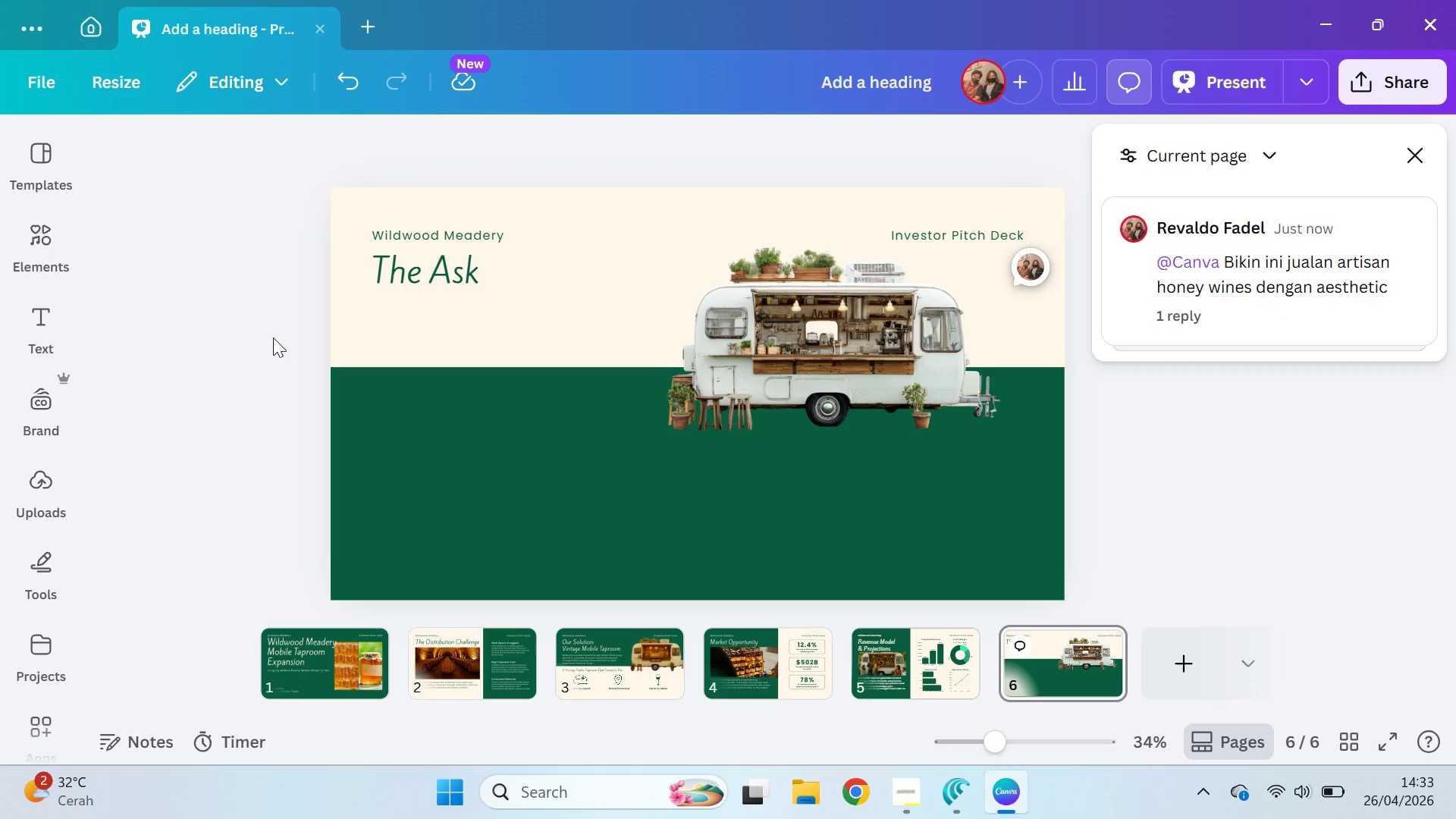 
left_click([1343, 322])
 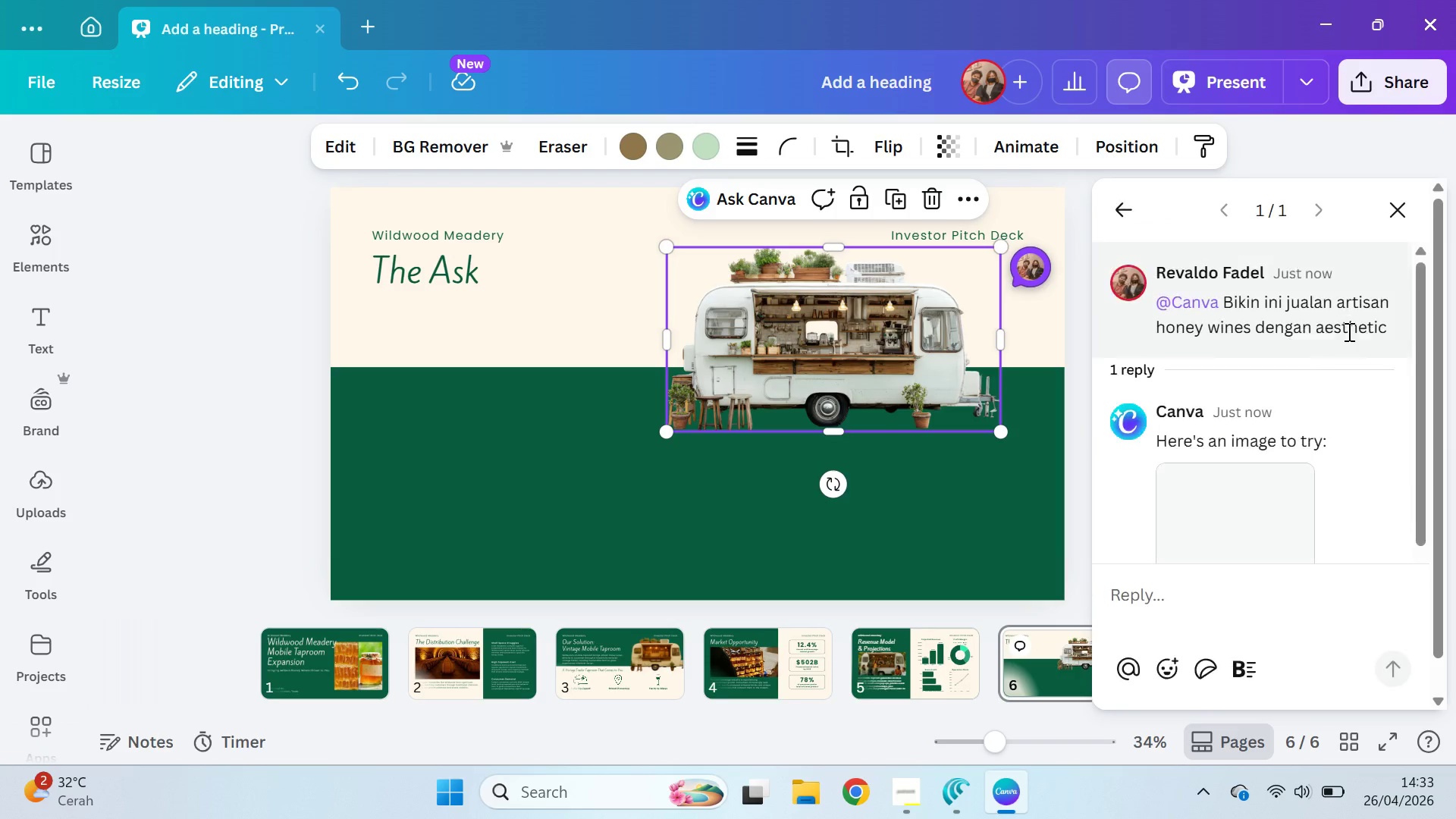 
scroll: coordinate [1359, 394], scroll_direction: down, amount: 4.0
 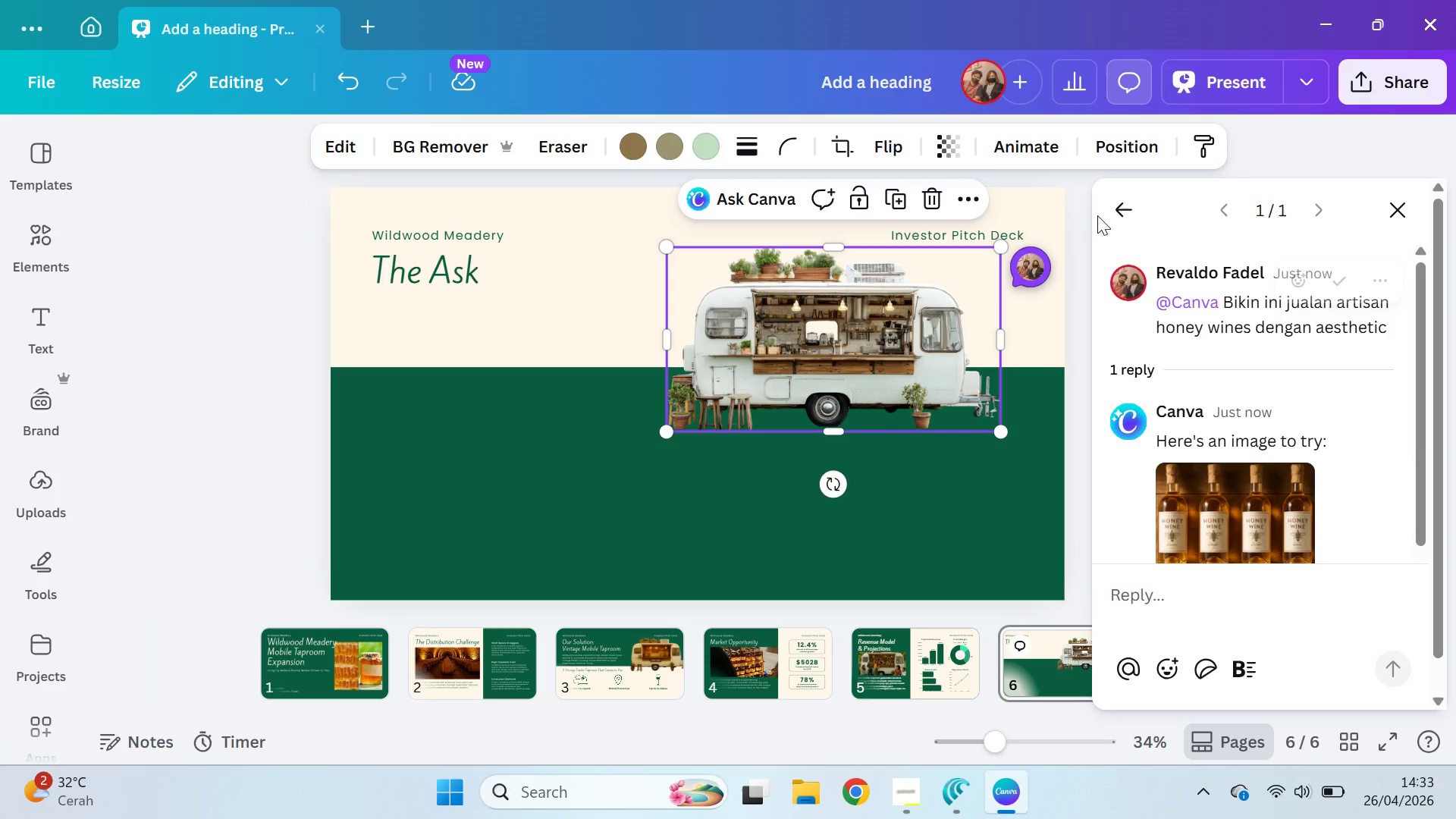 
double_click([1107, 214])
 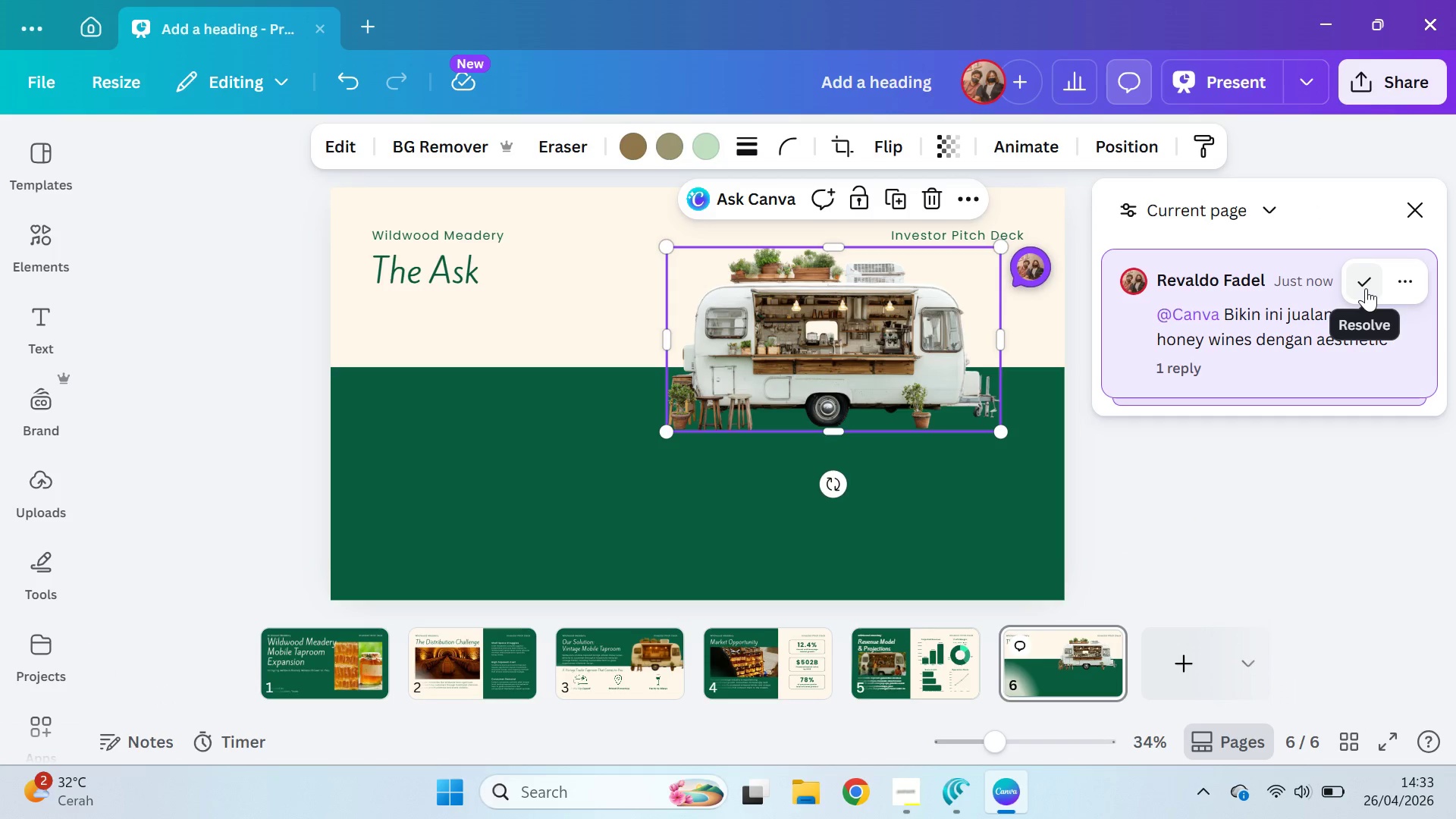 
left_click([1404, 285])
 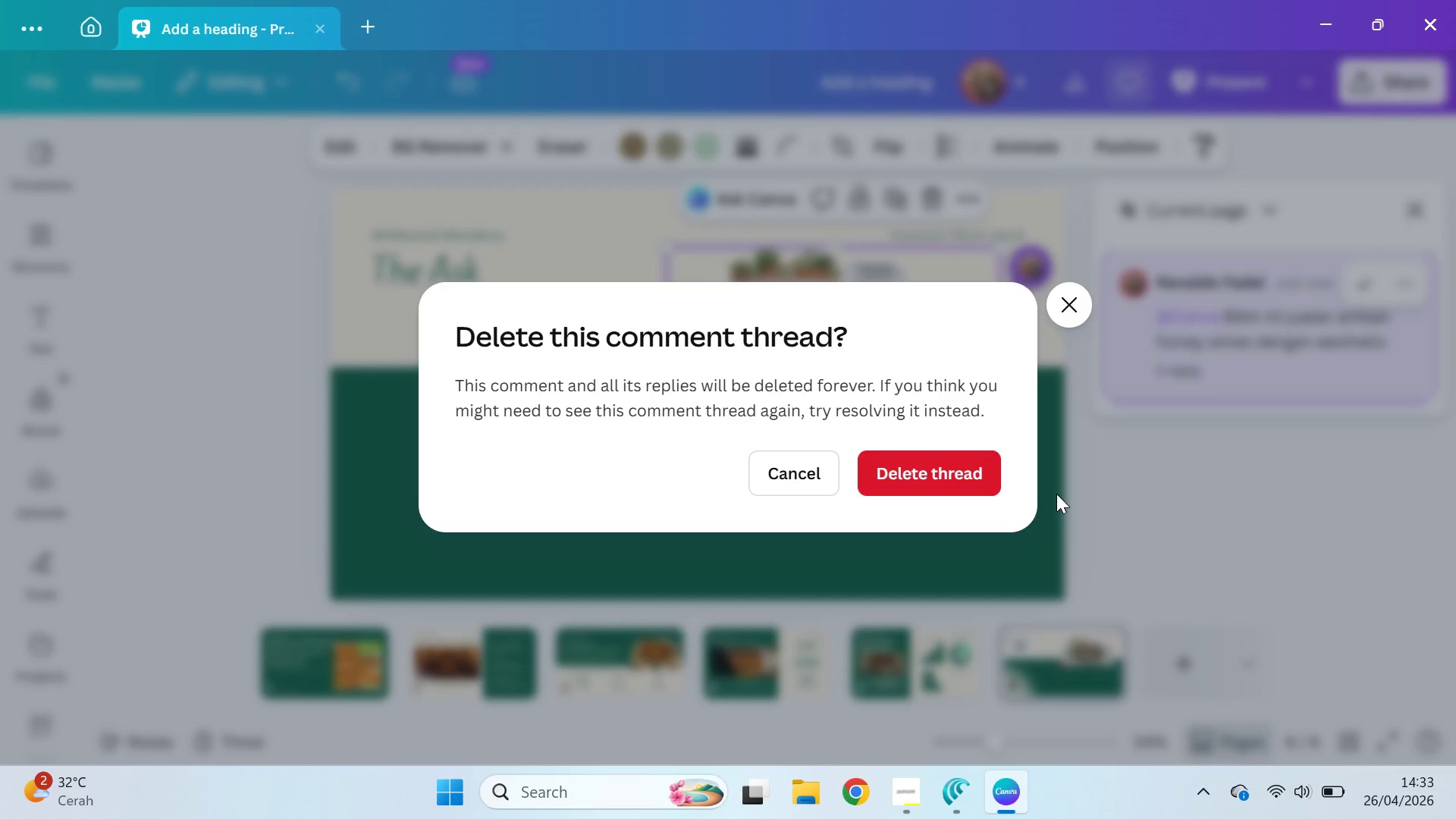 
double_click([1230, 460])
 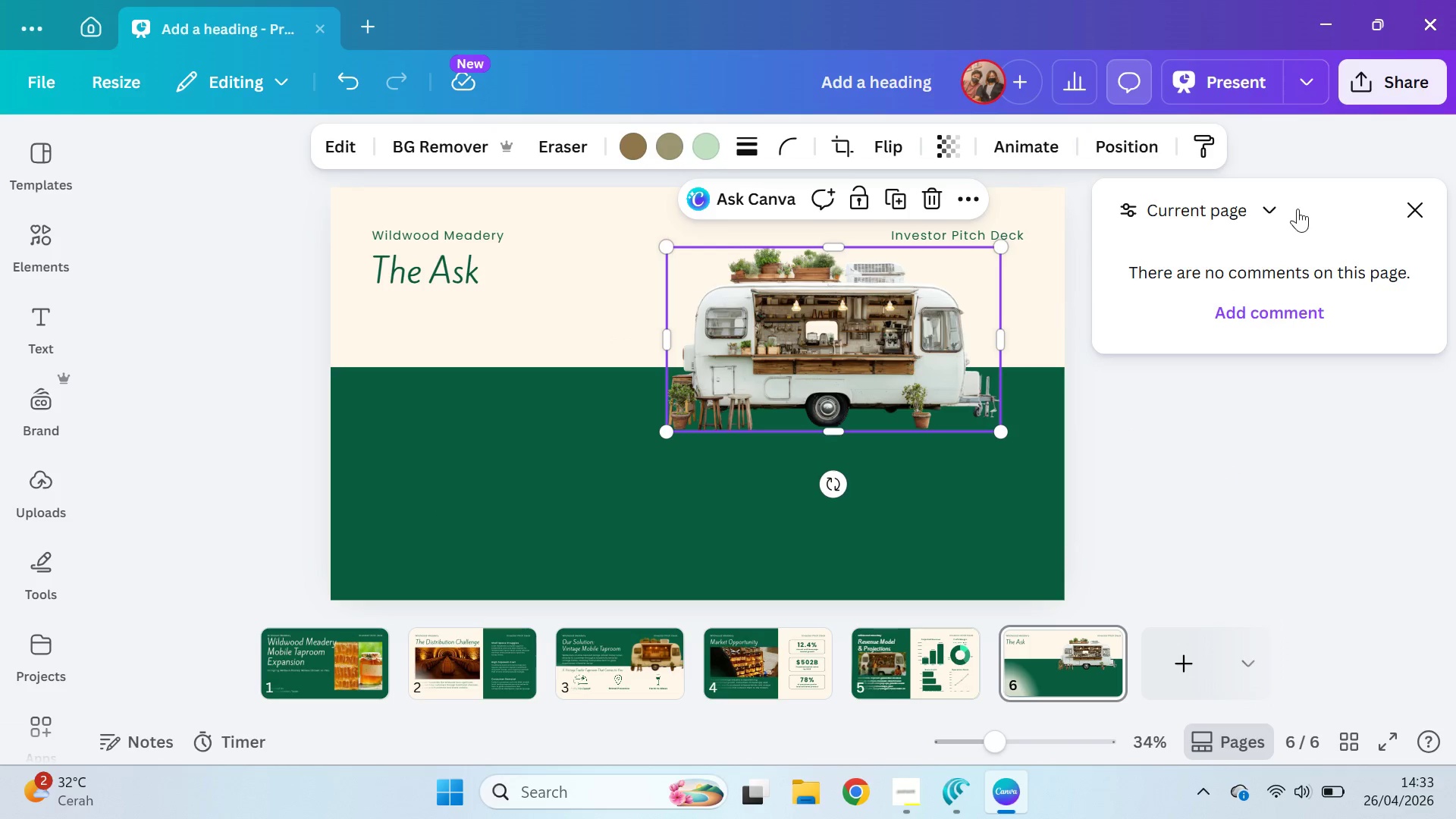 
left_click([1420, 211])
 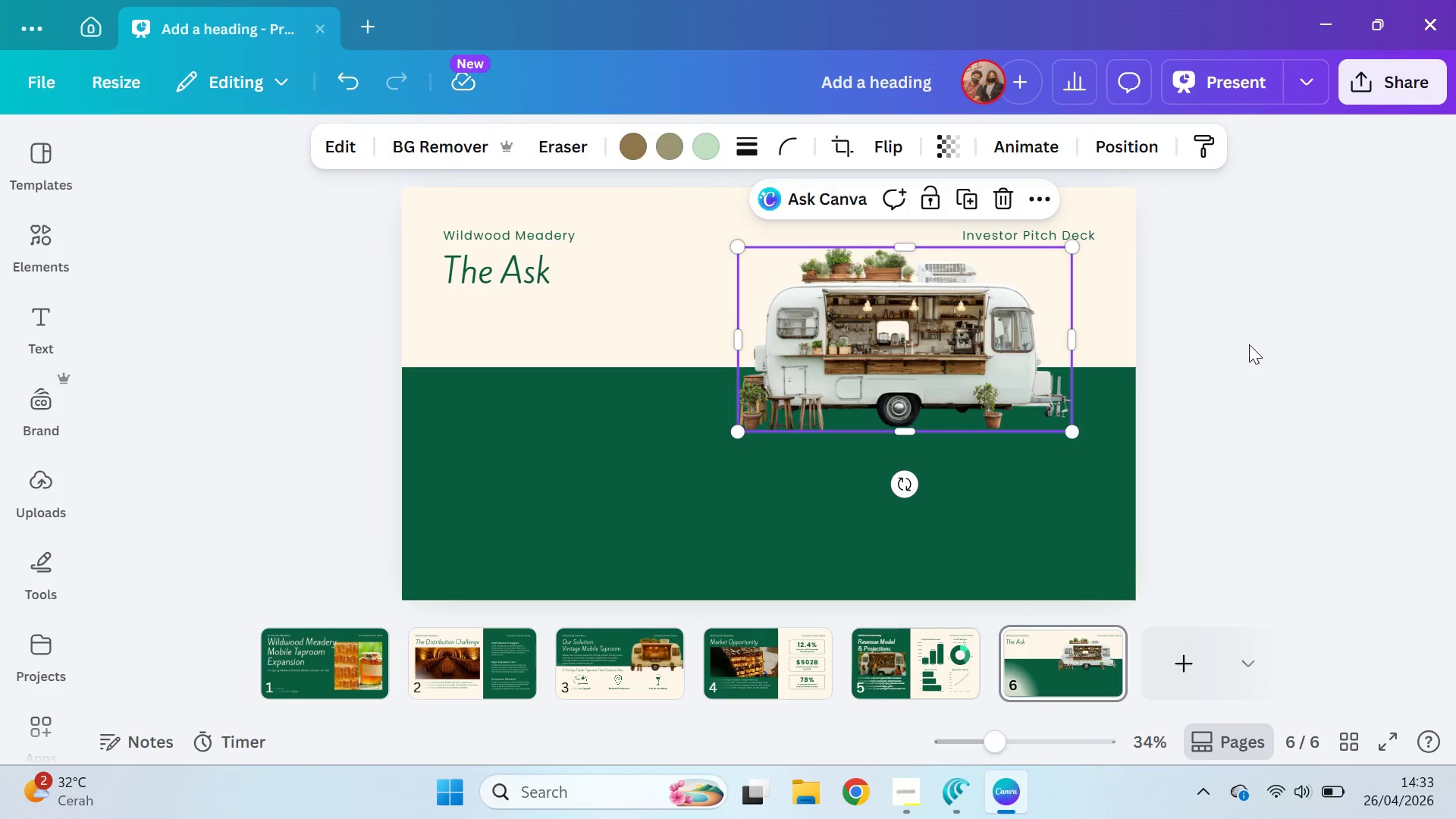 
left_click([1249, 344])
 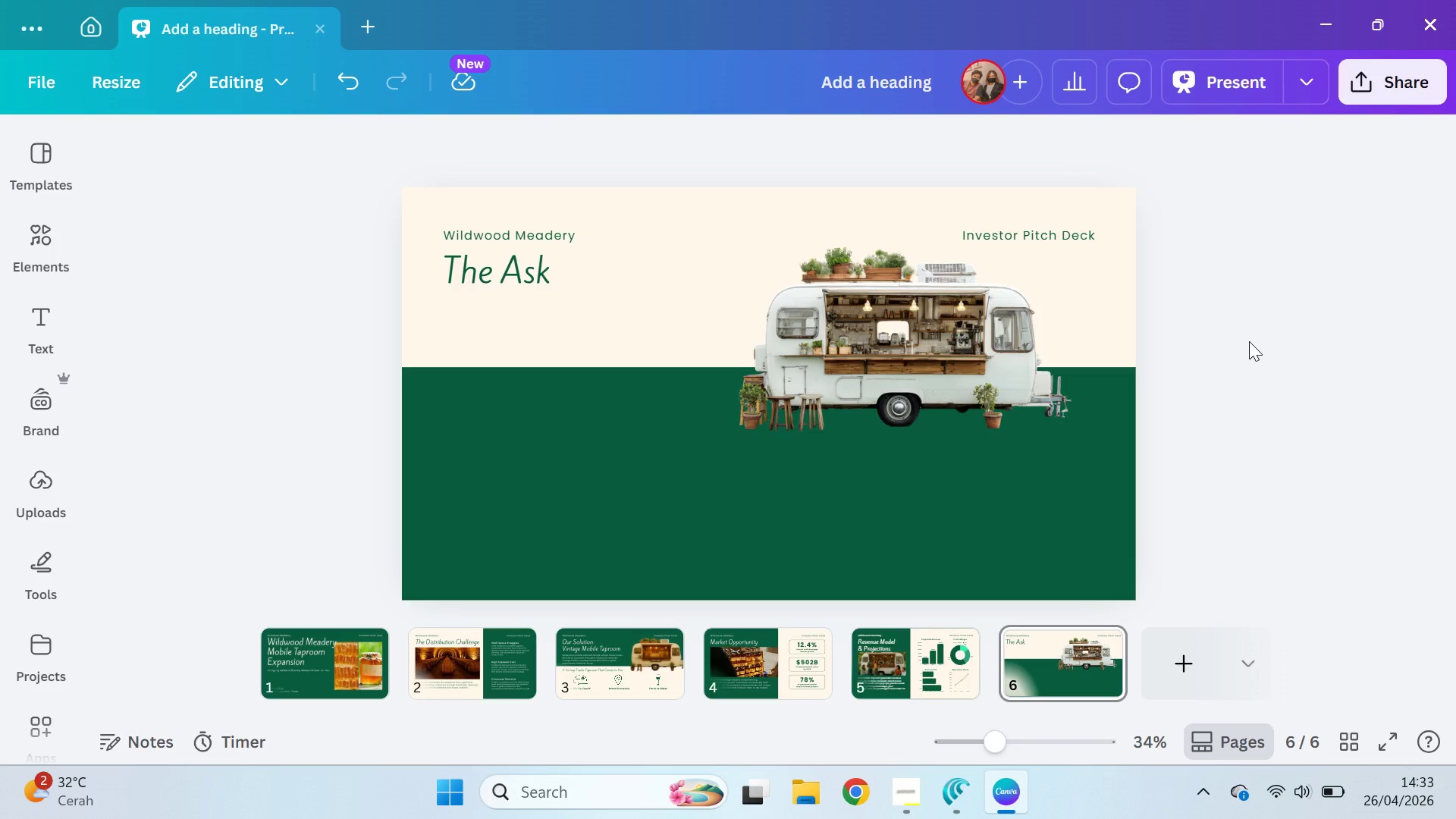 
wait(5.16)
 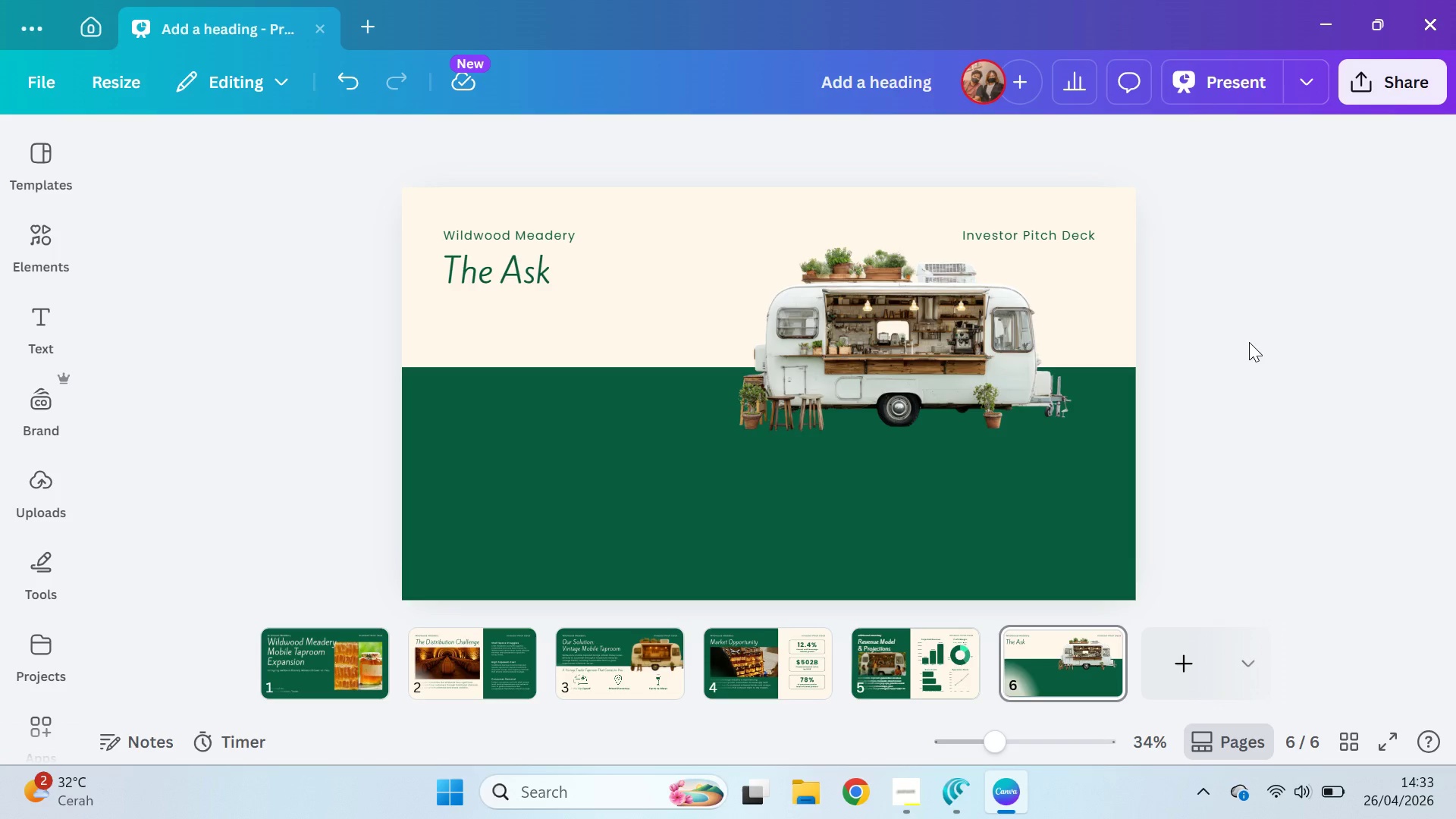 
left_click_drag(start_coordinate=[985, 352], to_coordinate=[1005, 384])
 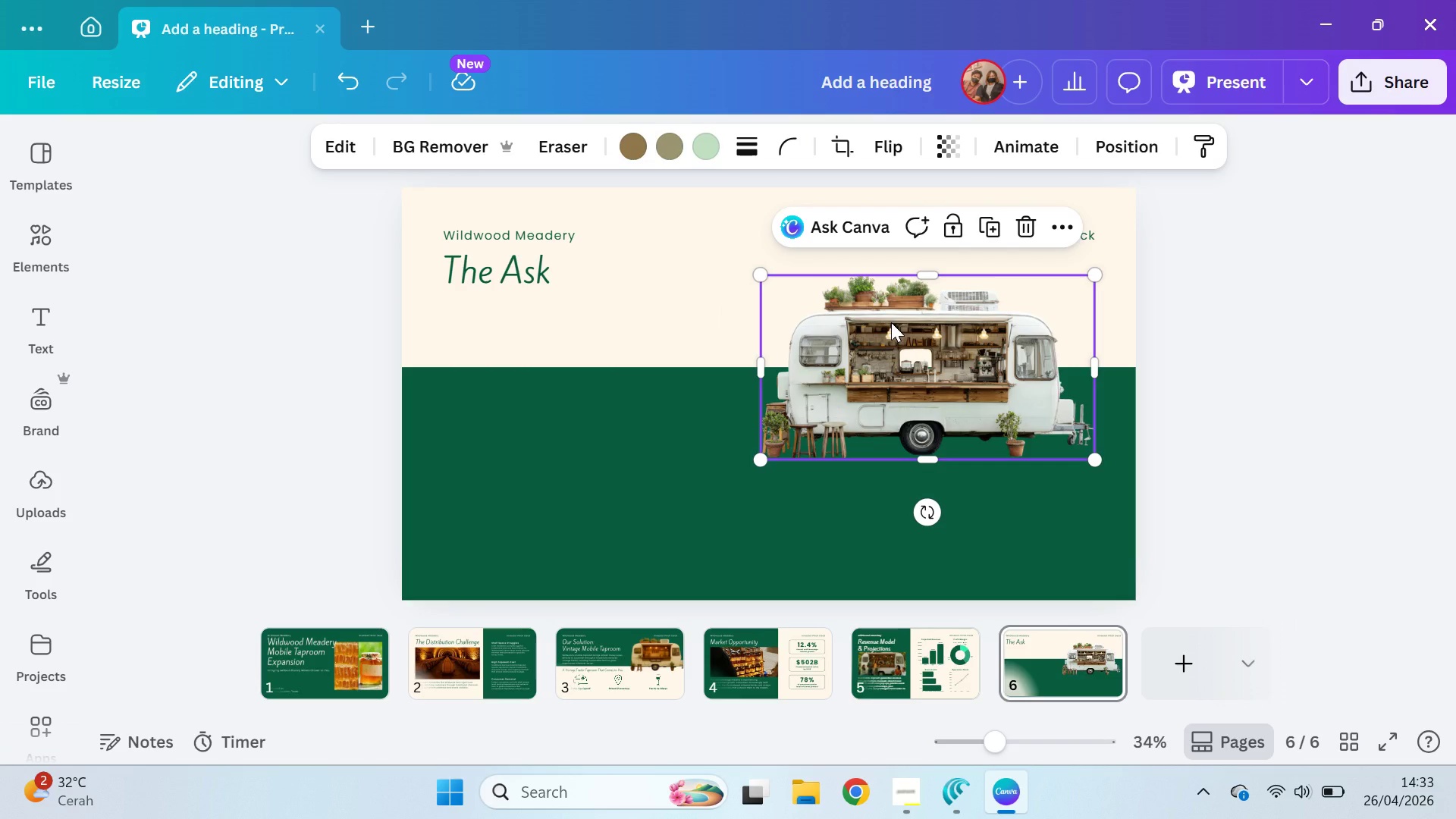 
key(Delete)
 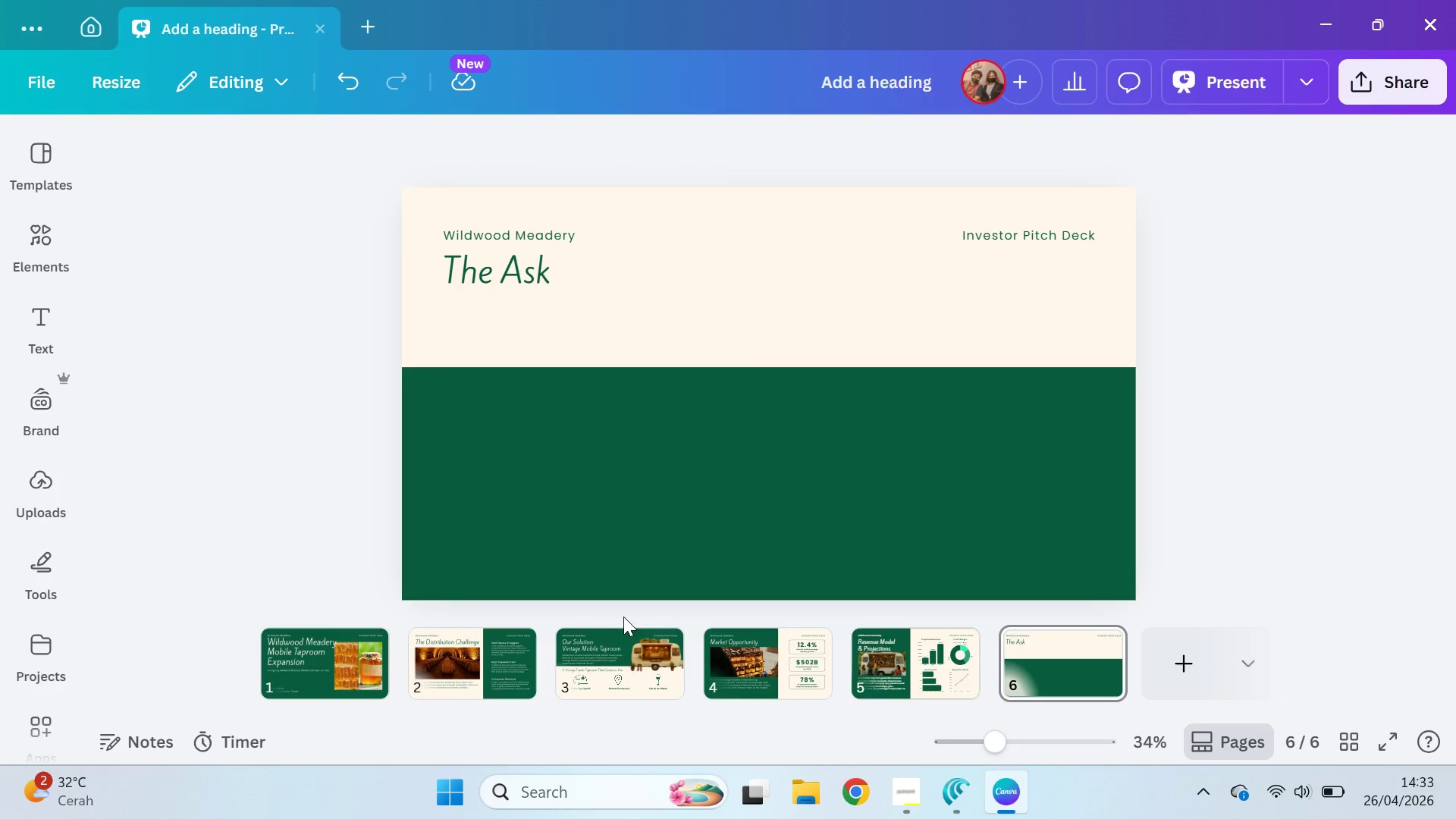 
left_click([635, 663])
 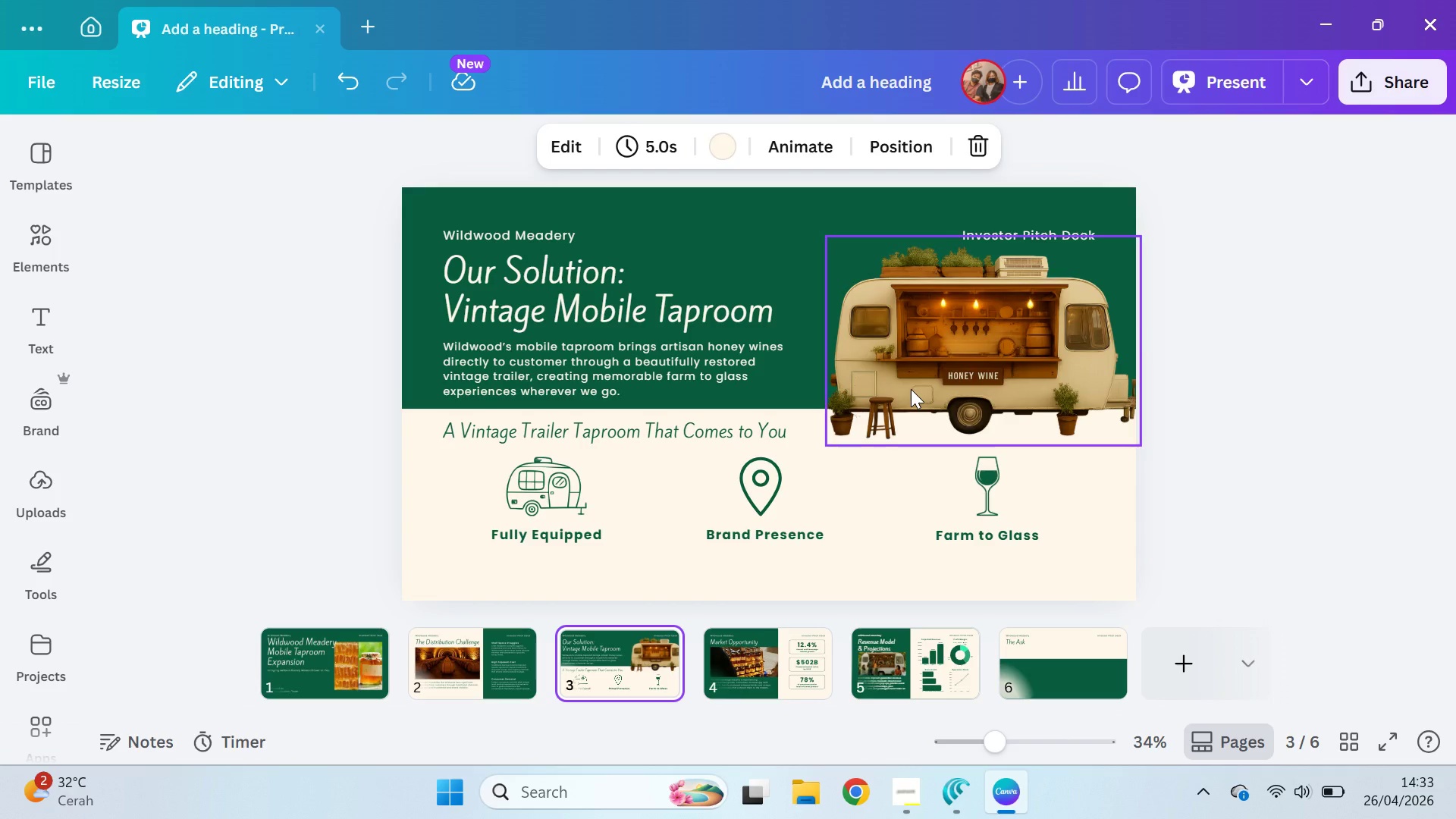 
key(Control+C)
 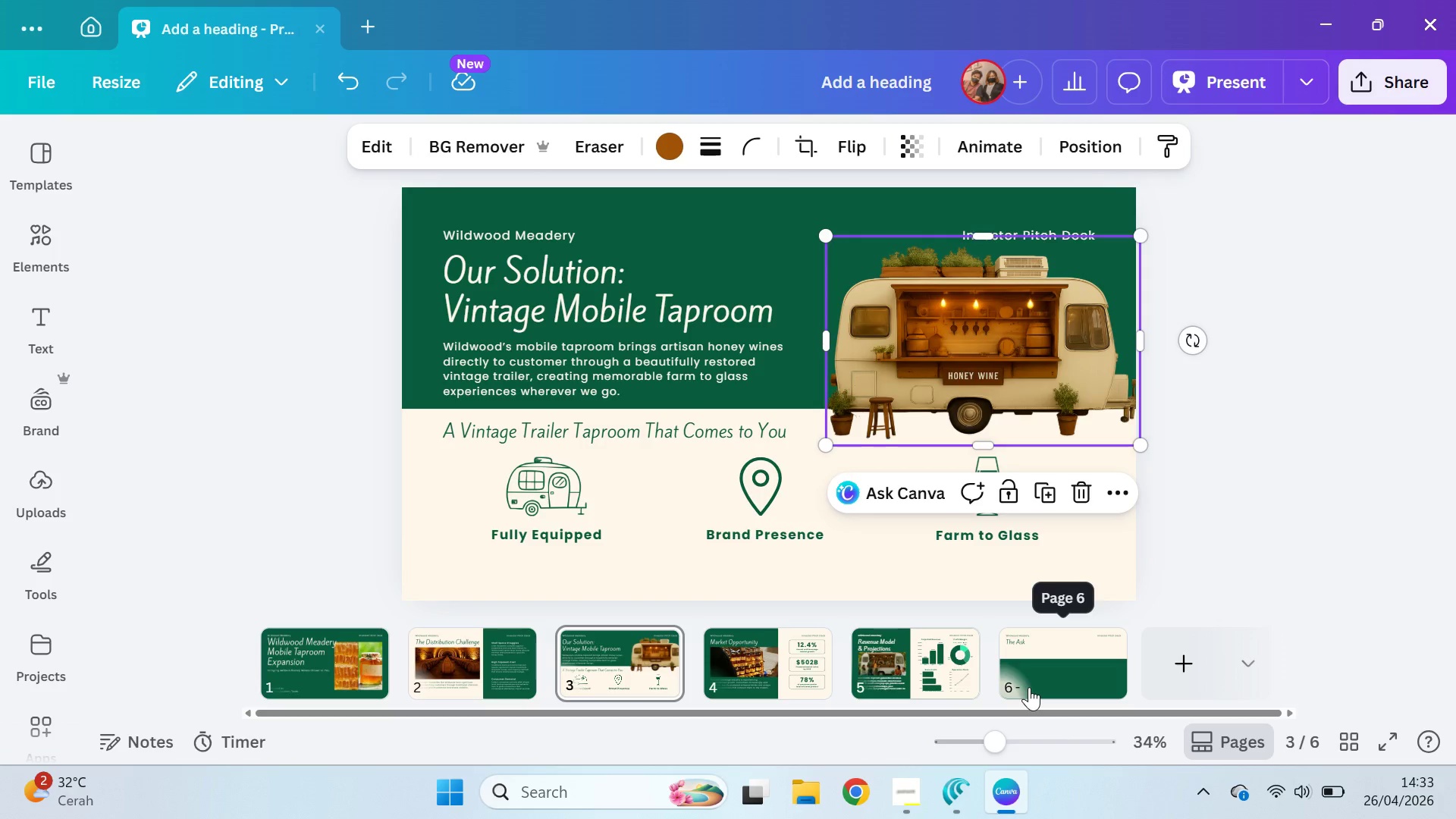 
left_click([1029, 687])
 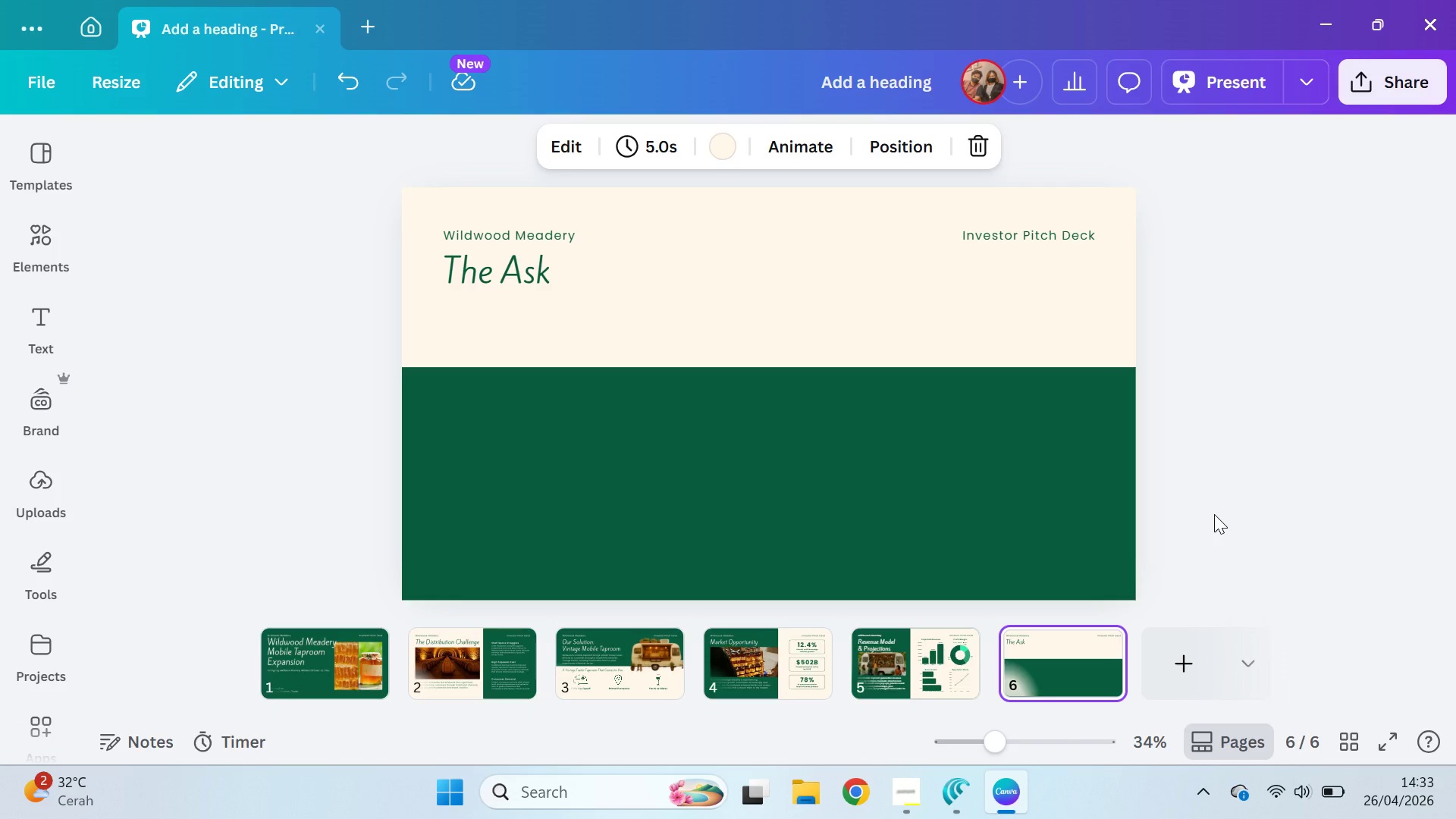 
key(Control+ControlLeft)
 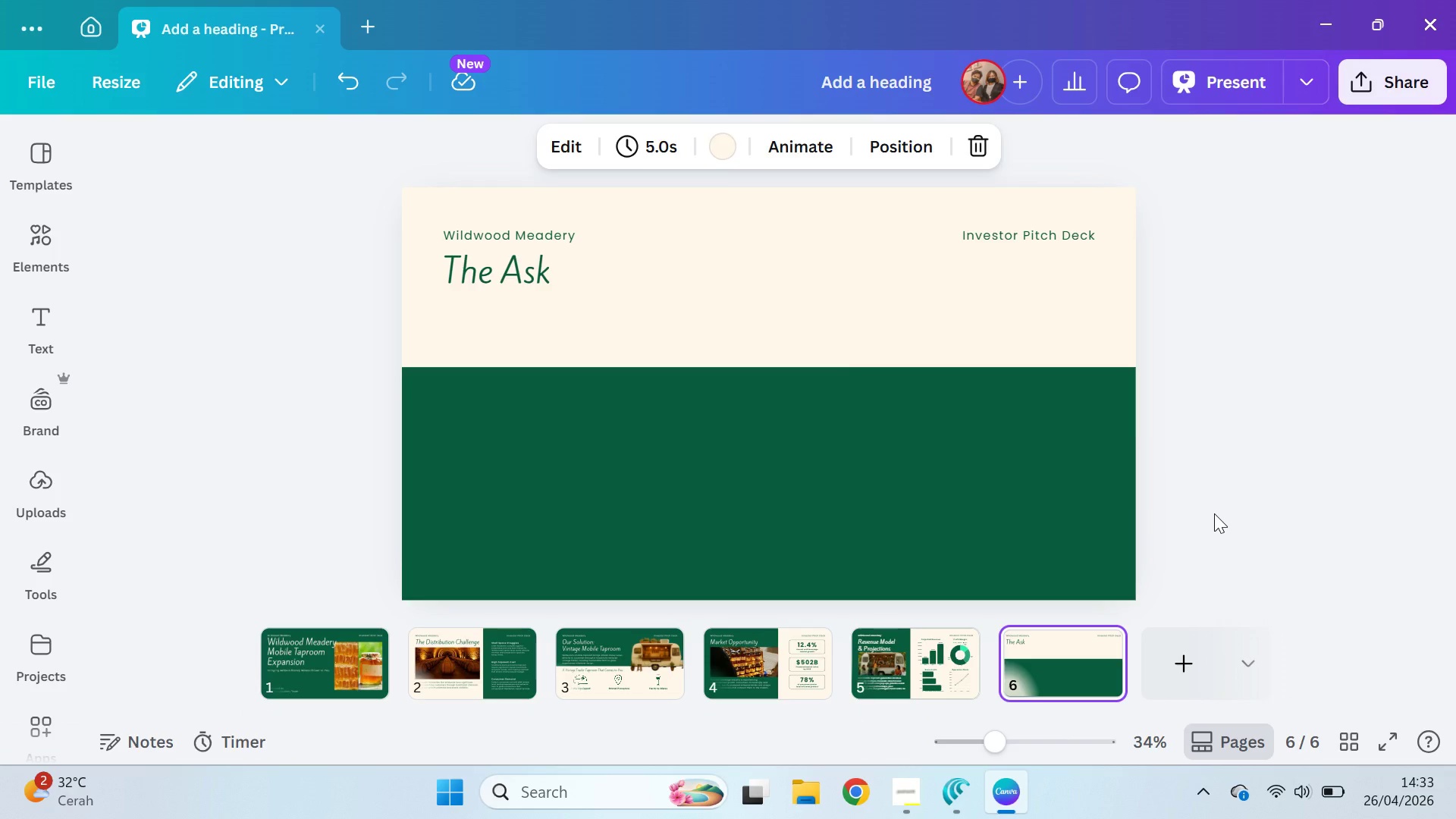 
key(Control+V)
 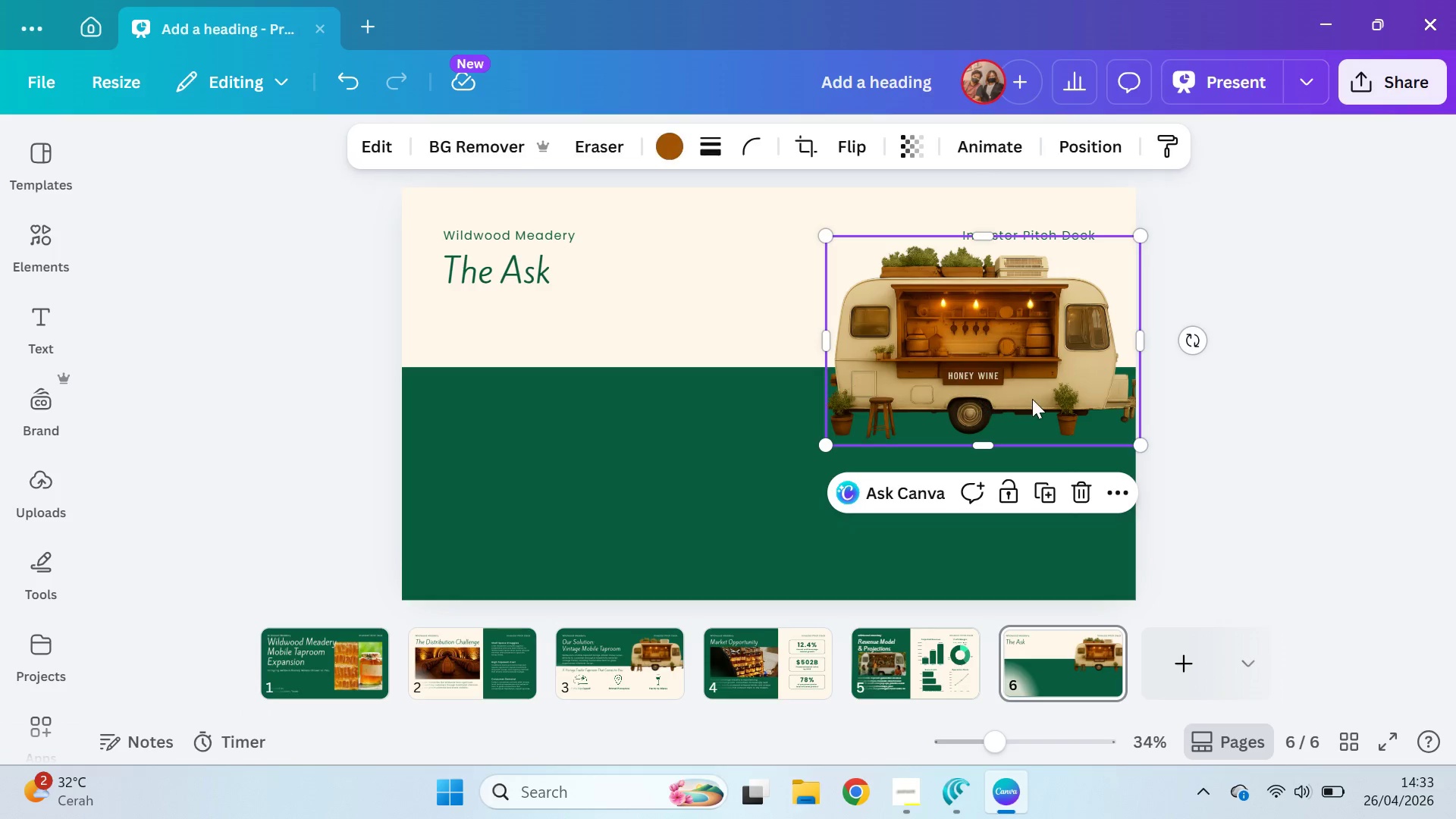 
left_click_drag(start_coordinate=[1032, 399], to_coordinate=[976, 411])
 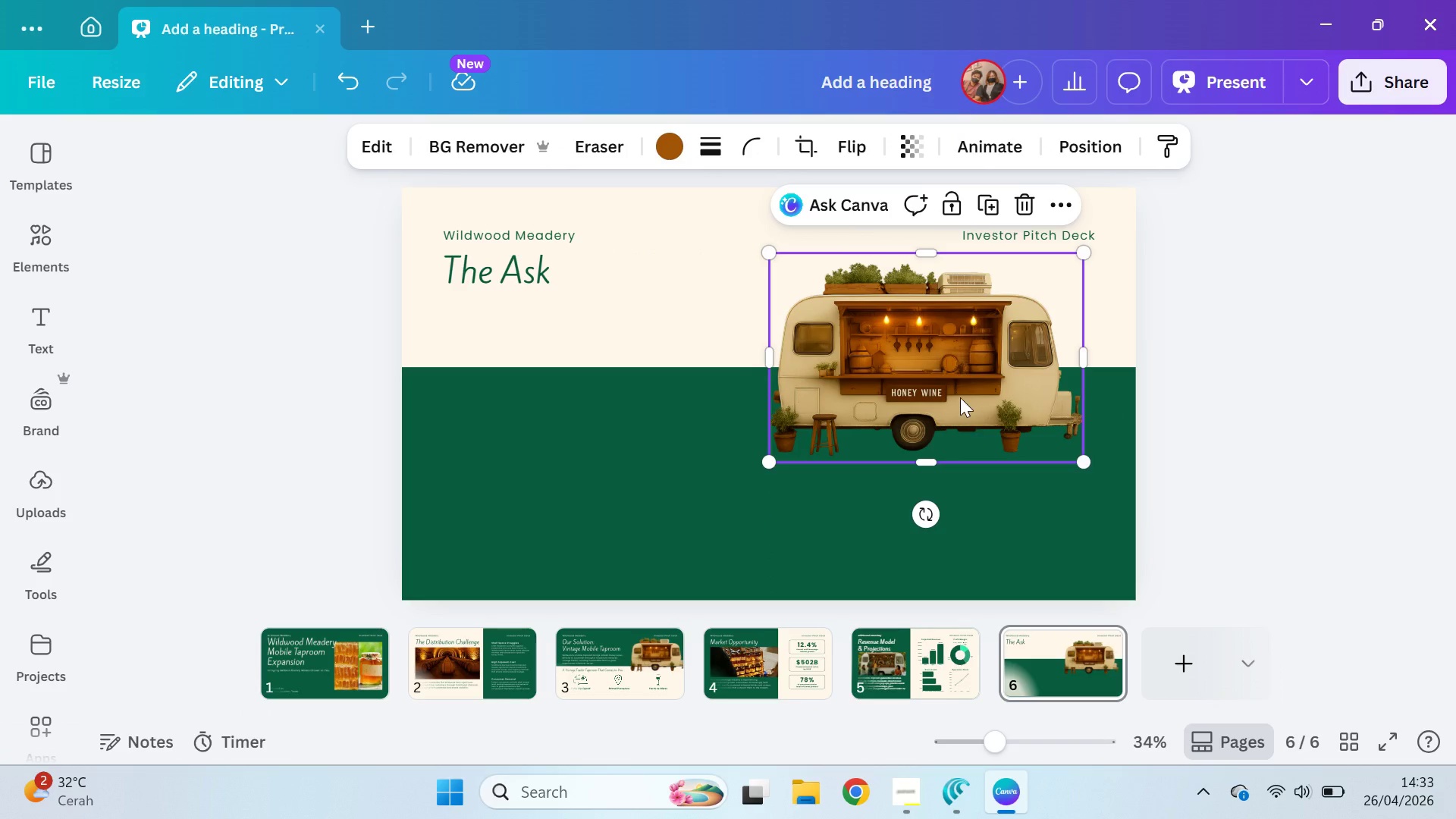 
key(Delete)
 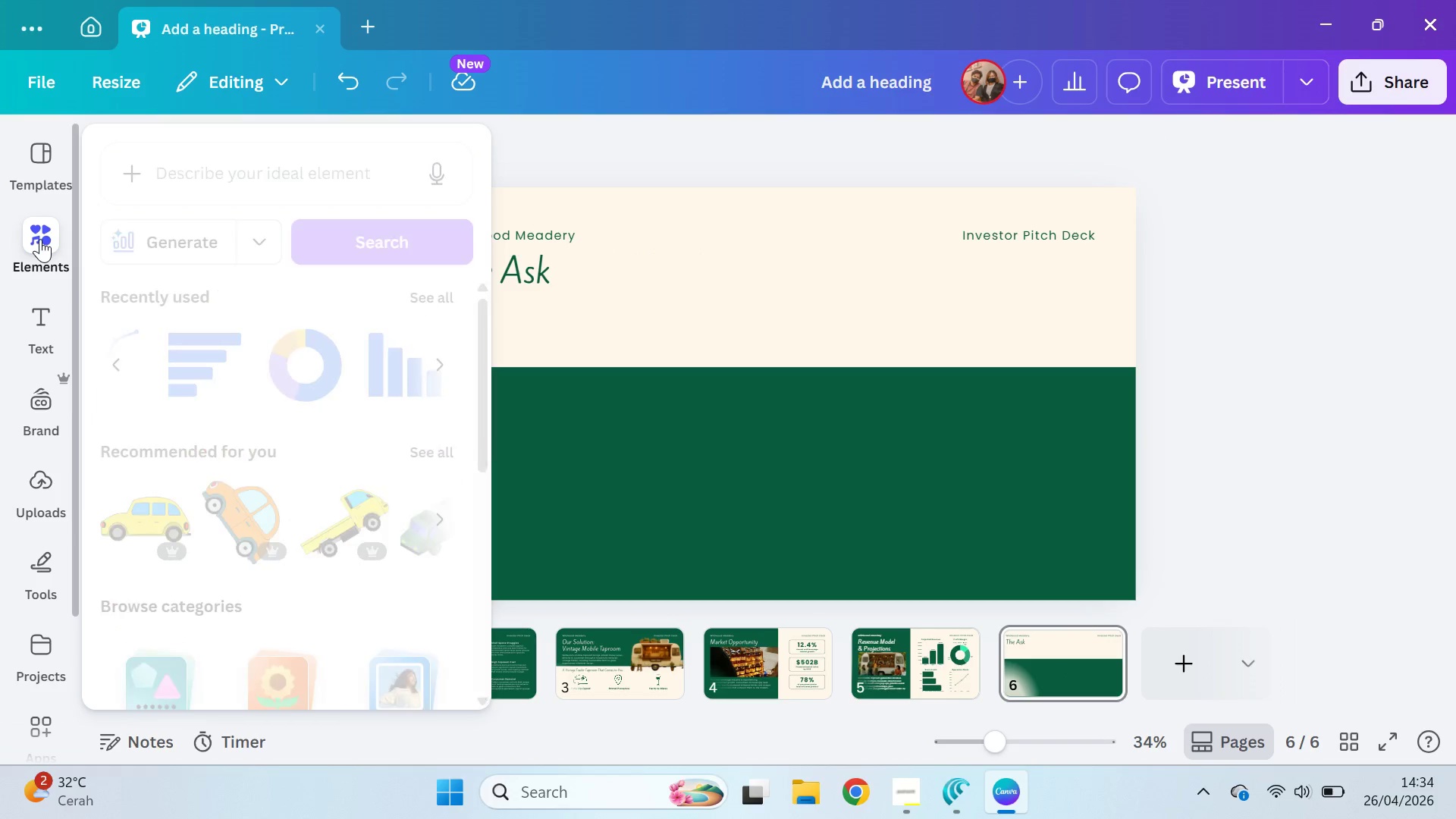 
left_click([186, 183])
 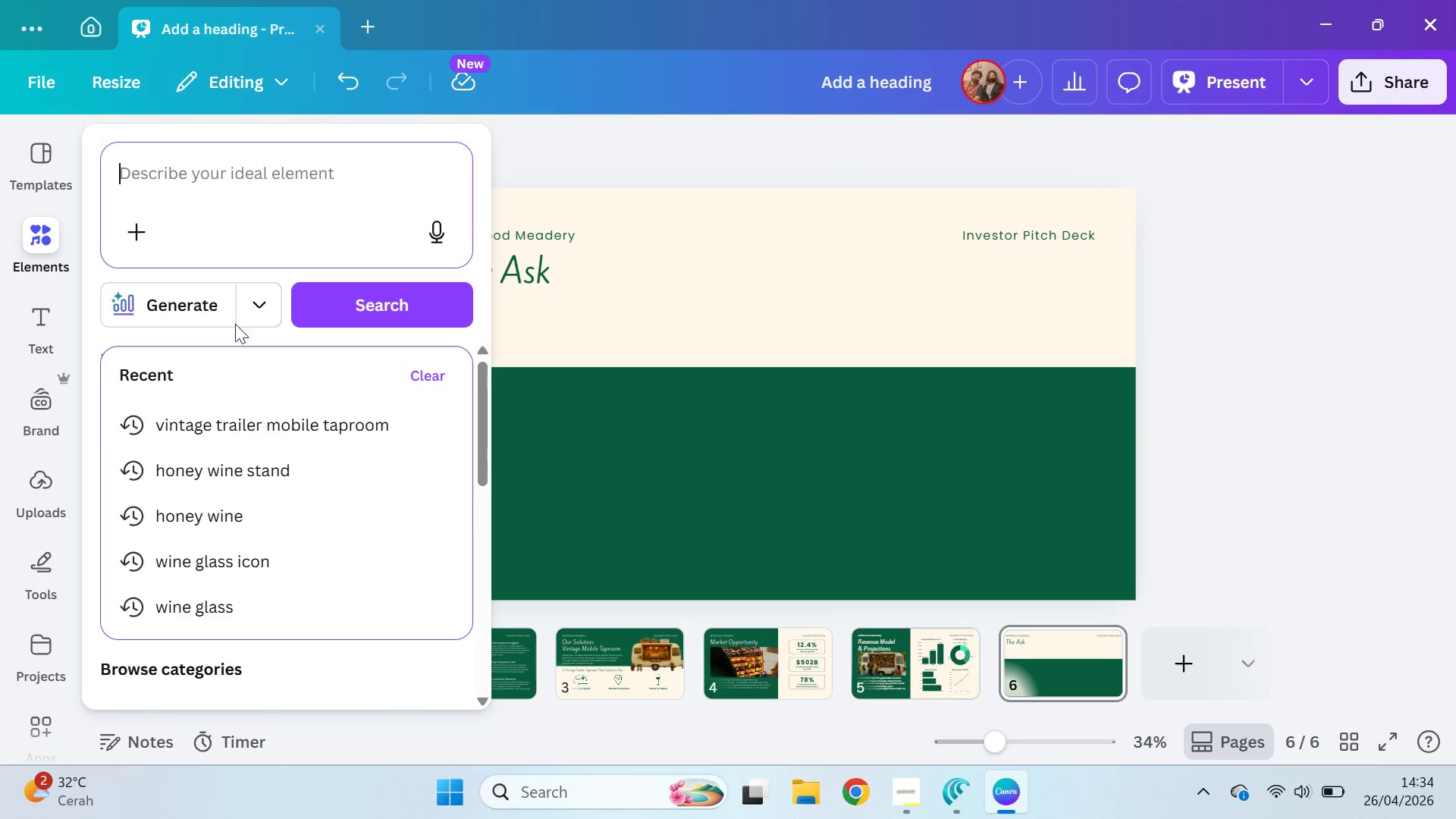 
left_click([296, 423])
 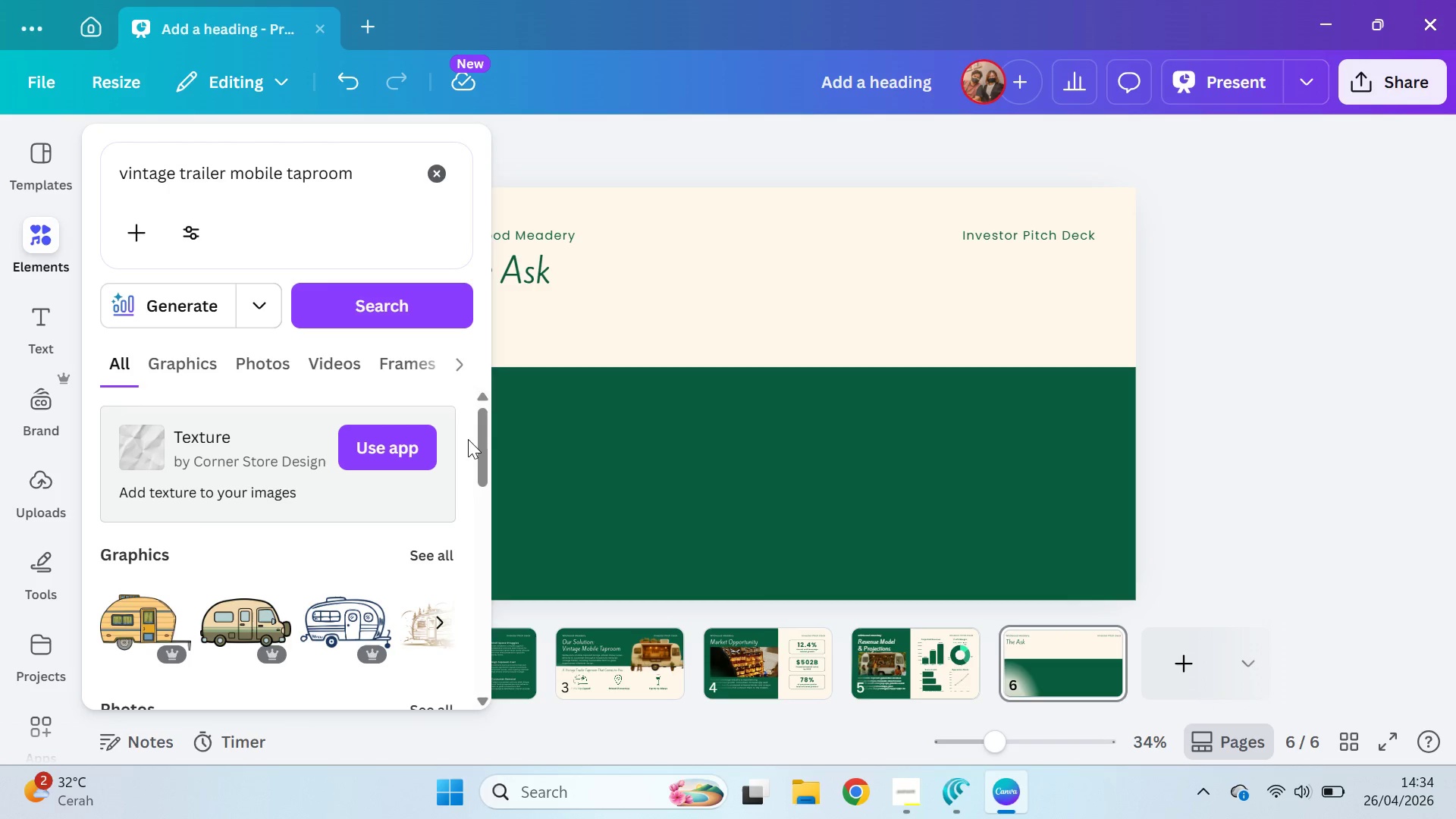 
left_click([255, 364])
 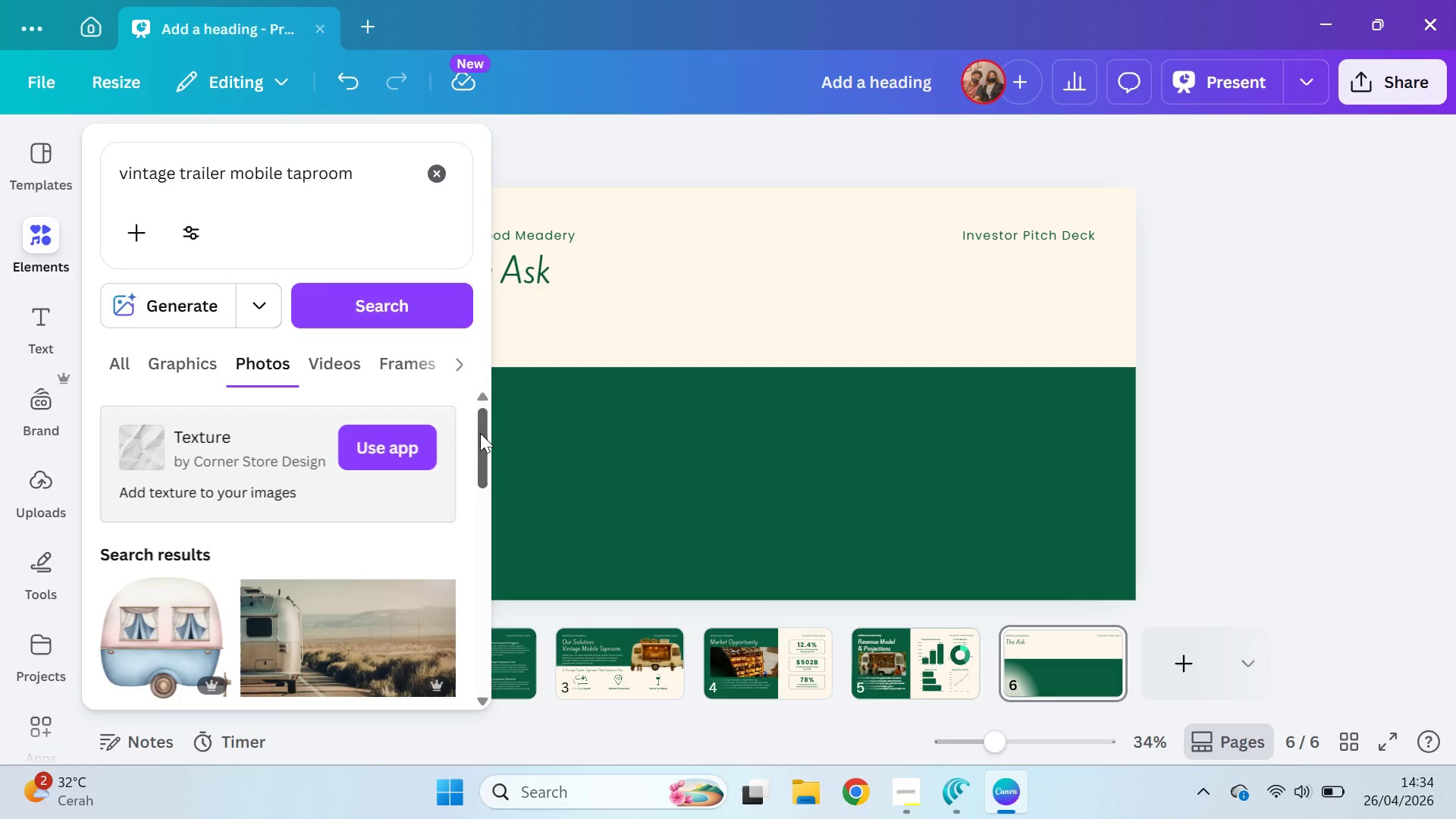 
left_click_drag(start_coordinate=[481, 433], to_coordinate=[514, 630])
 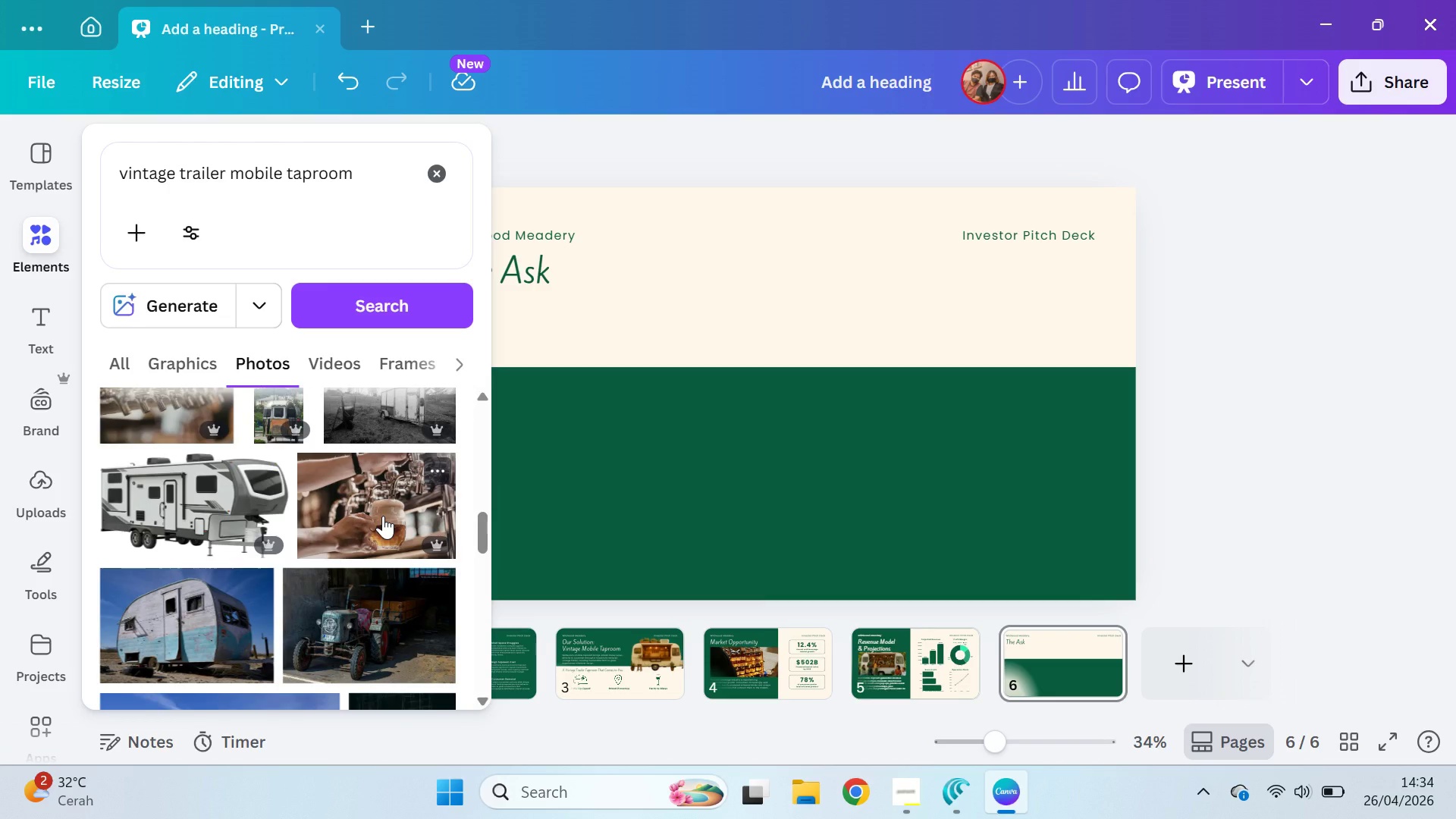 
left_click([383, 516])
 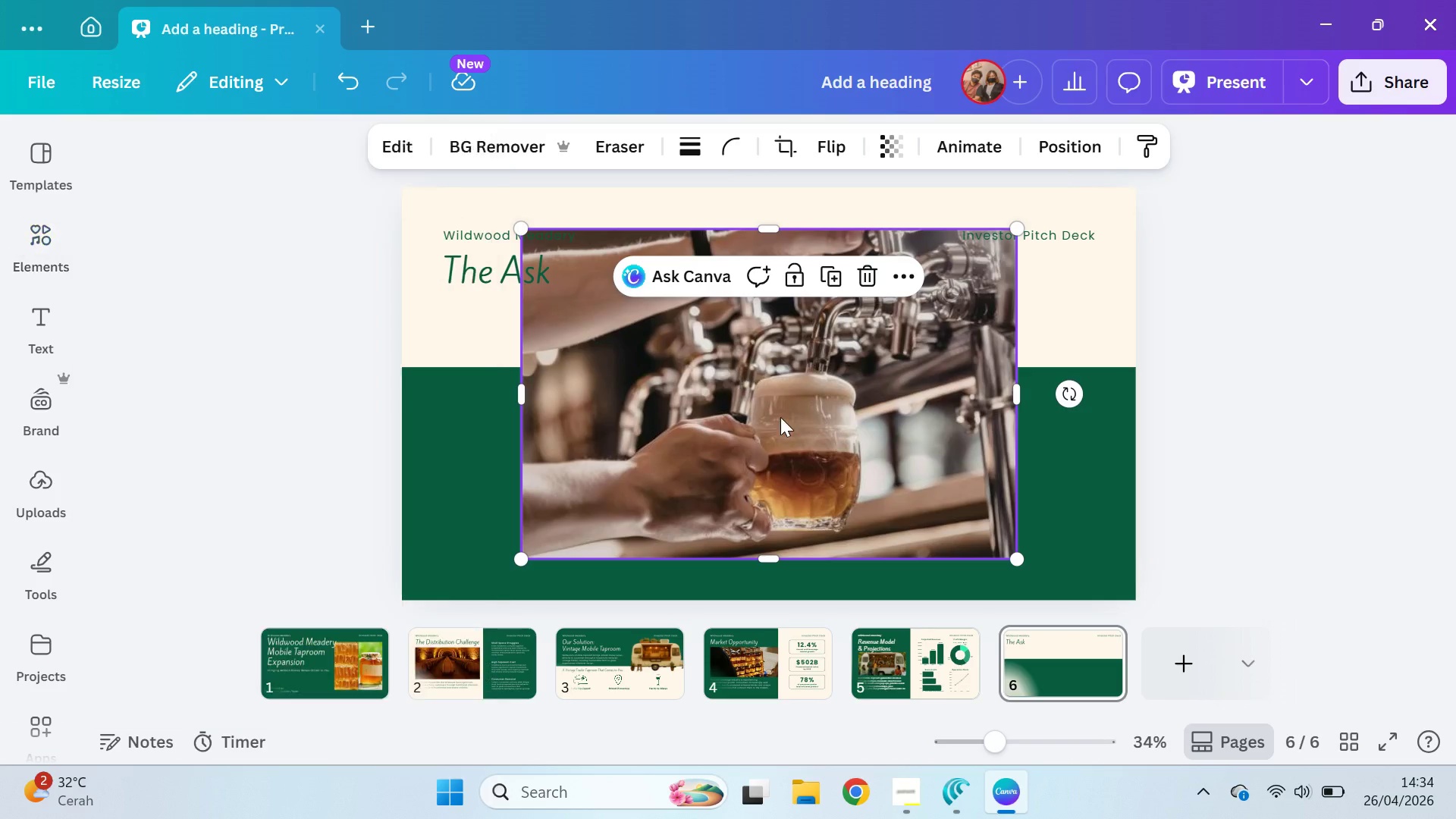 
left_click_drag(start_coordinate=[780, 417], to_coordinate=[853, 445])
 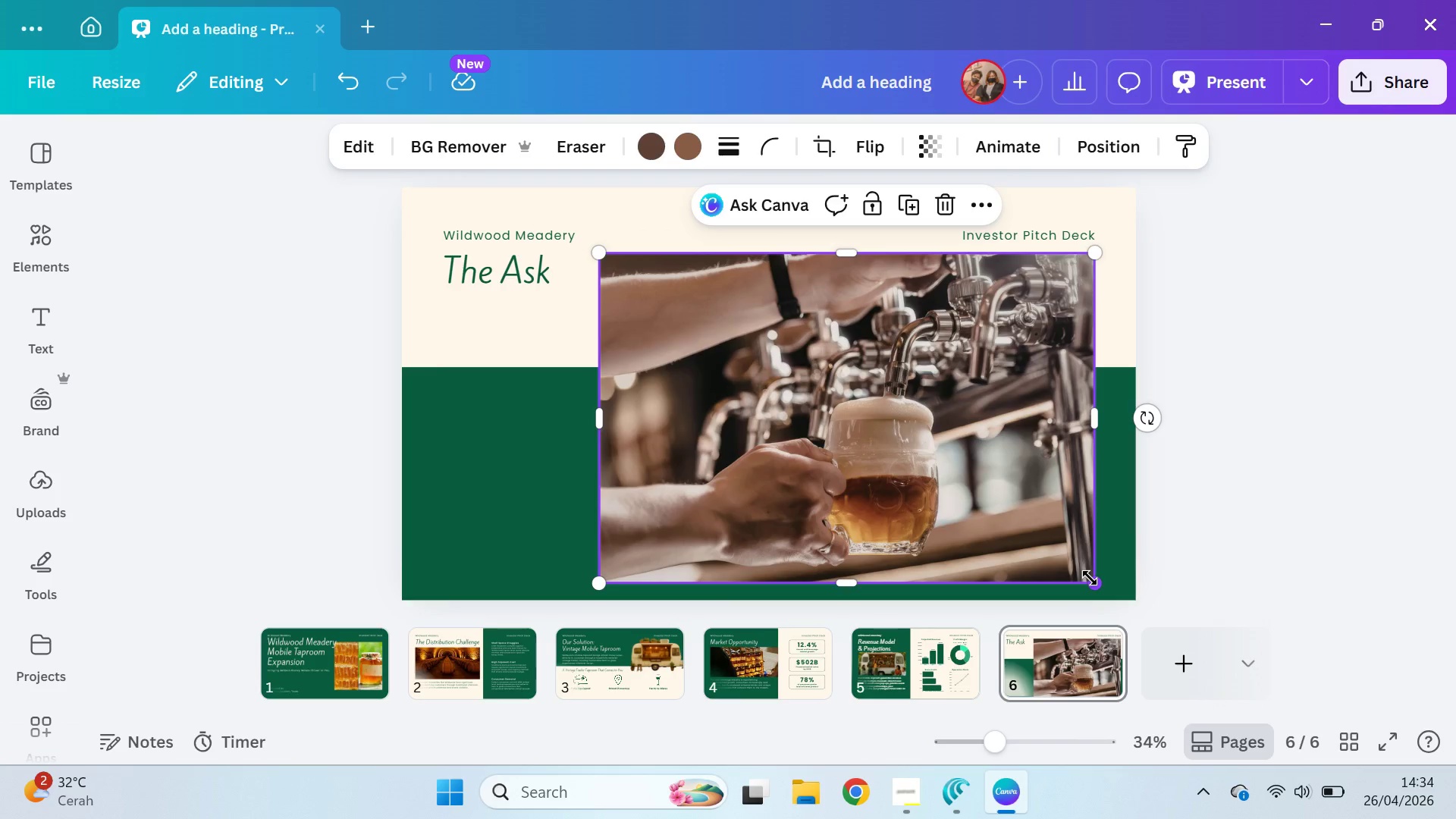 
left_click_drag(start_coordinate=[1090, 578], to_coordinate=[939, 506])
 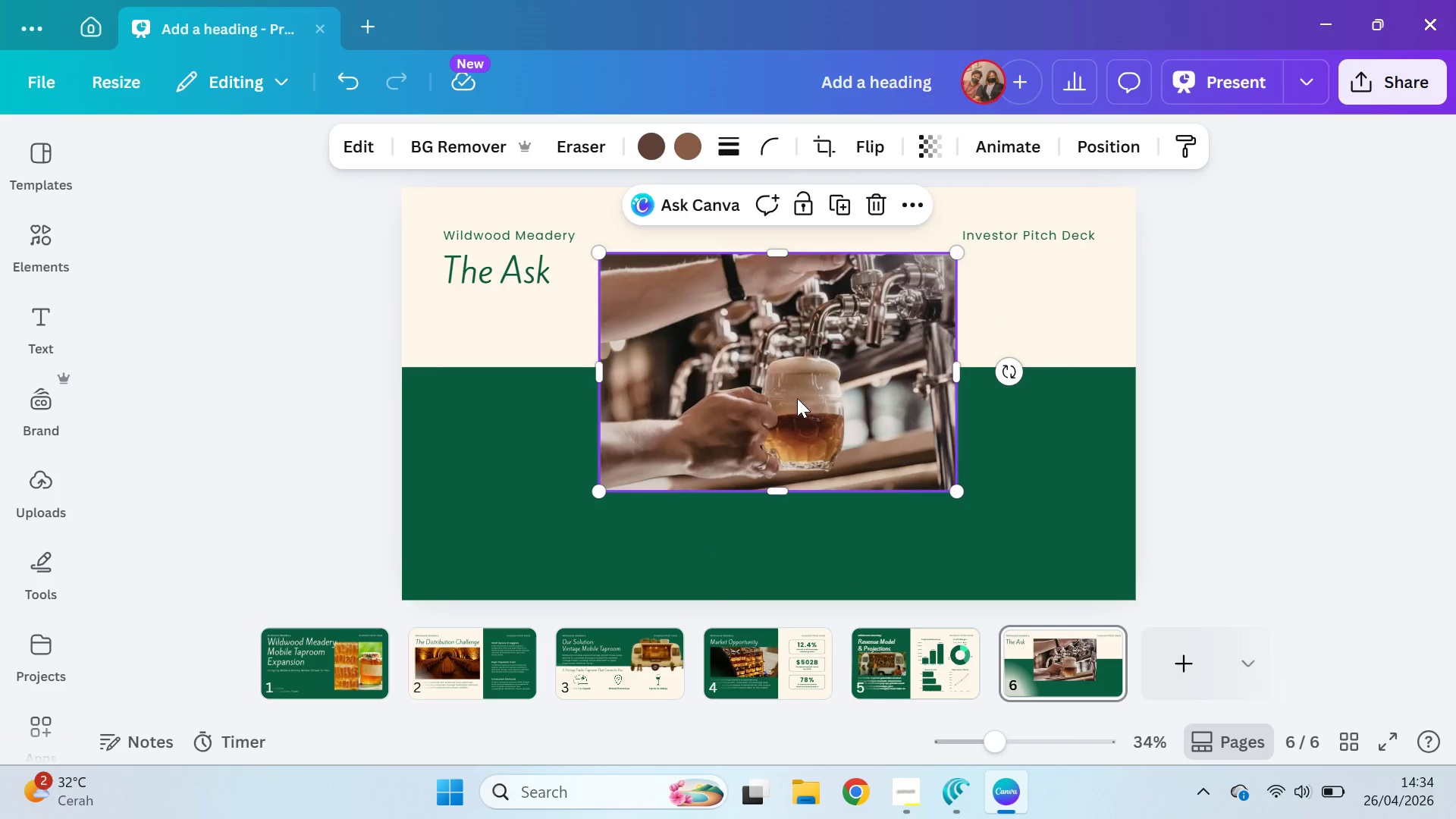 
left_click_drag(start_coordinate=[797, 398], to_coordinate=[937, 401])
 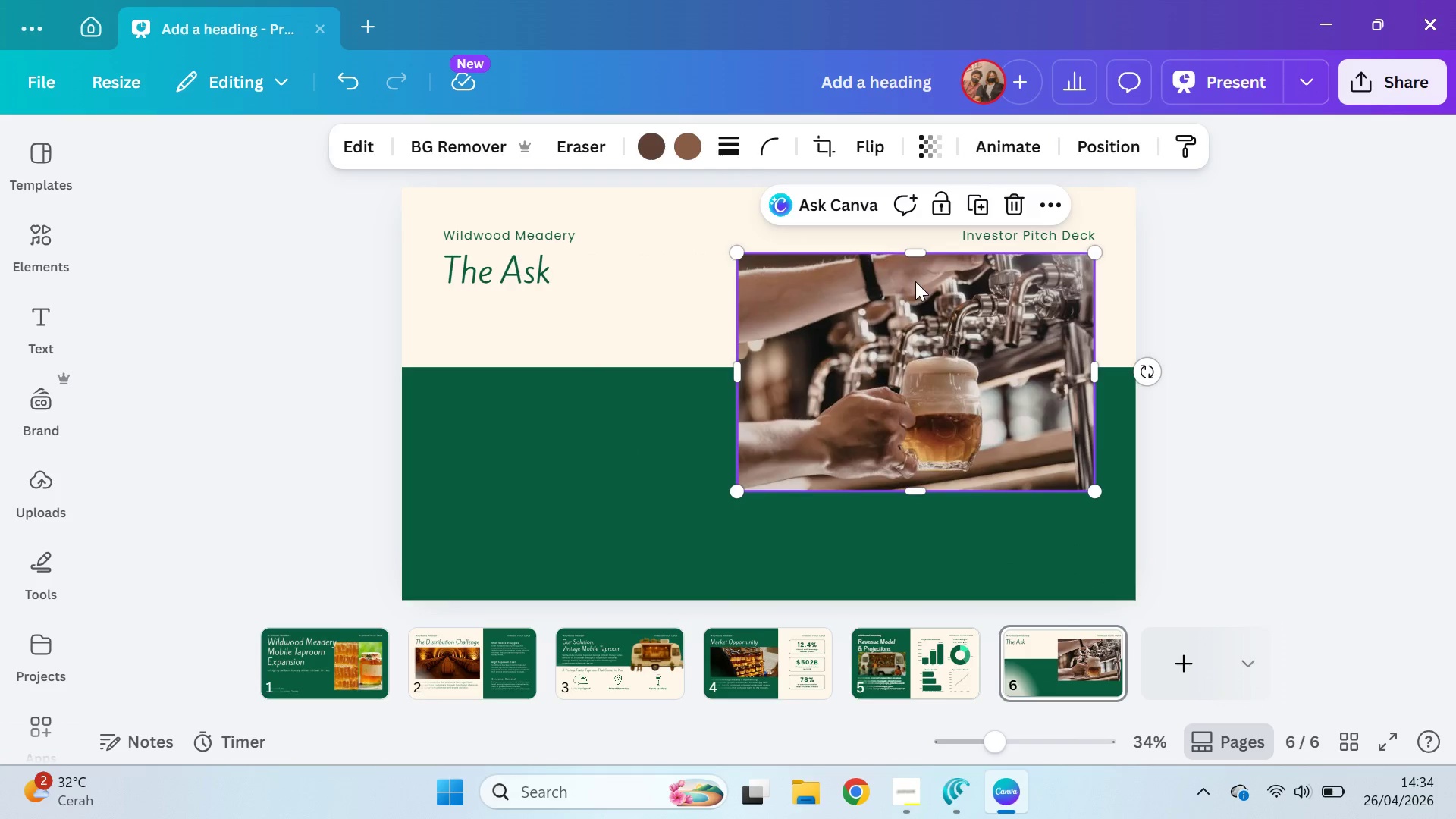 
left_click_drag(start_coordinate=[918, 258], to_coordinate=[919, 290])
 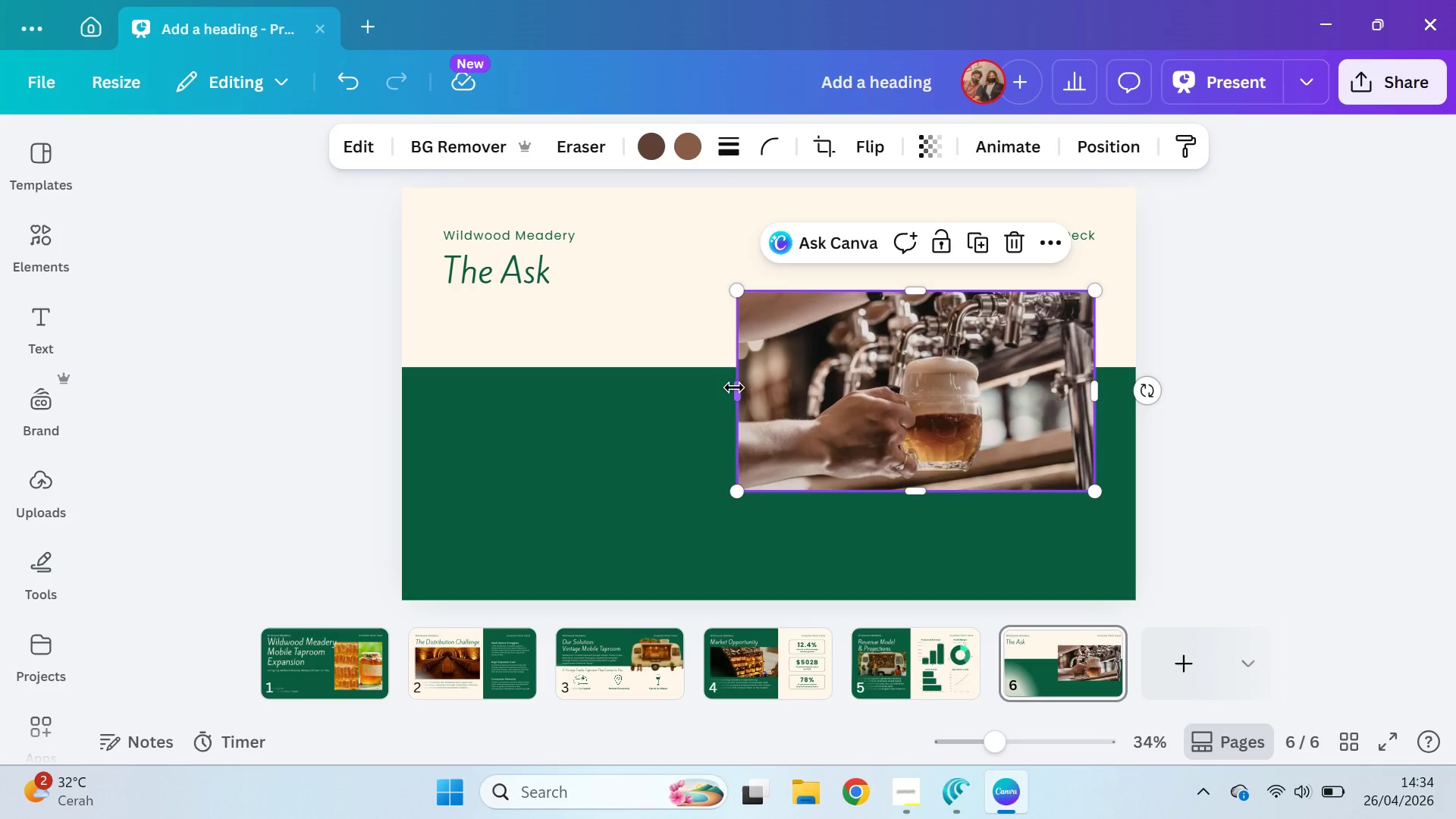 
left_click_drag(start_coordinate=[734, 388], to_coordinate=[799, 394])
 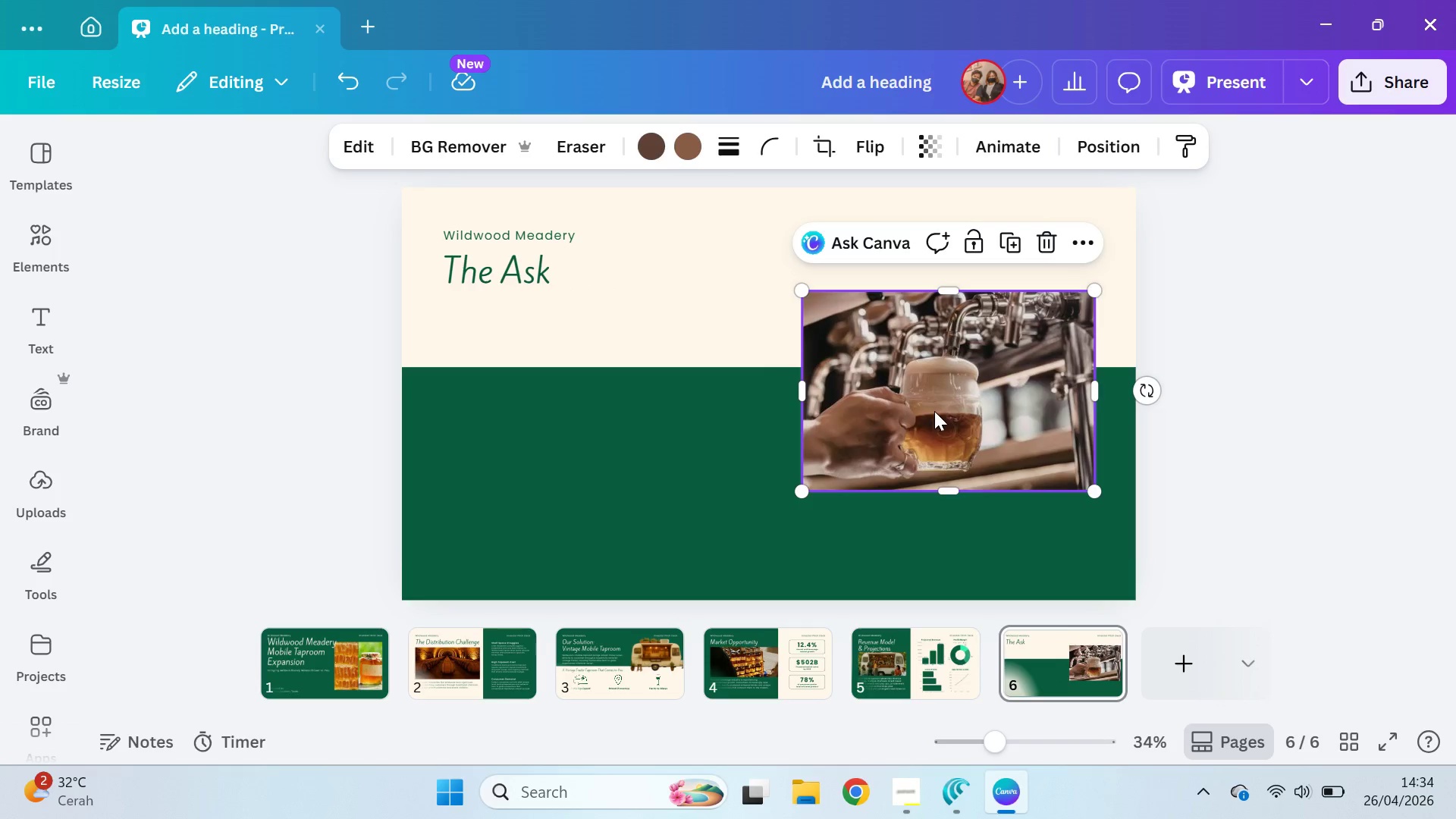 
left_click_drag(start_coordinate=[934, 411], to_coordinate=[930, 379])
 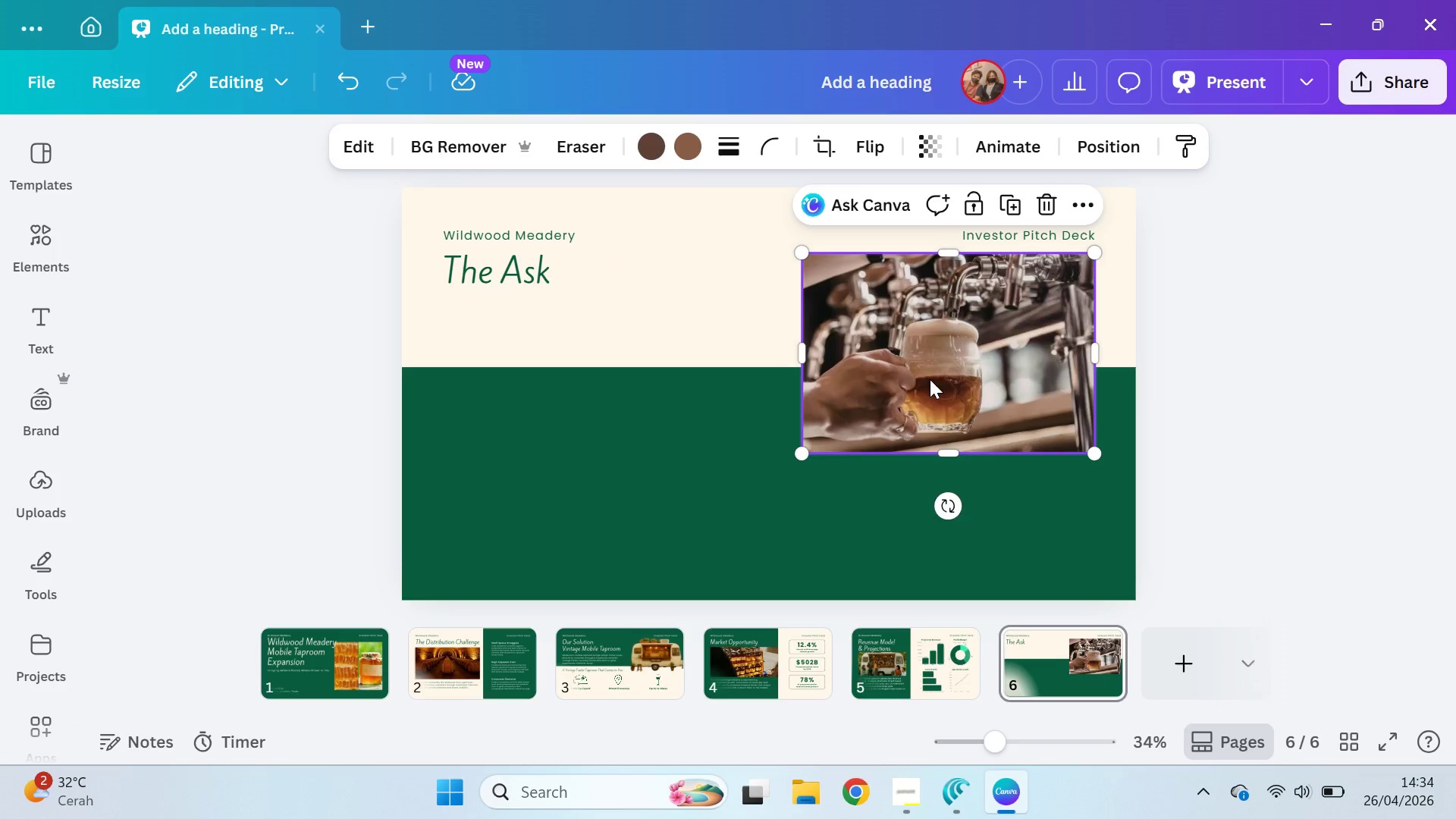 
key(Control+Z)
 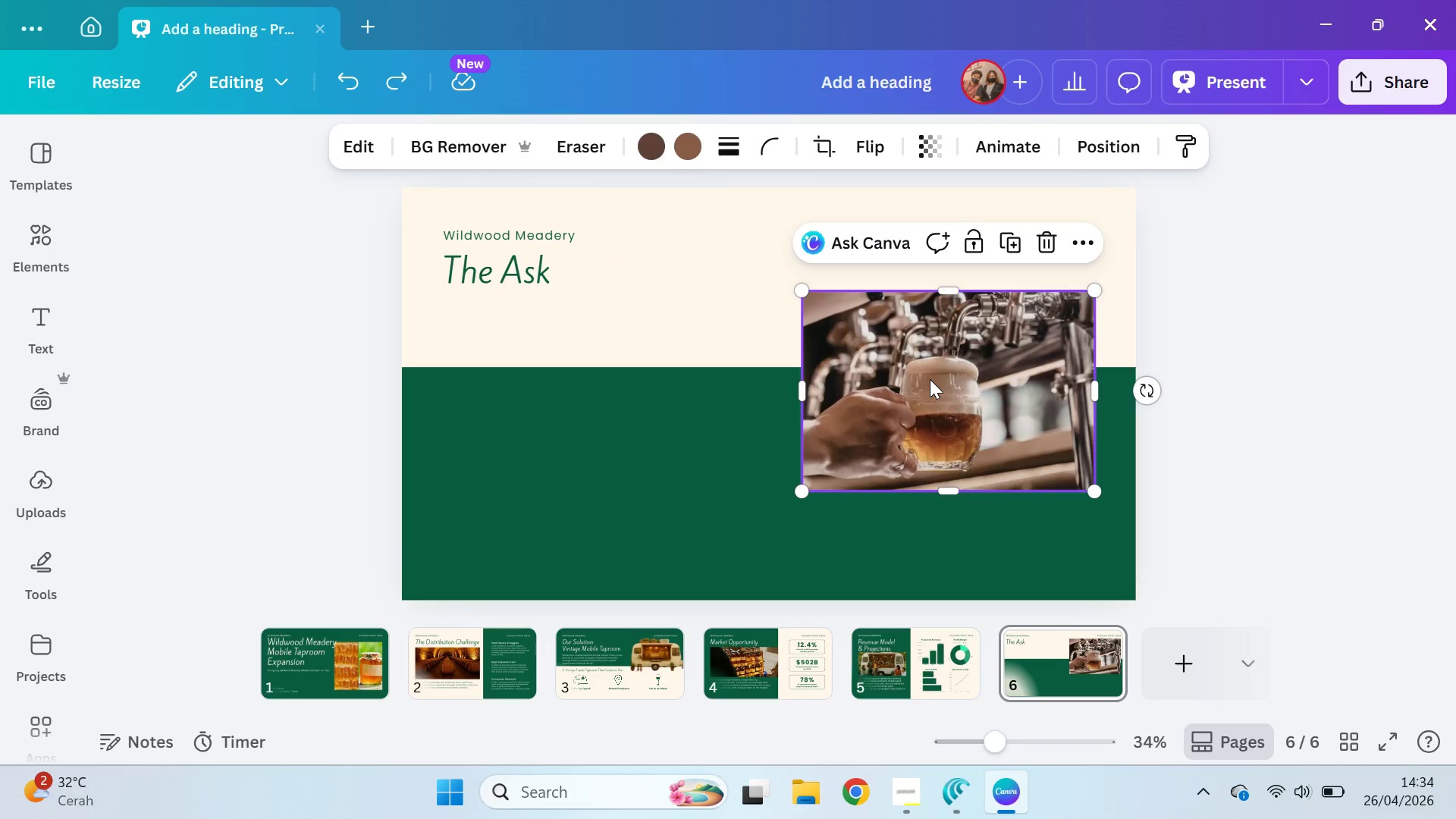 
key(Control+Z)
 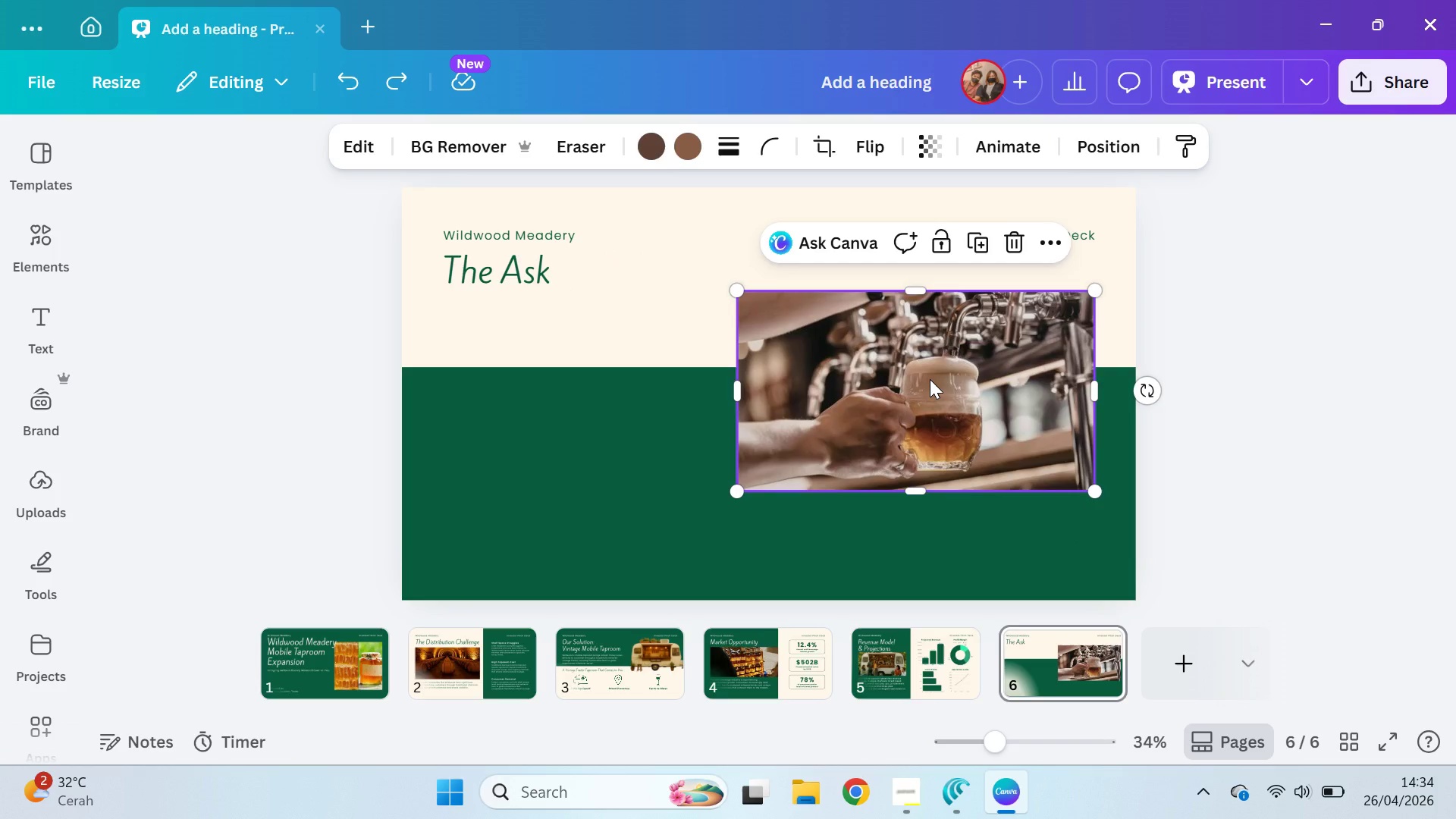 
key(Control+Z)
 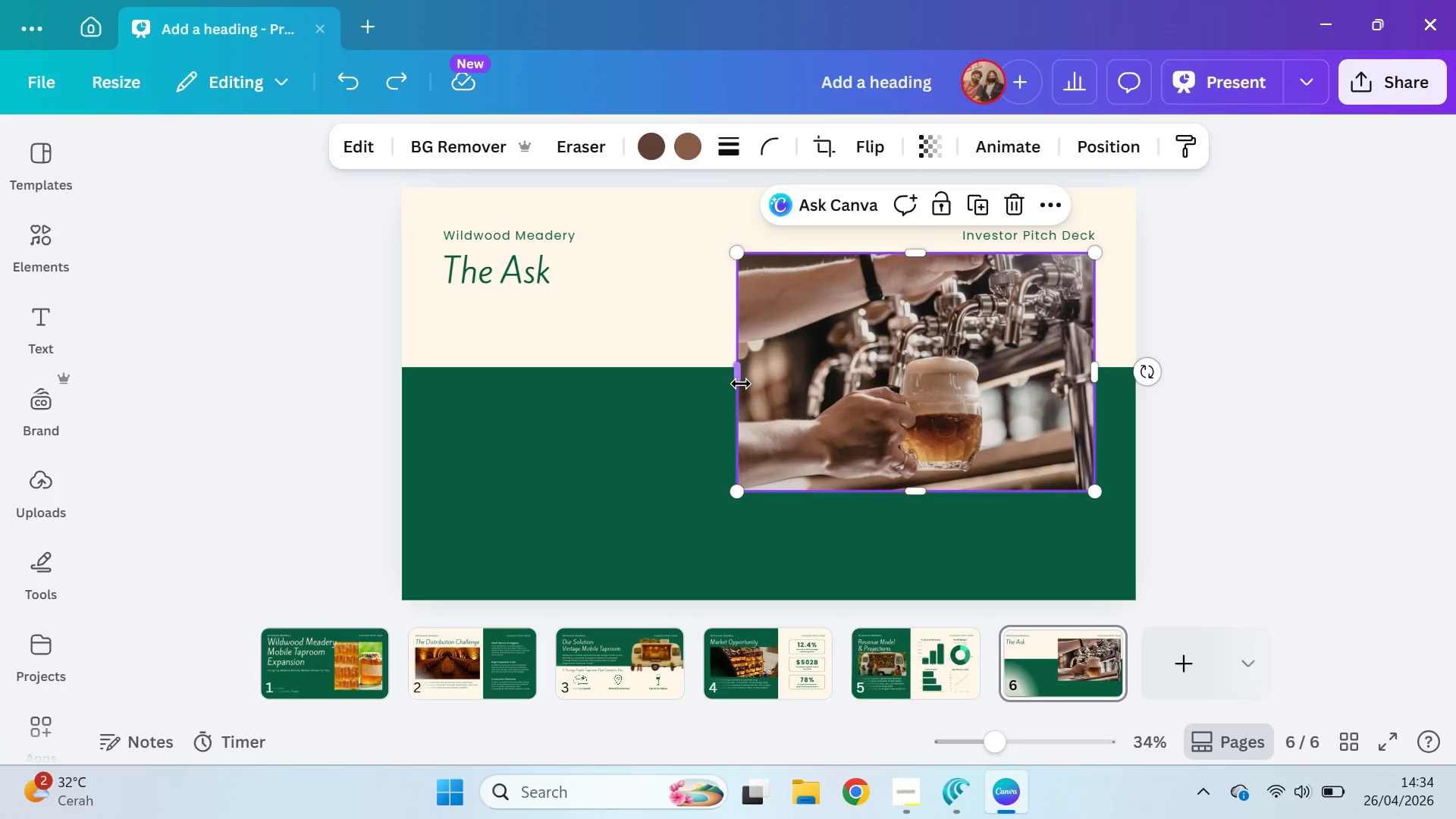 
left_click_drag(start_coordinate=[741, 381], to_coordinate=[723, 382])
 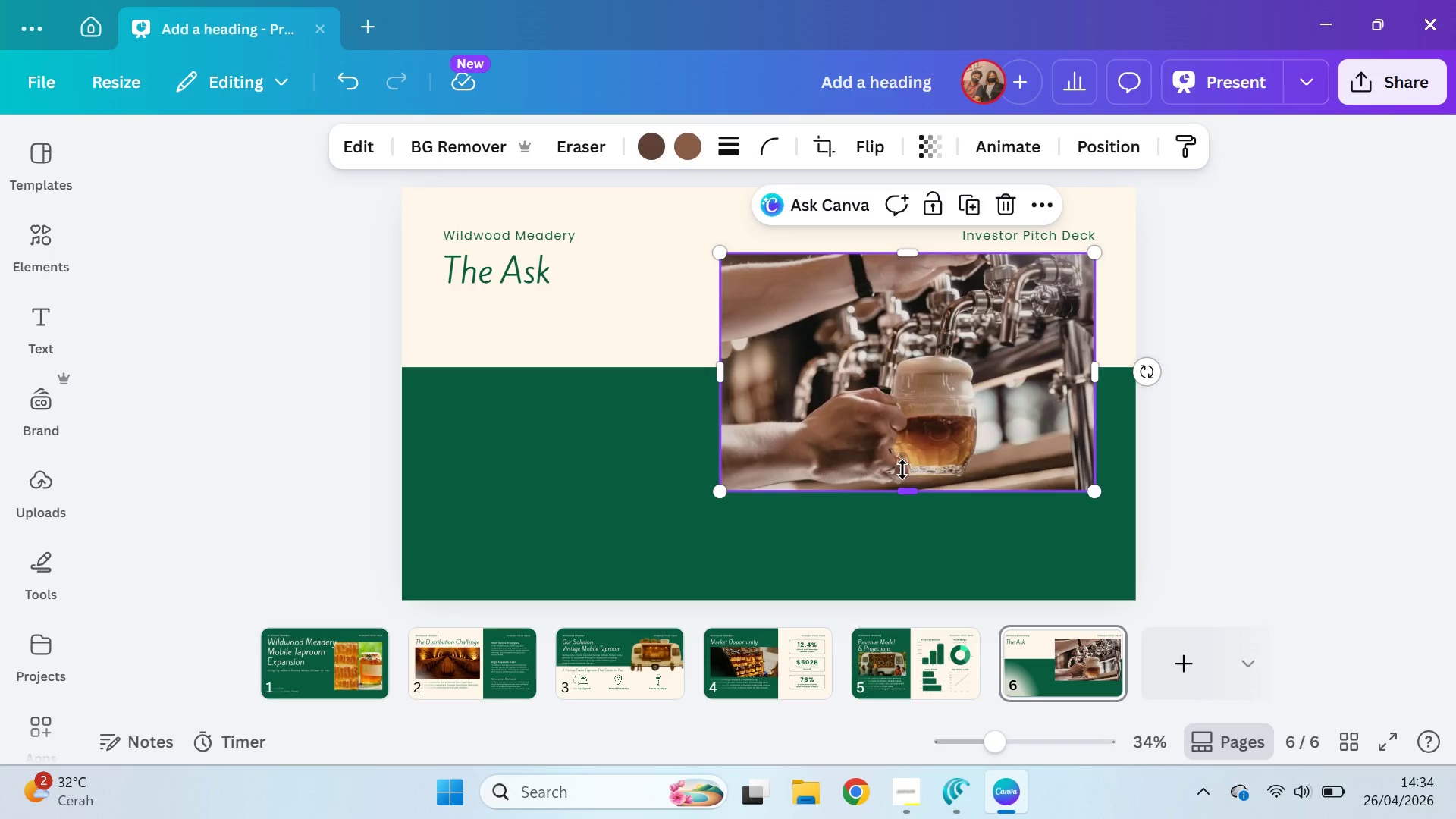 
left_click_drag(start_coordinate=[914, 419], to_coordinate=[910, 375])
 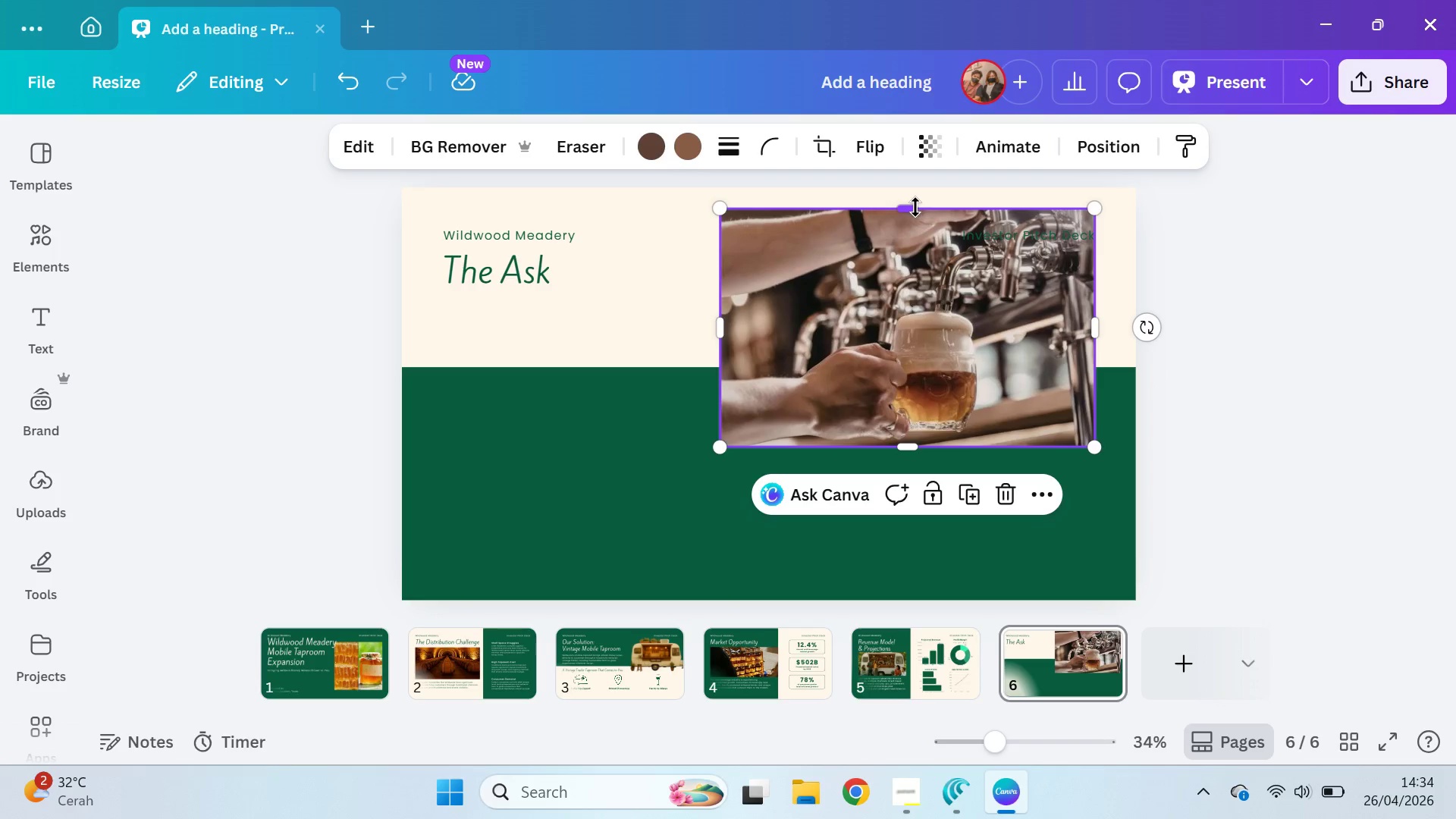 
hold_key(key=ShiftLeft, duration=1.41)
 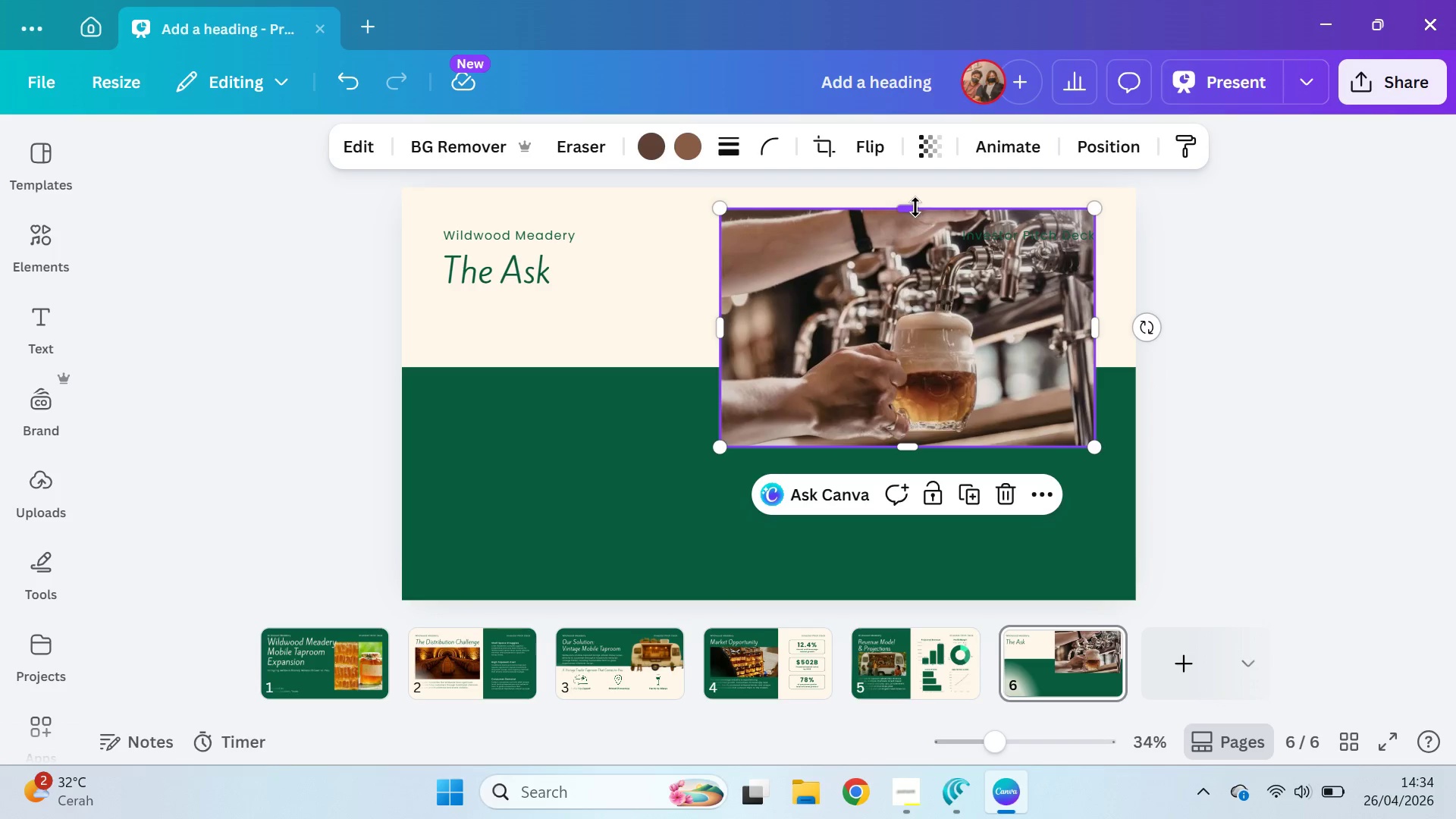 
left_click_drag(start_coordinate=[915, 208], to_coordinate=[909, 250])
 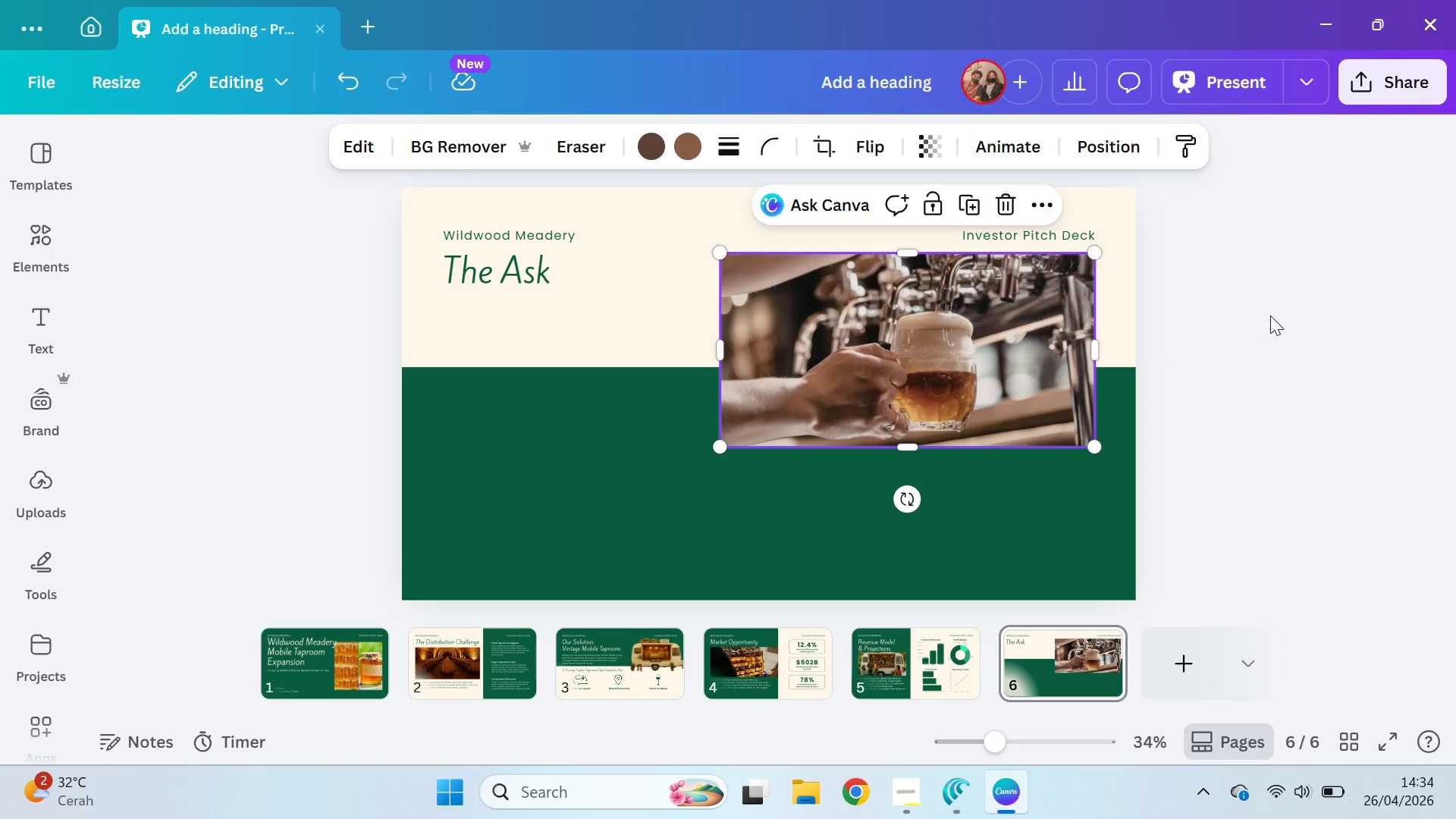 
left_click([1270, 315])
 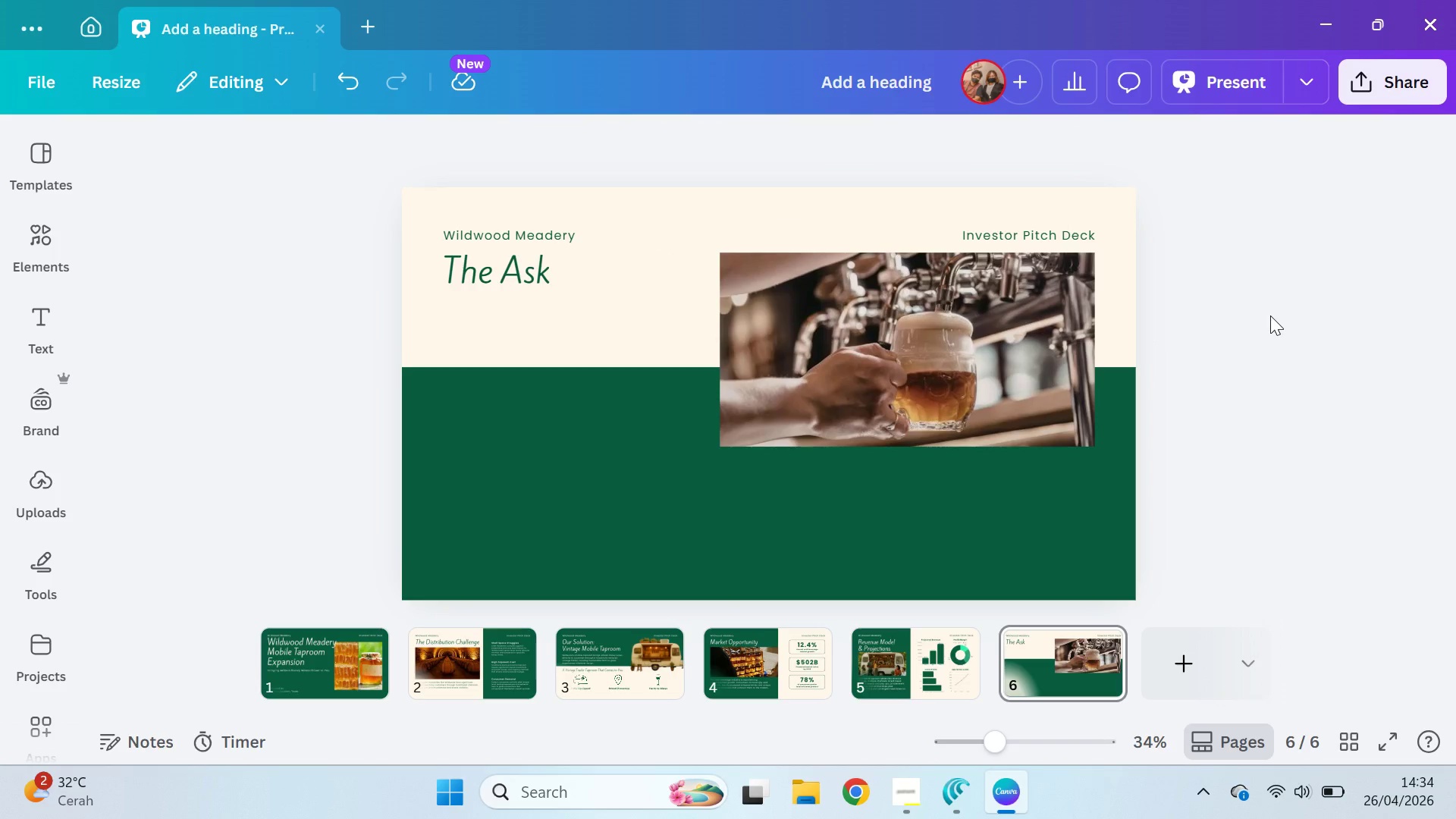 
double_click([940, 344])
 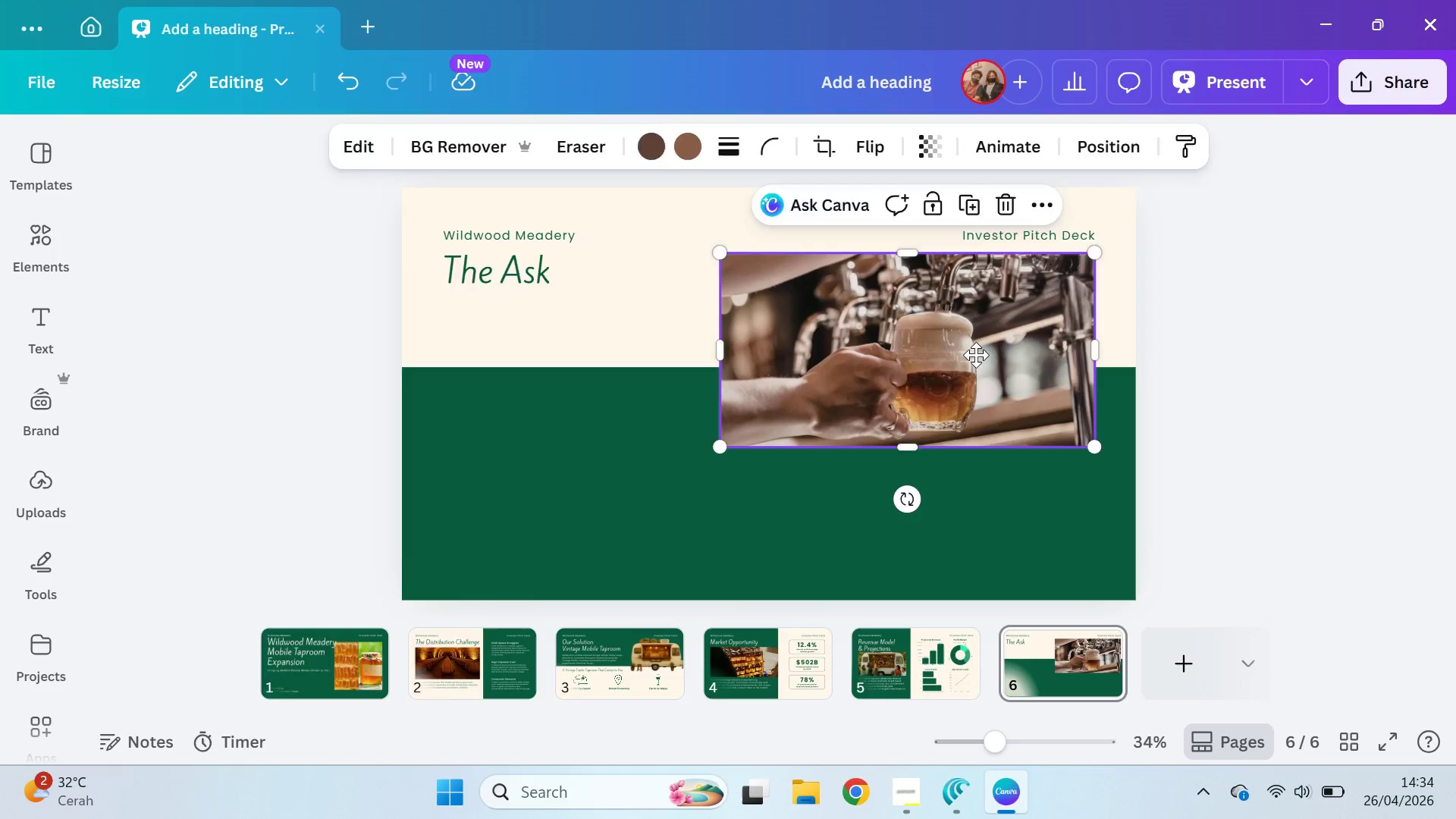 
left_click_drag(start_coordinate=[1021, 371], to_coordinate=[1028, 353])
 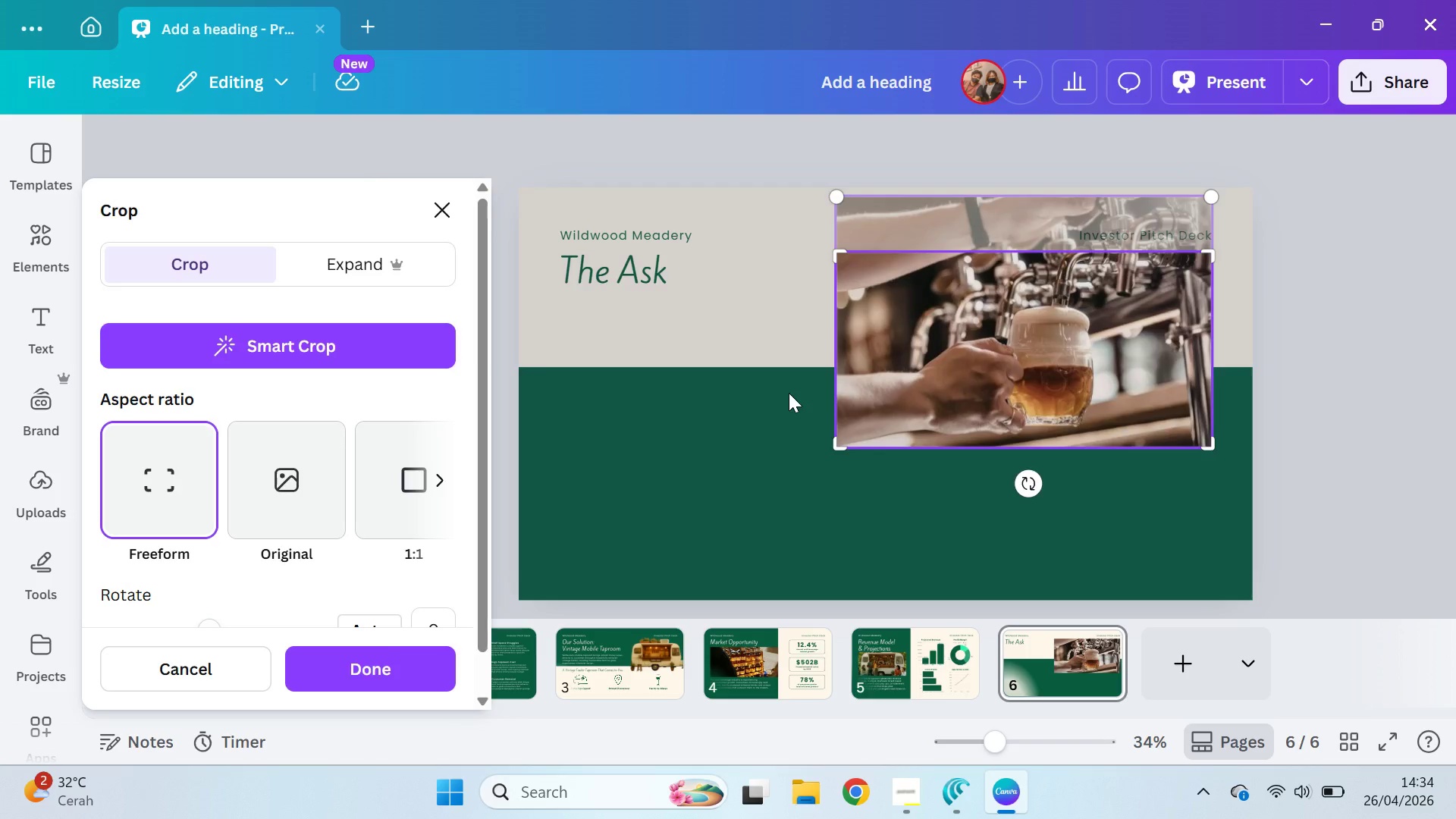 
hold_key(key=ShiftLeft, duration=1.72)
 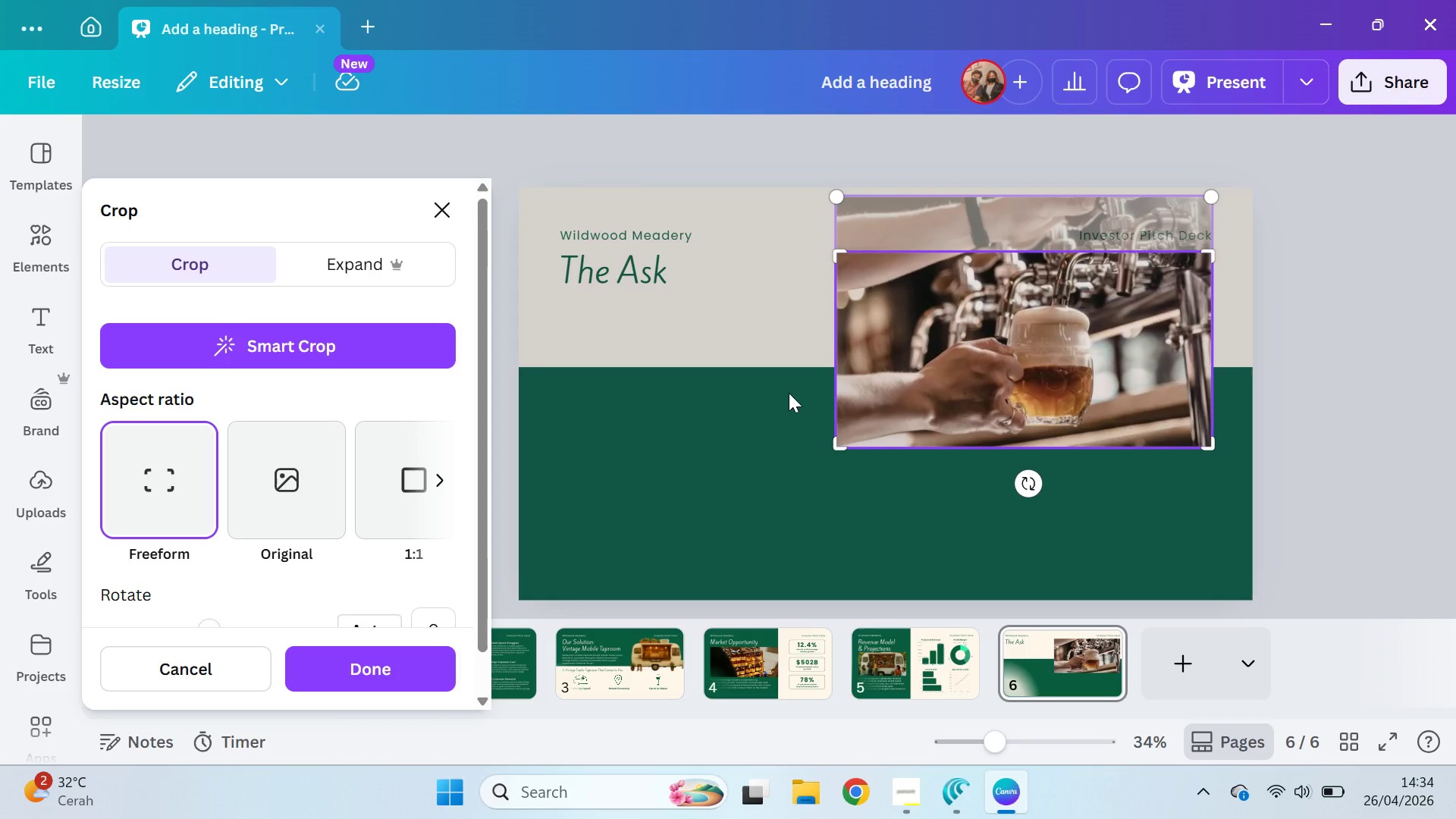 
left_click([789, 393])
 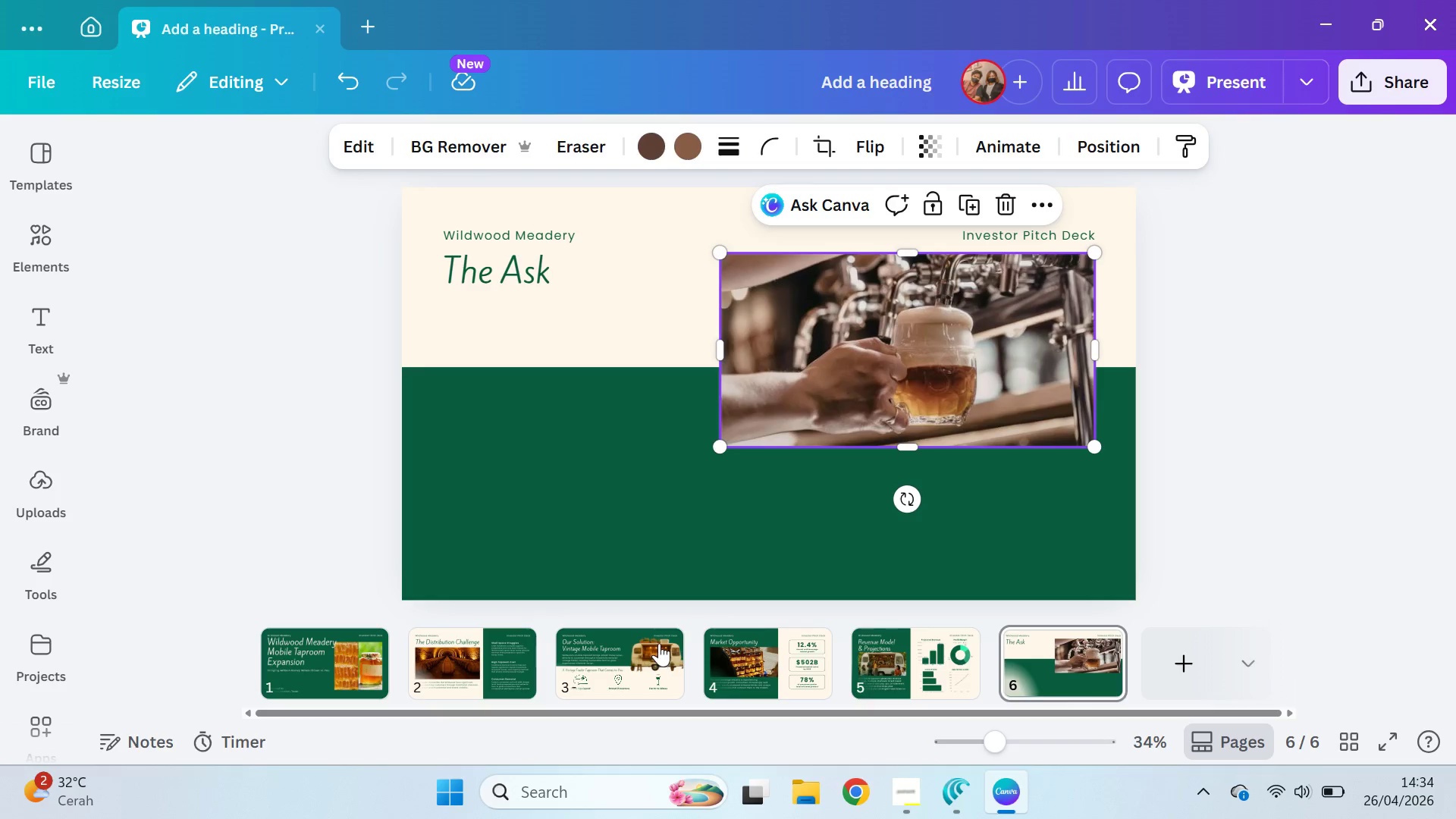 
left_click([548, 355])
 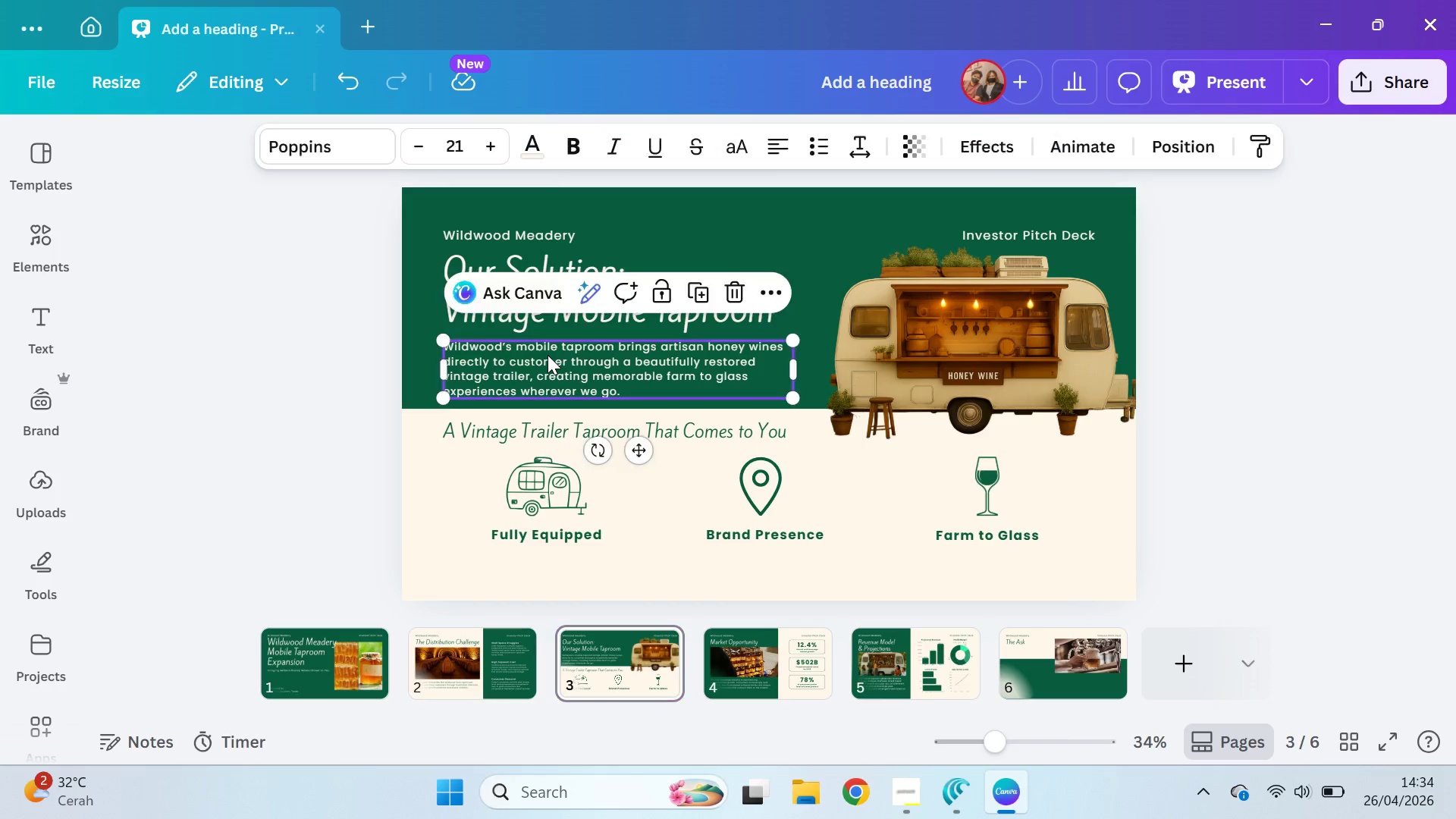 
key(Control+C)
 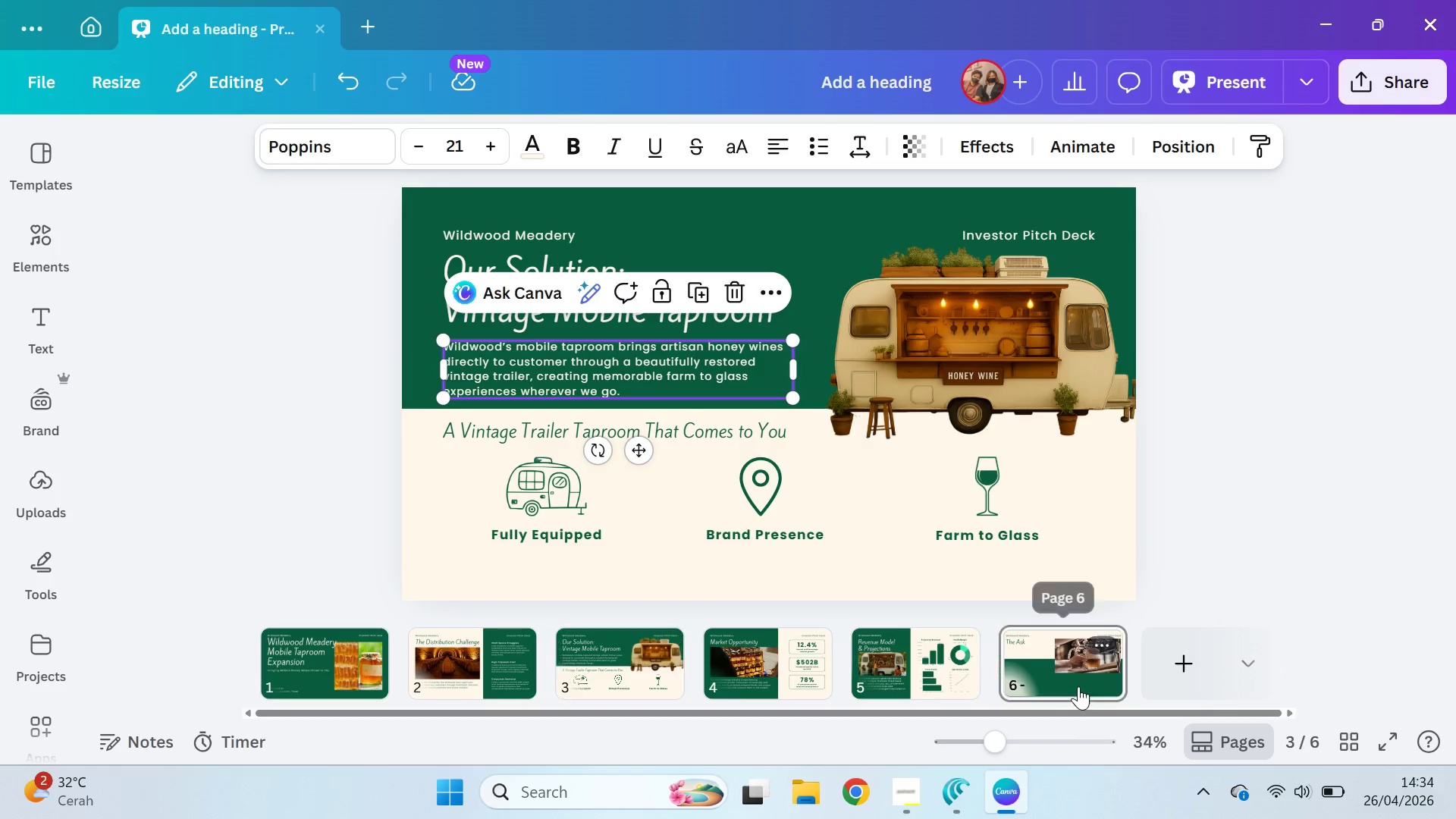 
key(Control+V)
 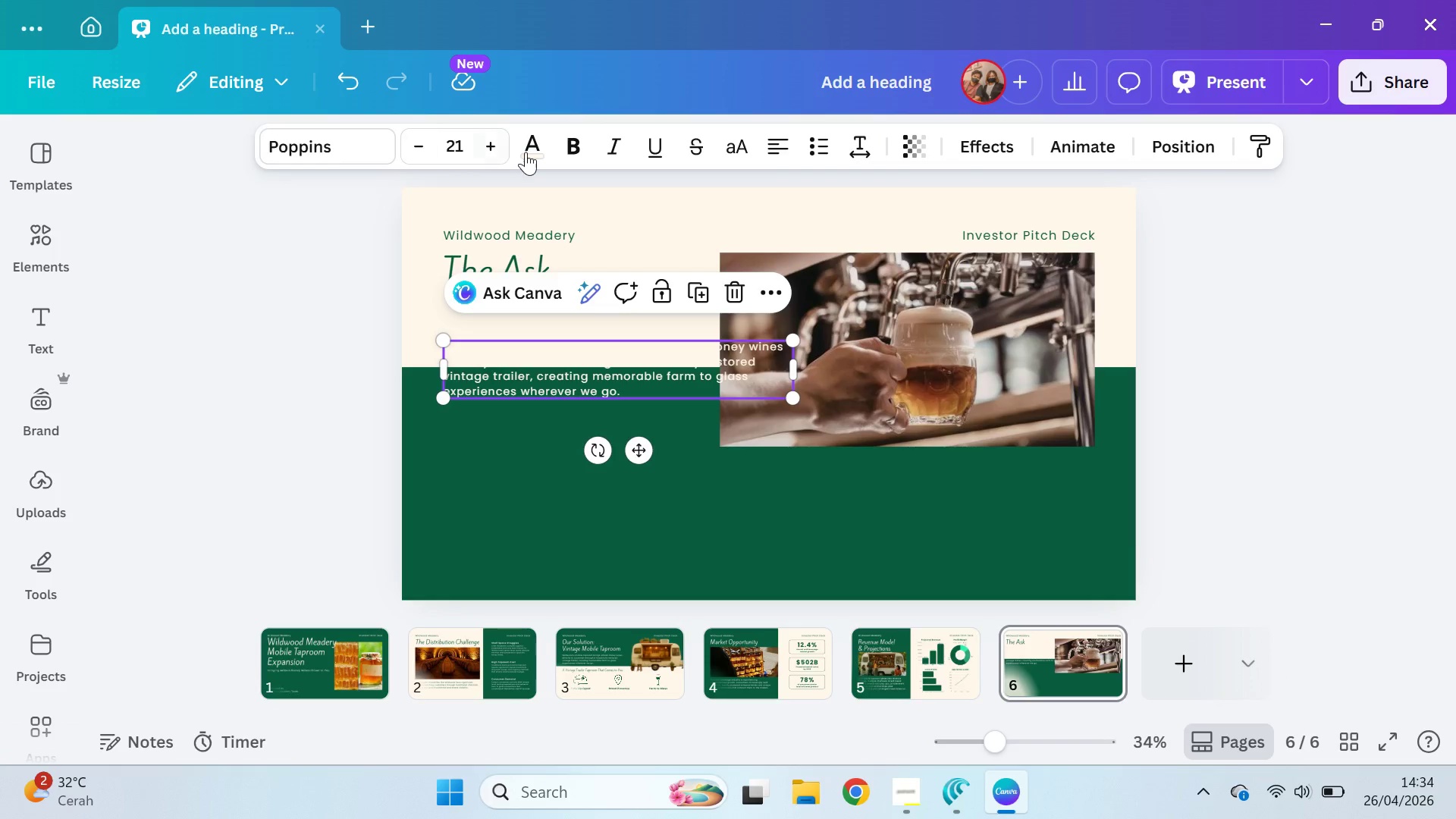 
left_click([526, 150])
 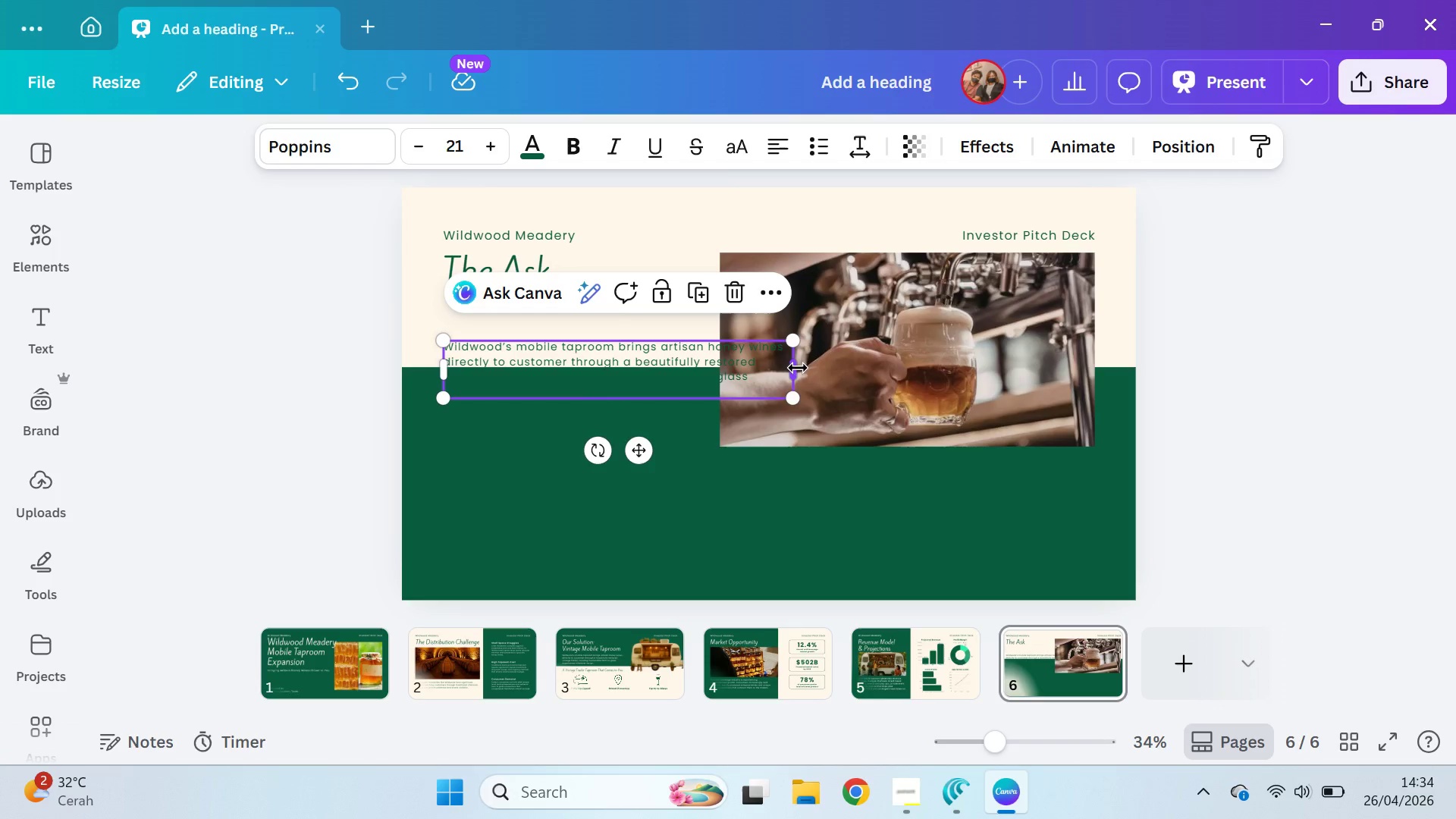 
left_click_drag(start_coordinate=[797, 367], to_coordinate=[720, 366])
 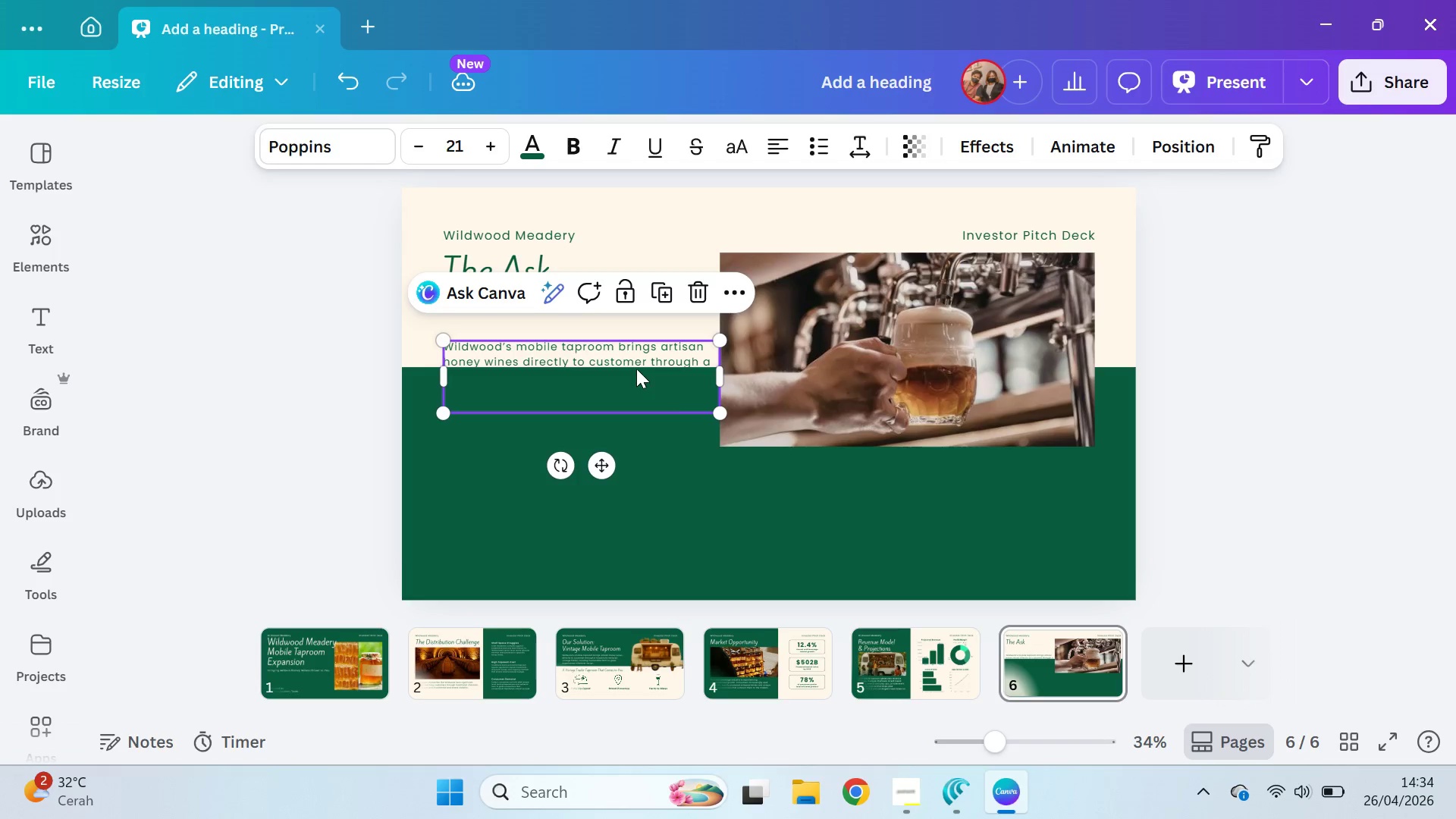 
left_click([636, 368])
 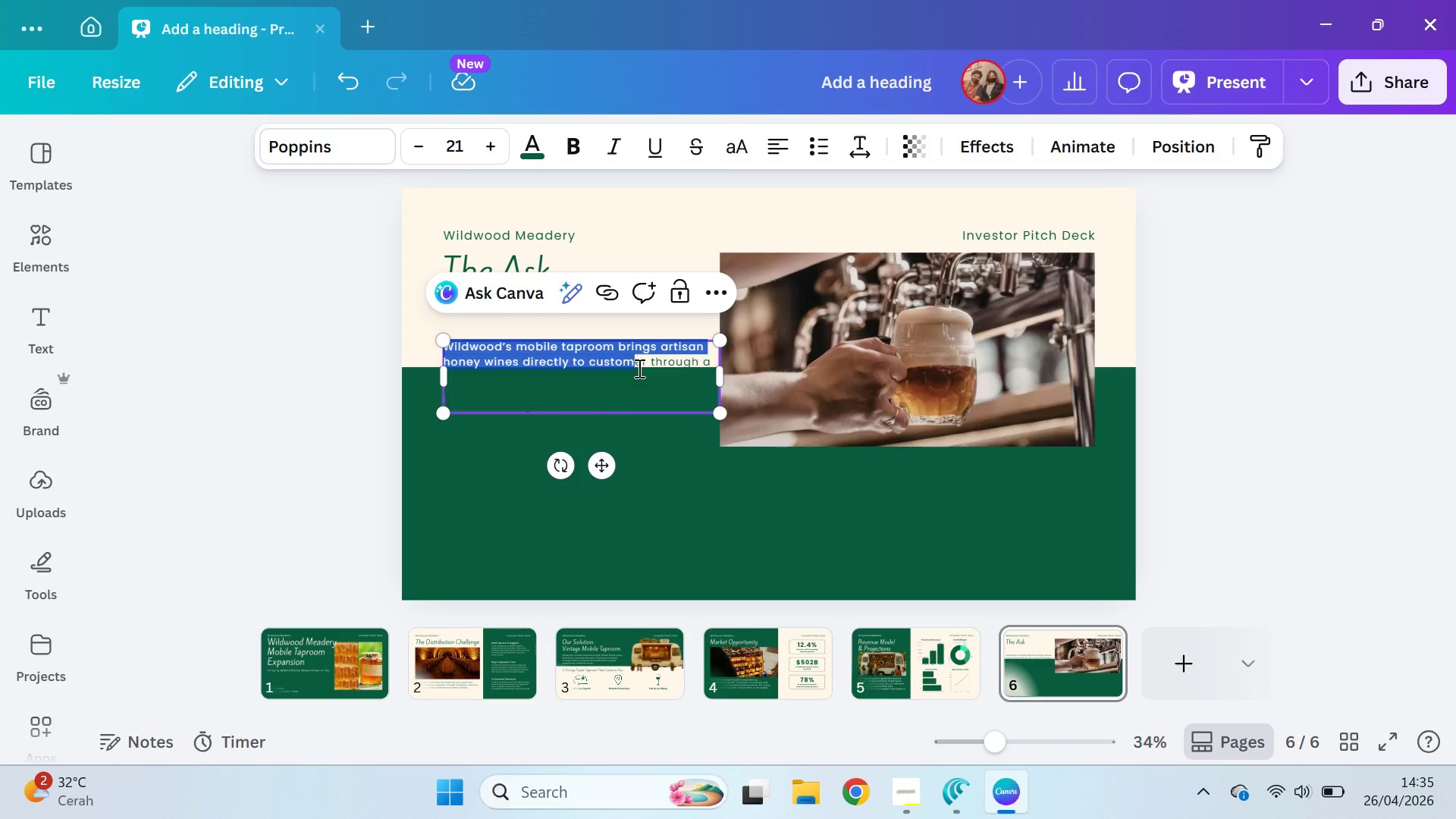 
key(Control+A)
 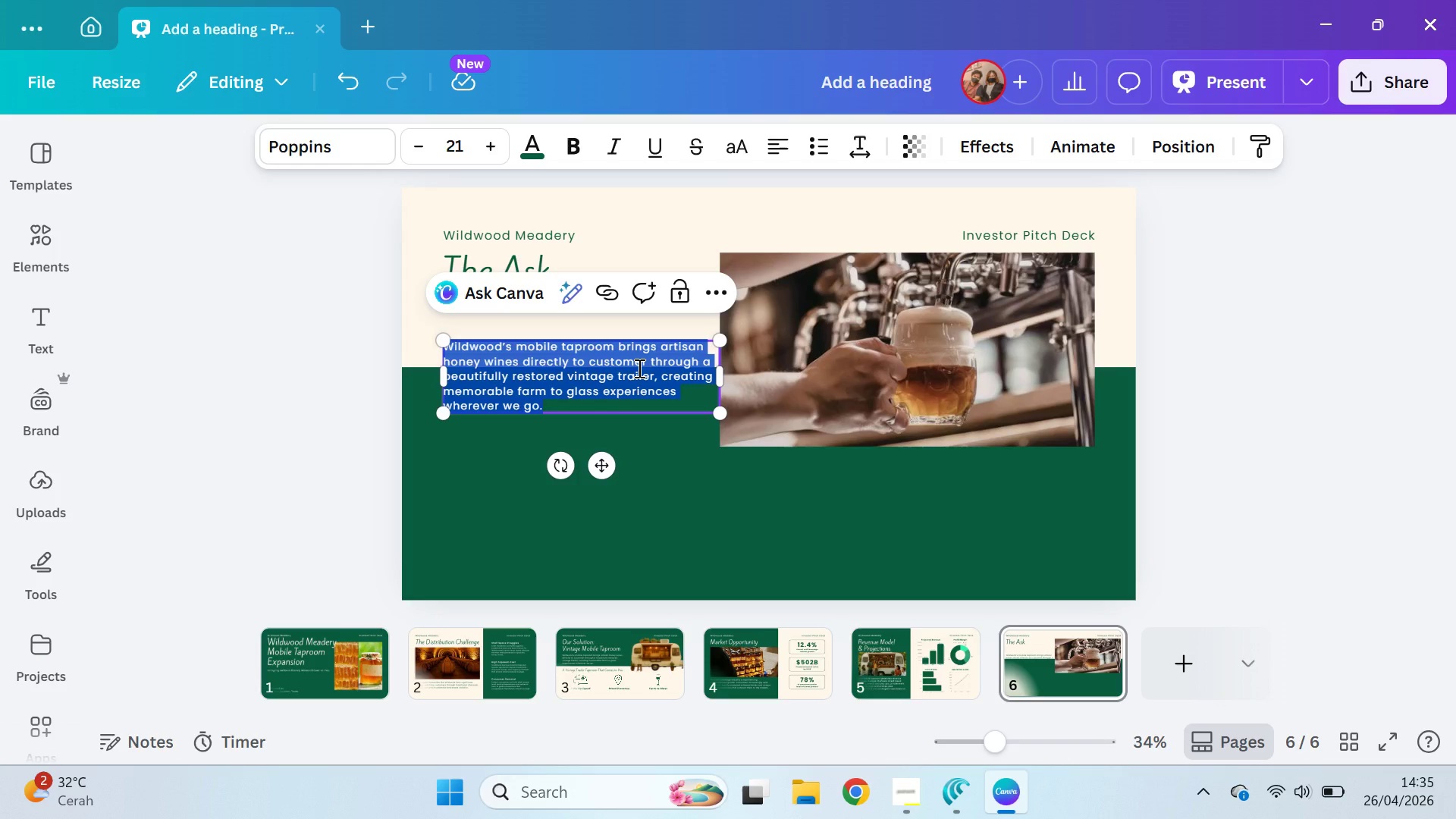 
type(We are seeking &)
key(Backspace)
type($75,000 in seed funding to launch our mobila )
key(Backspace)
key(Backspace)
type(e taproom )
key(Backspace)
type(. Fund will be allocated to )
key(Backspace)
 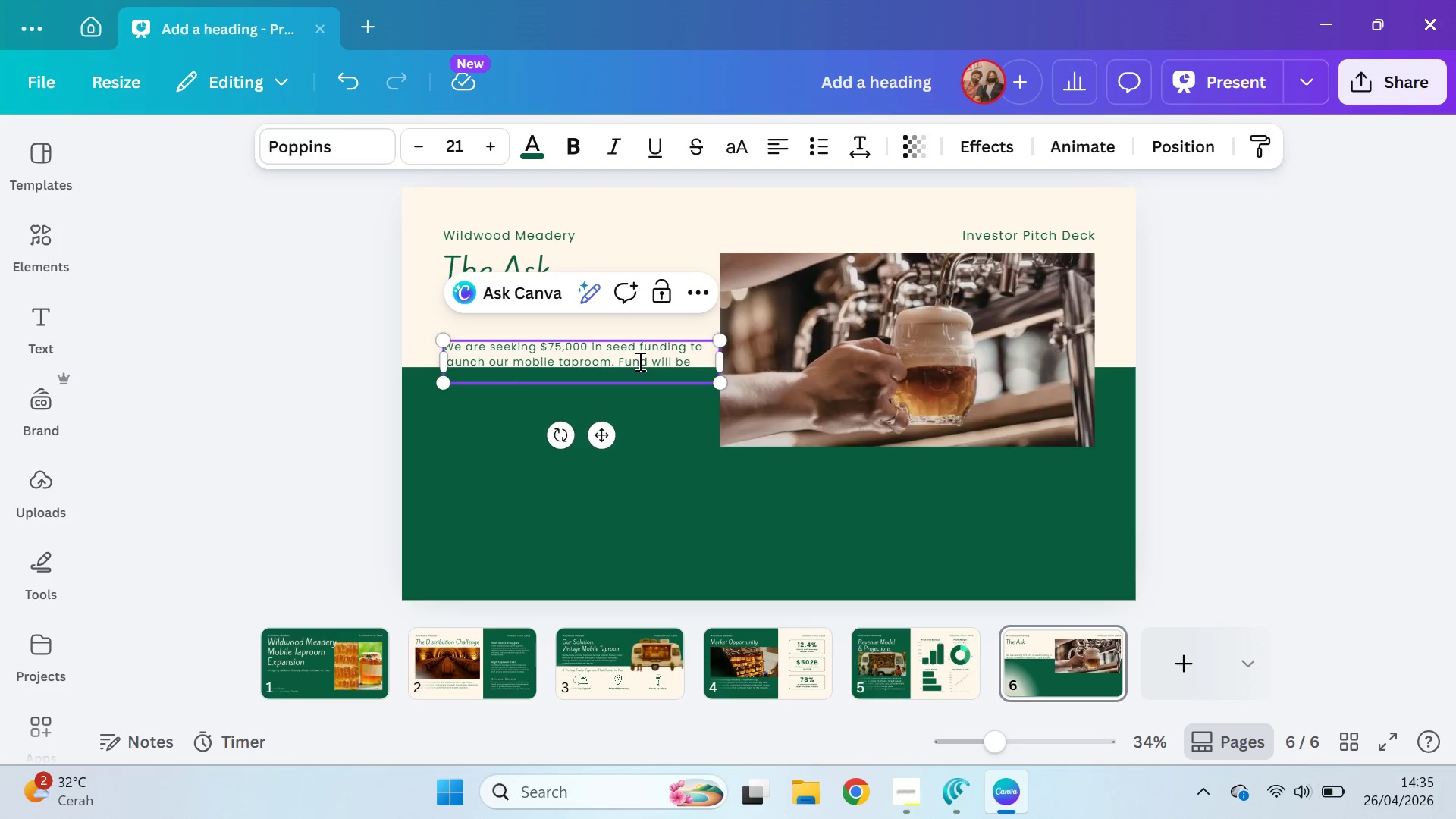 
left_click_drag(start_coordinate=[625, 363], to_coordinate=[623, 334])
 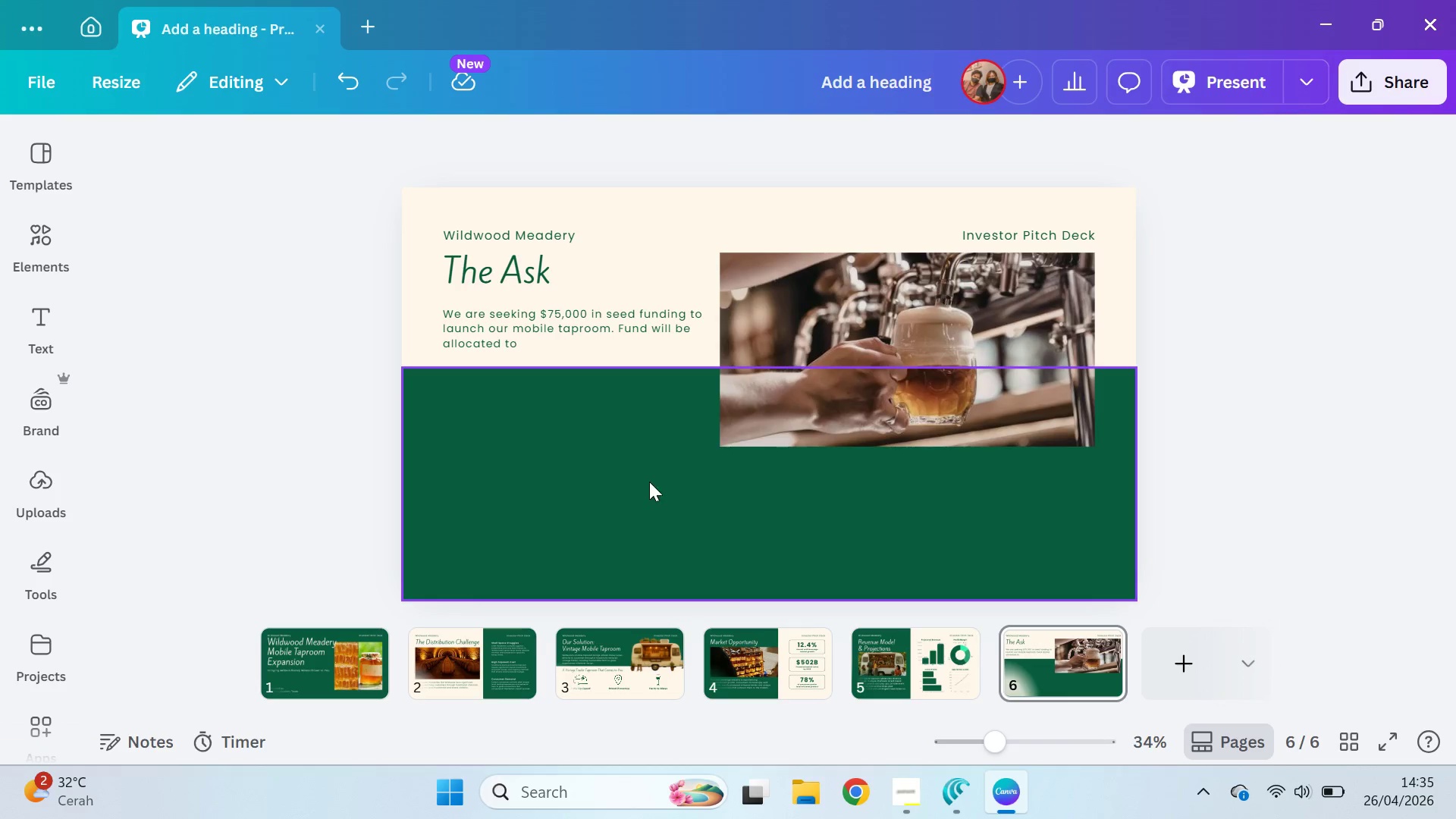 
wait(10.56)
 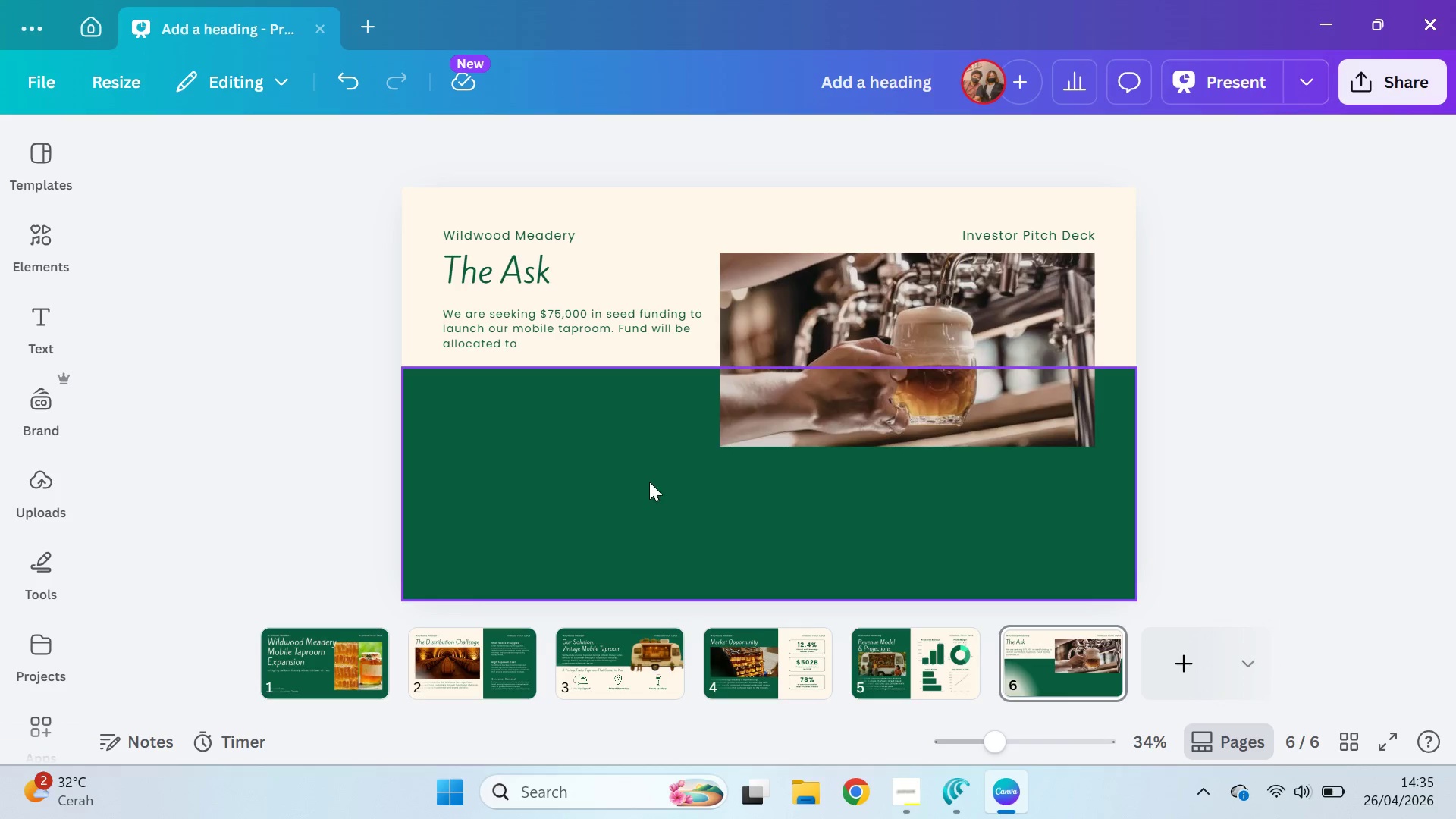 
left_click([577, 334])
 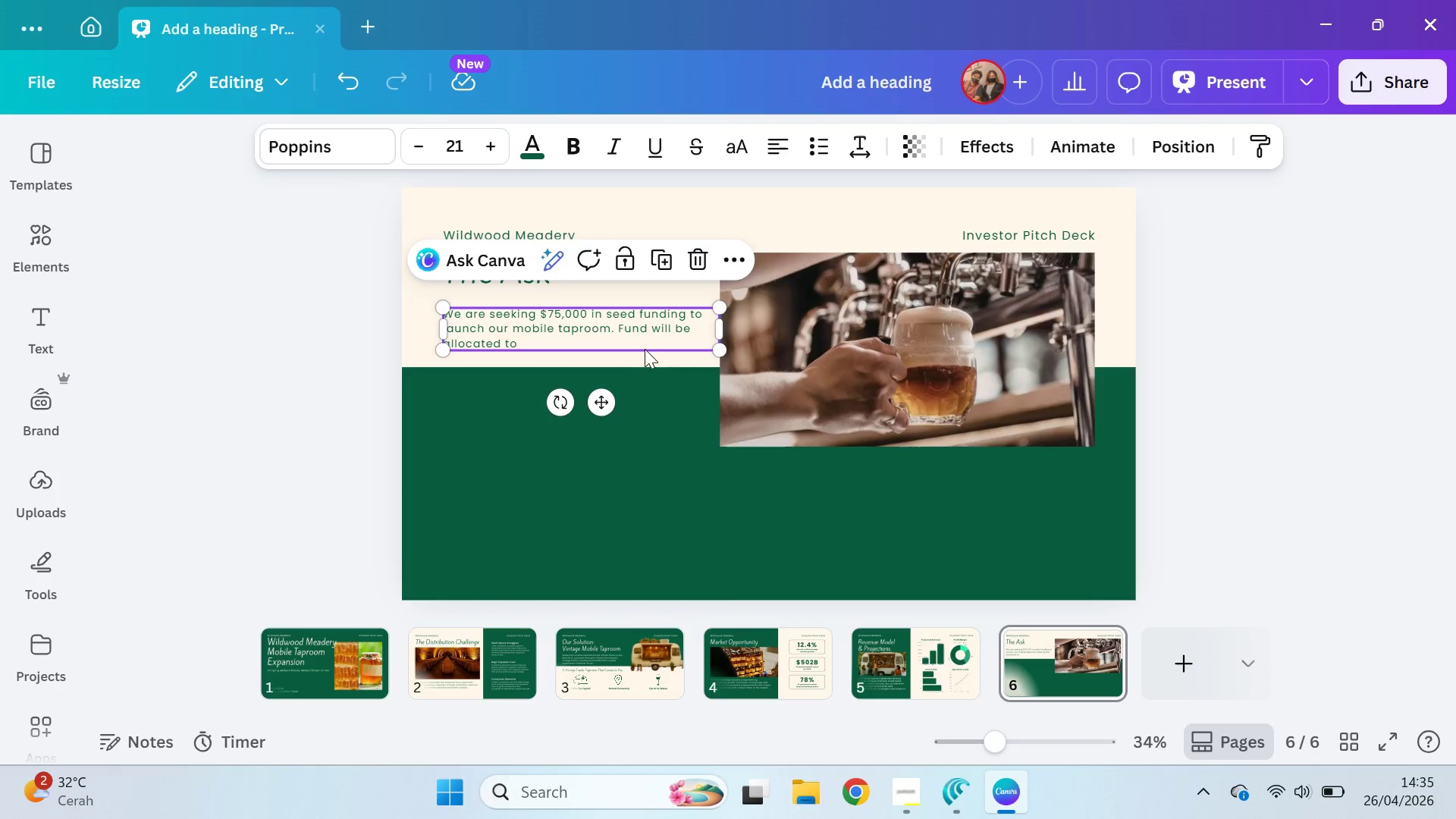 
key(Control+D)
 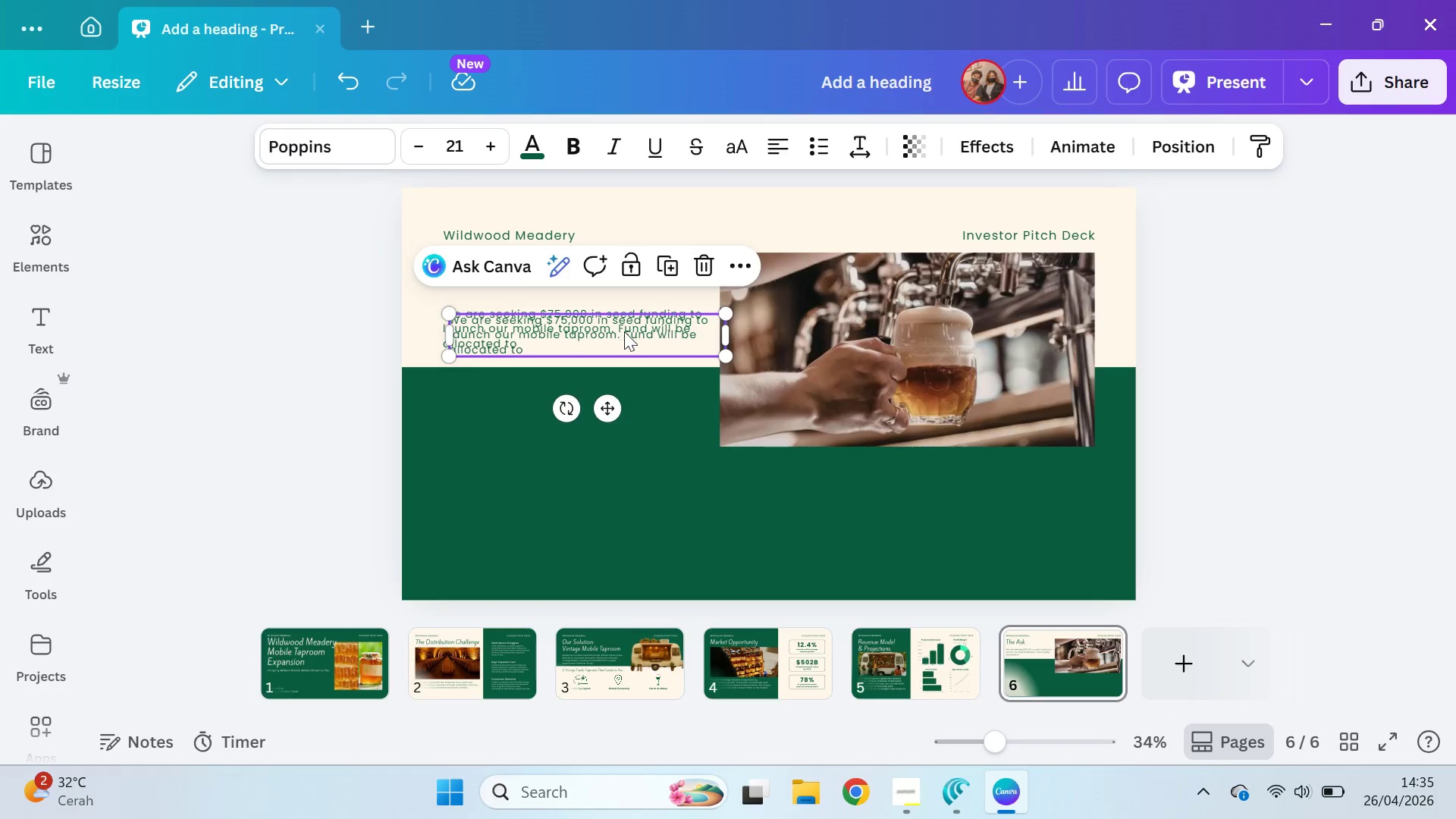 
left_click_drag(start_coordinate=[624, 331], to_coordinate=[609, 505])
 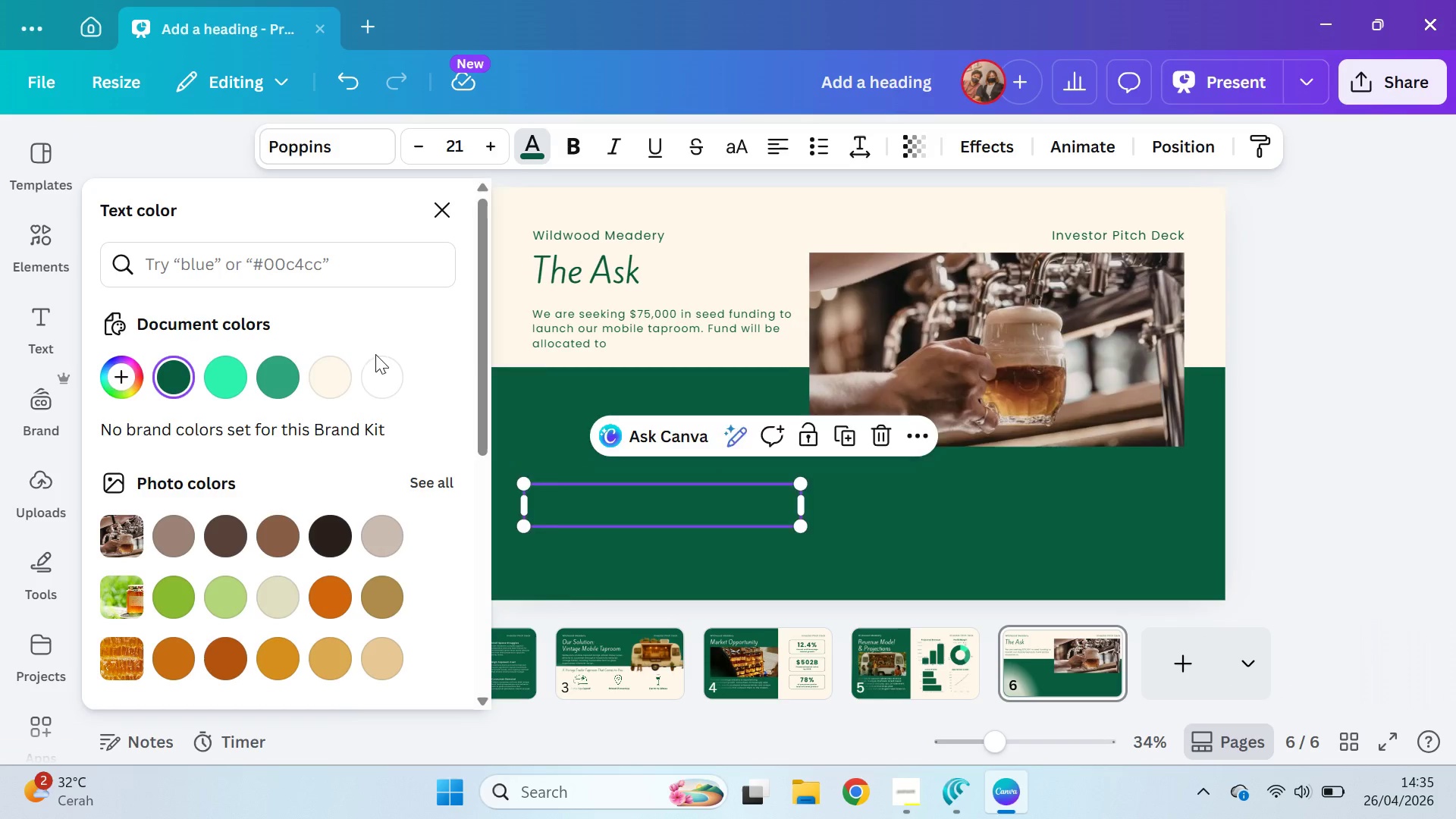 
left_click([326, 387])
 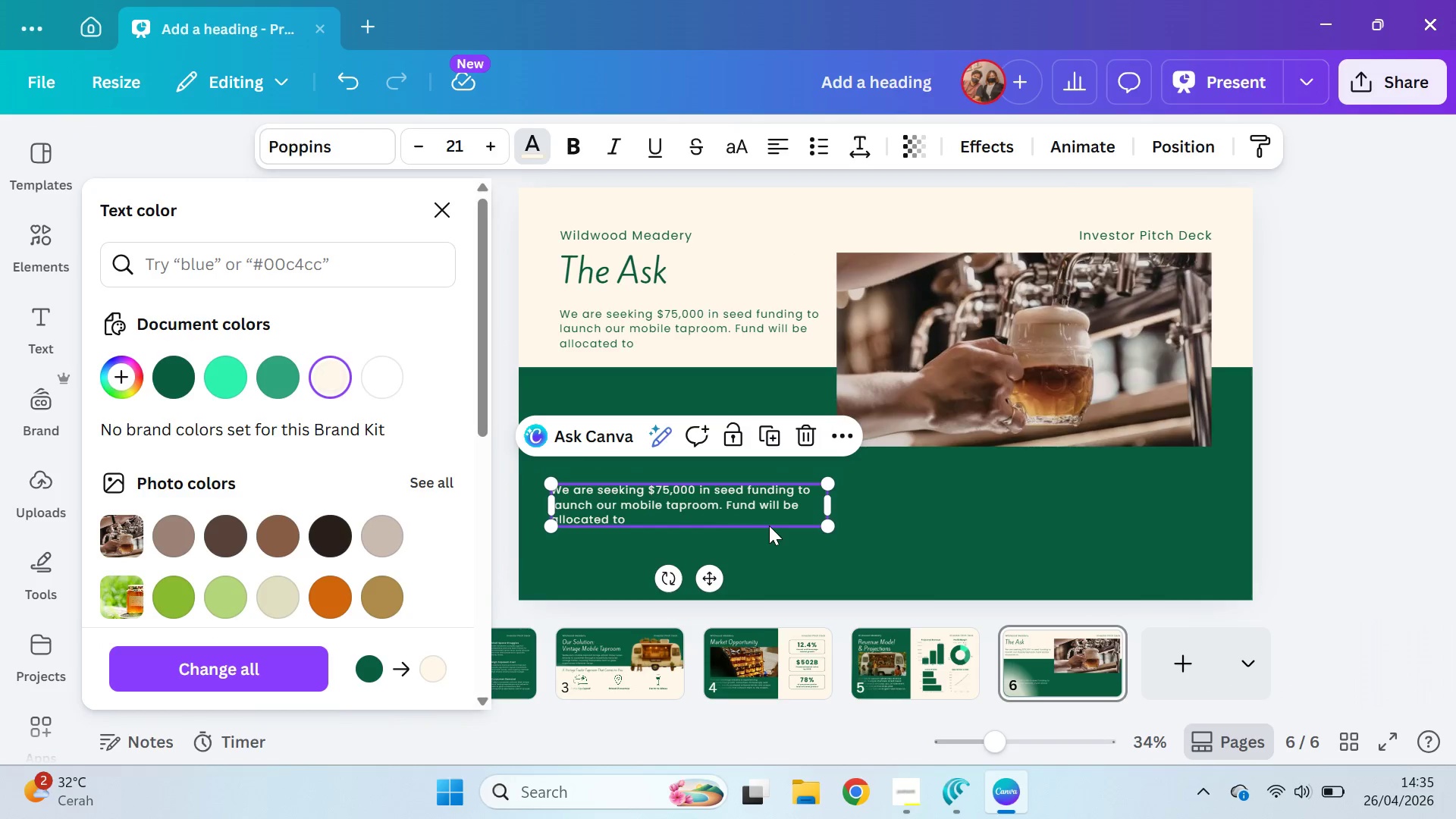 
left_click([750, 502])
 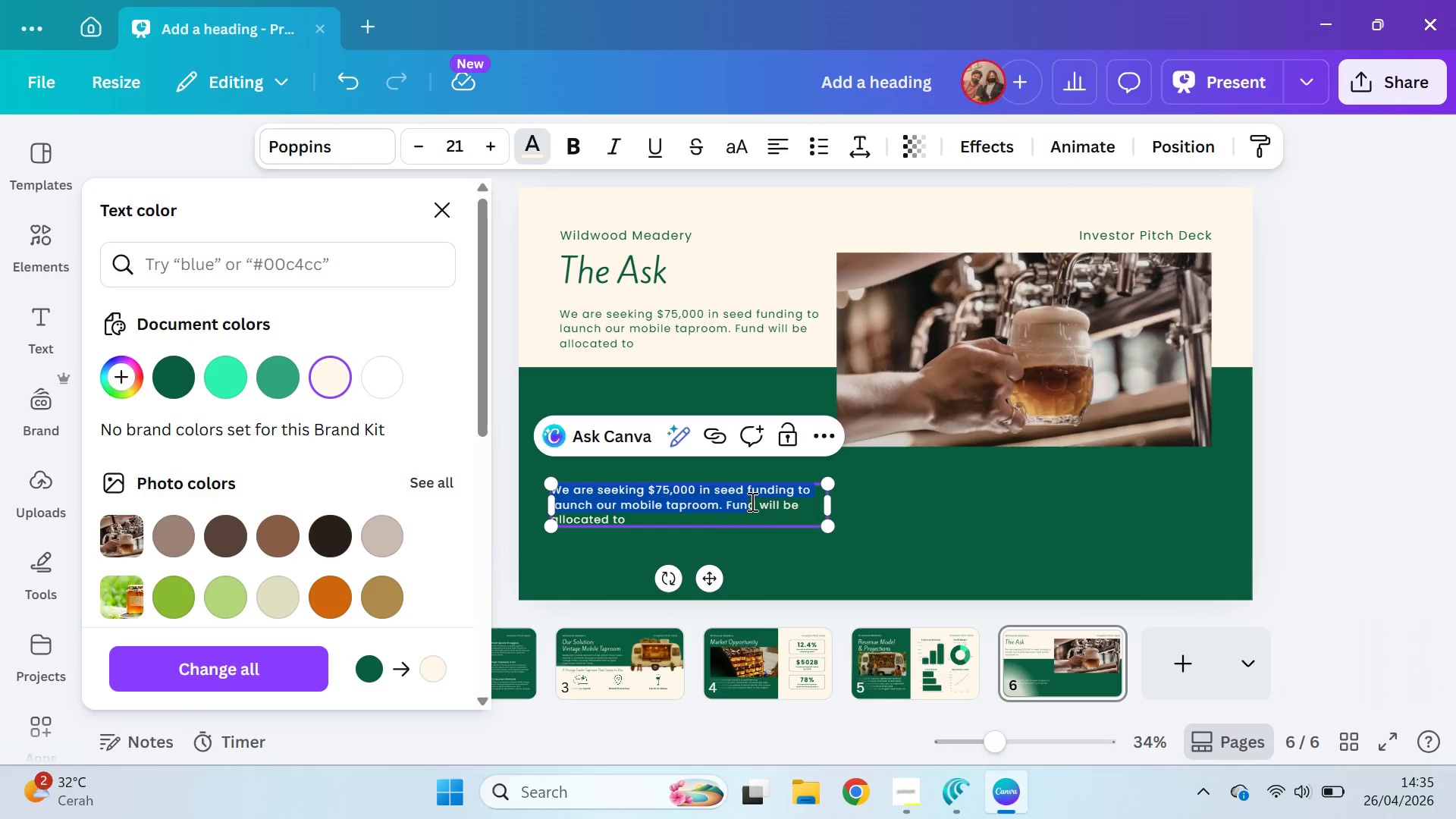 
key(Control+A)
 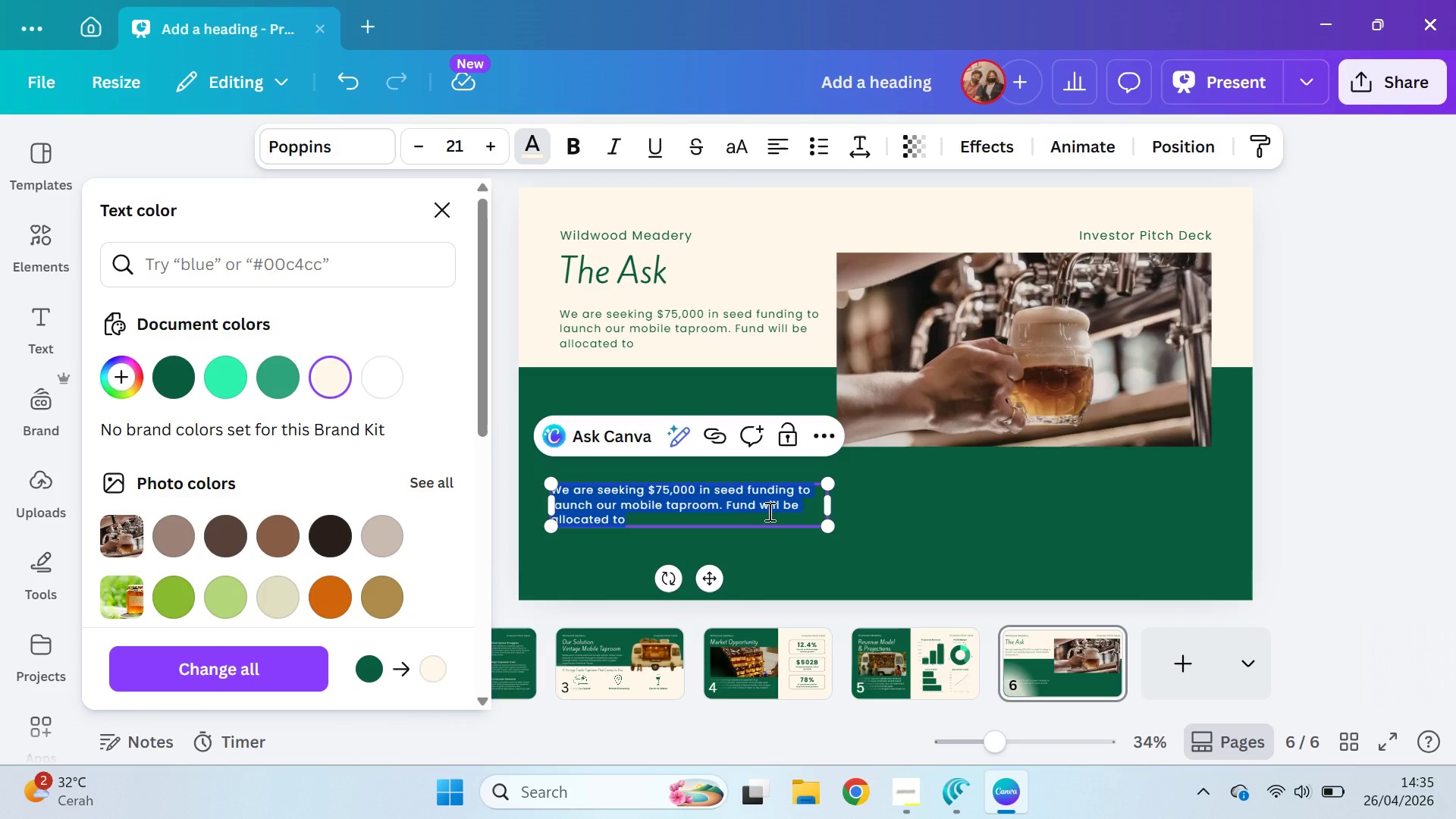 
type($35,000)
 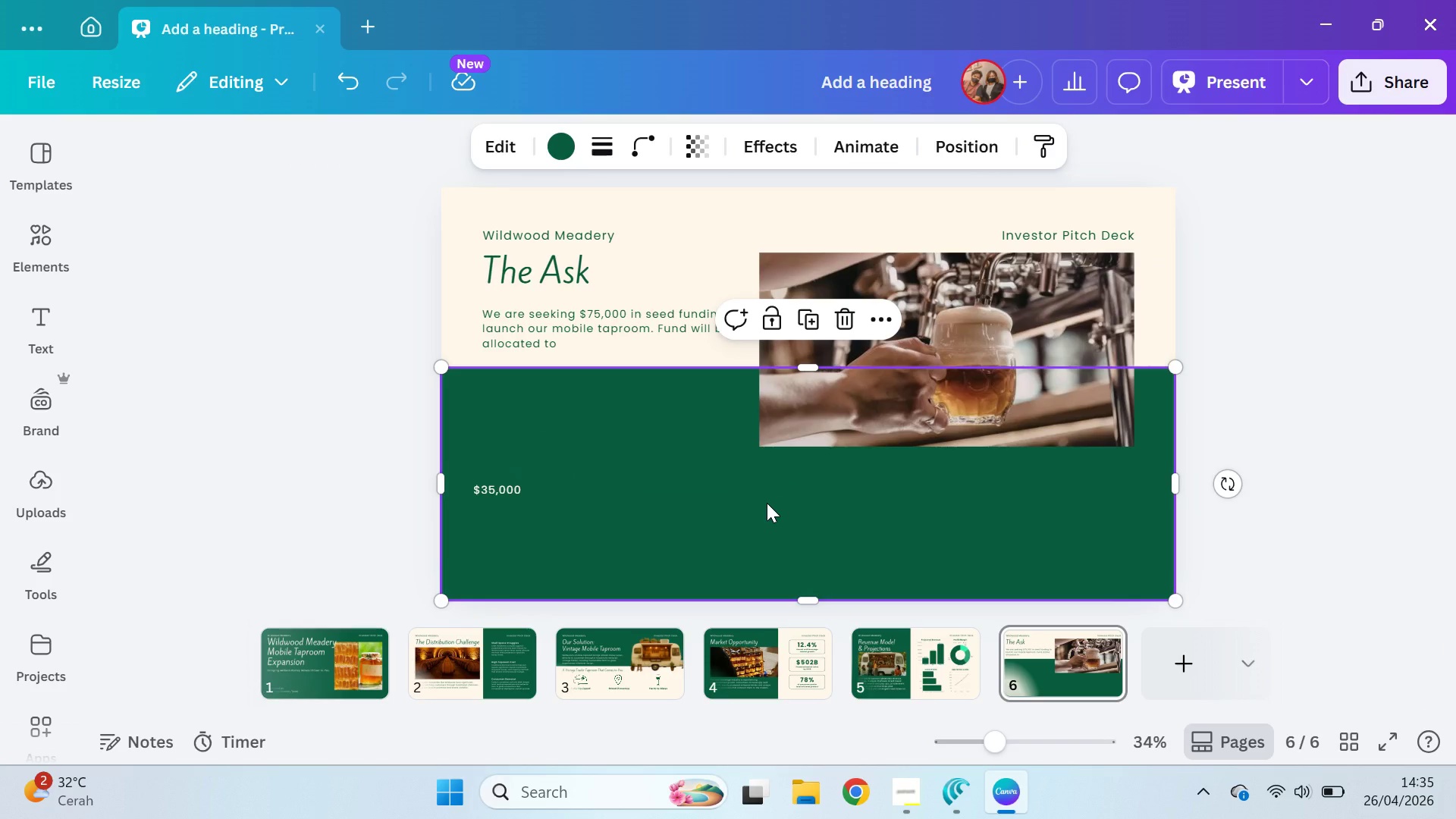 
left_click([472, 494])
 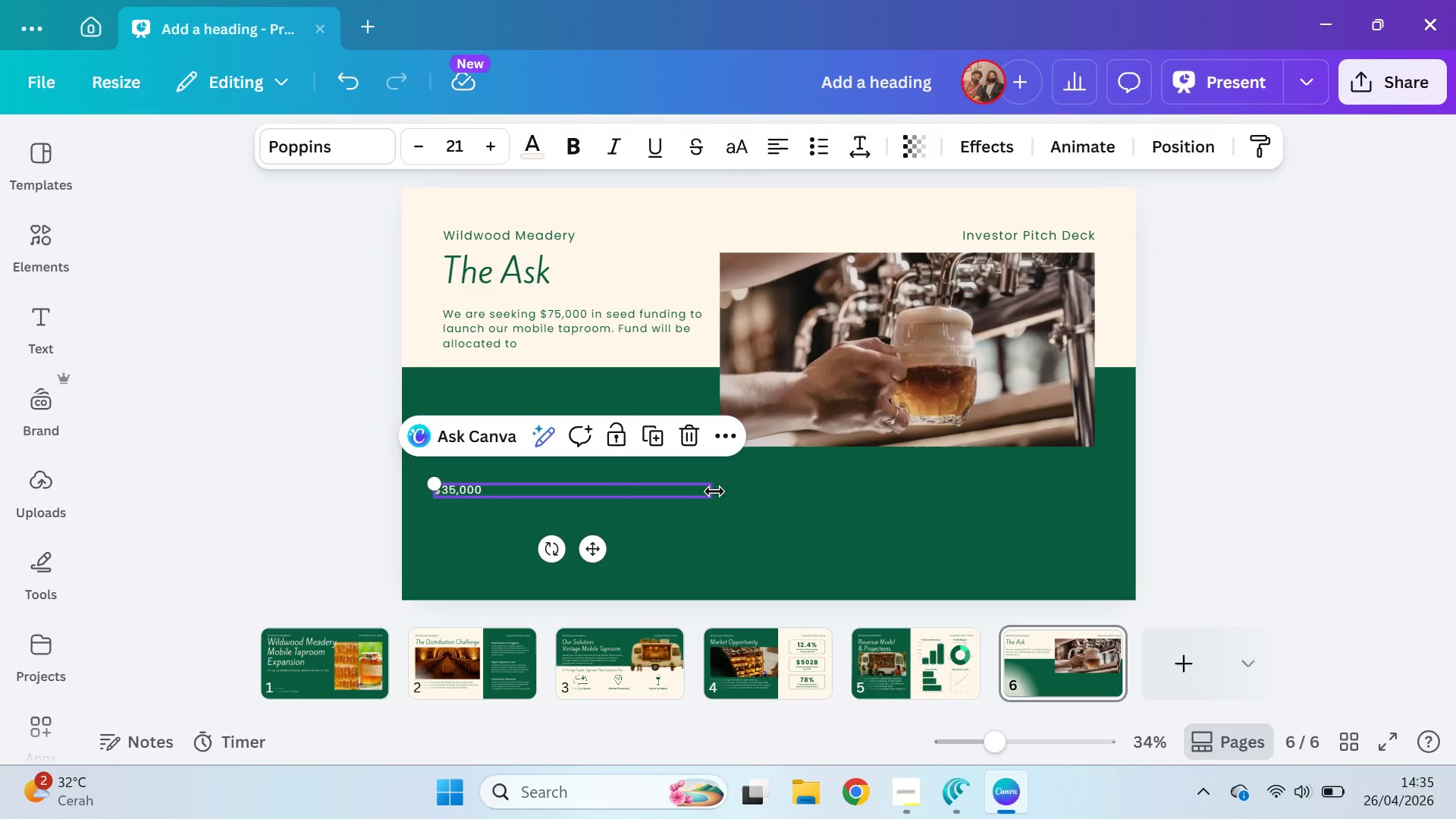 
left_click_drag(start_coordinate=[713, 491], to_coordinate=[498, 497])
 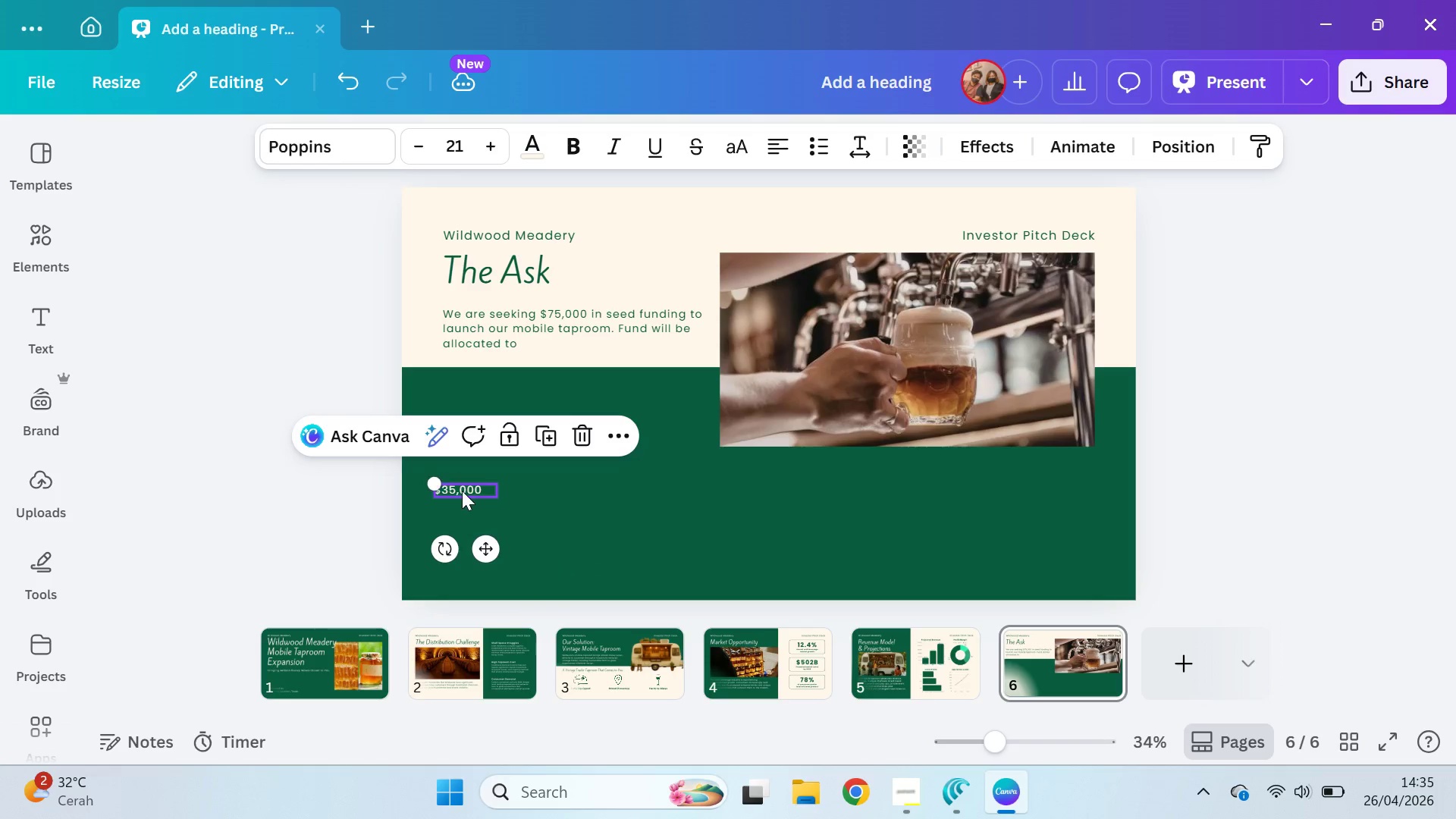 
left_click_drag(start_coordinate=[462, 491], to_coordinate=[605, 507])
 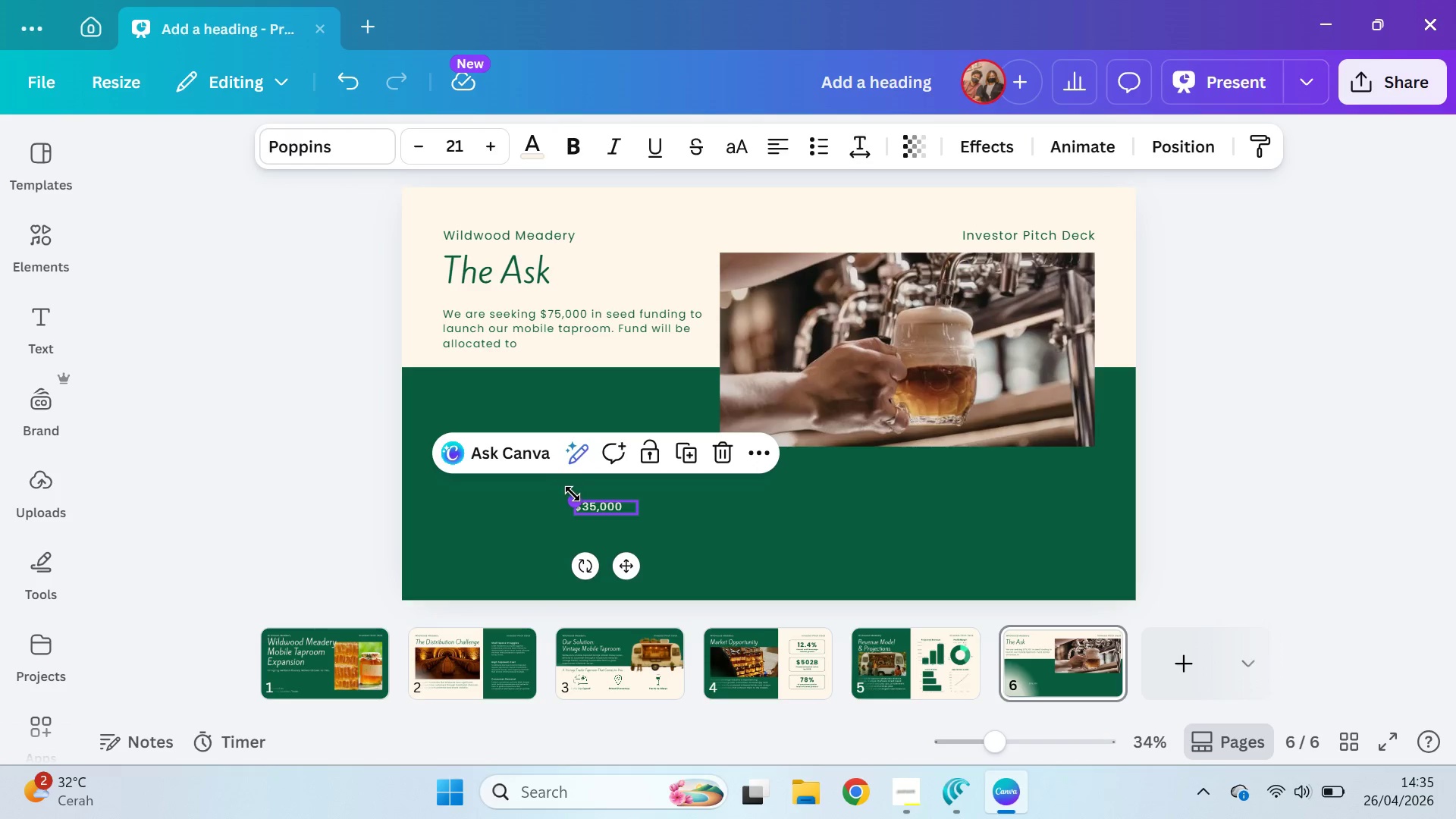 
left_click_drag(start_coordinate=[573, 494], to_coordinate=[408, 442])
 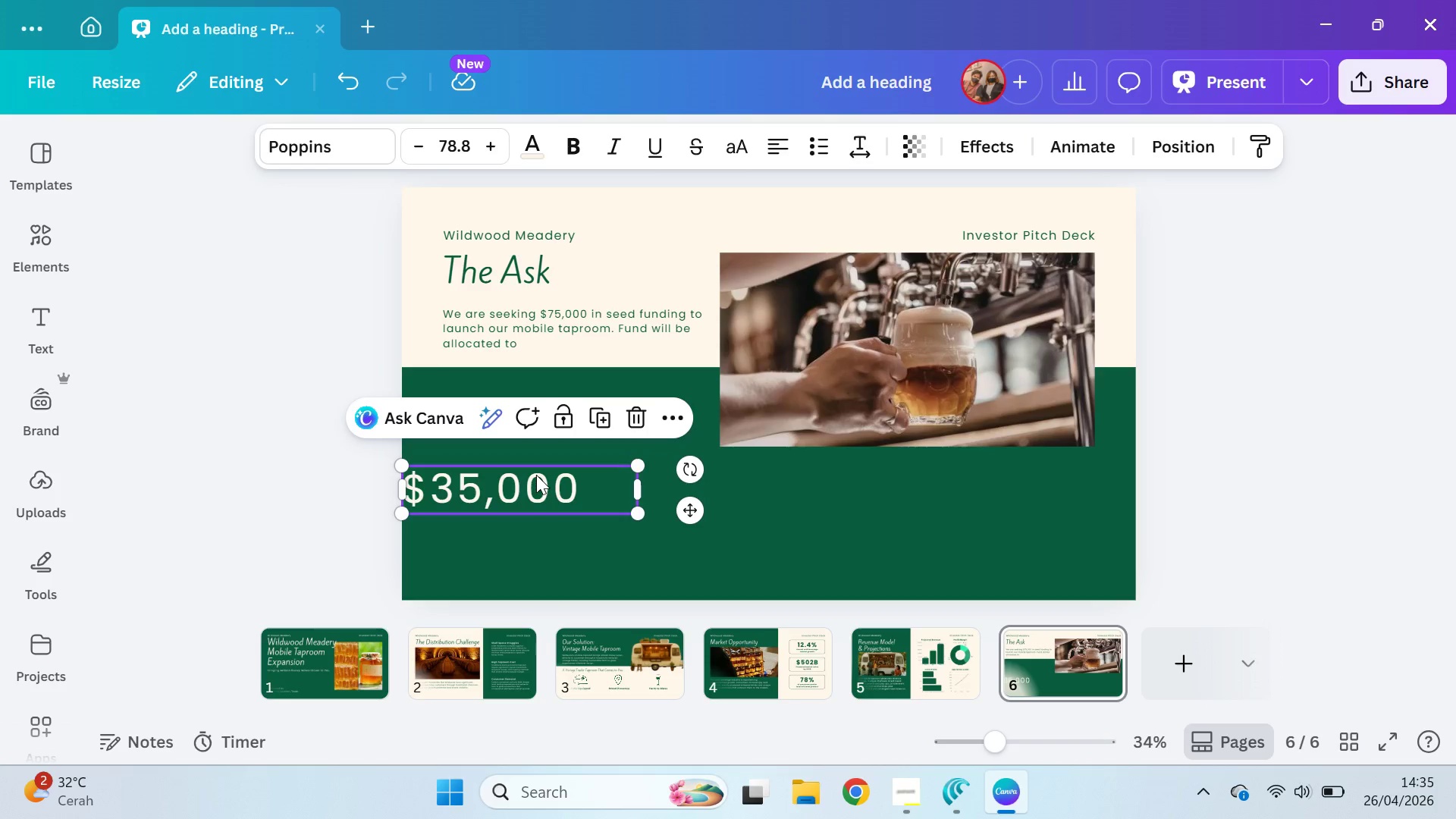 
left_click_drag(start_coordinate=[532, 482], to_coordinate=[593, 495])
 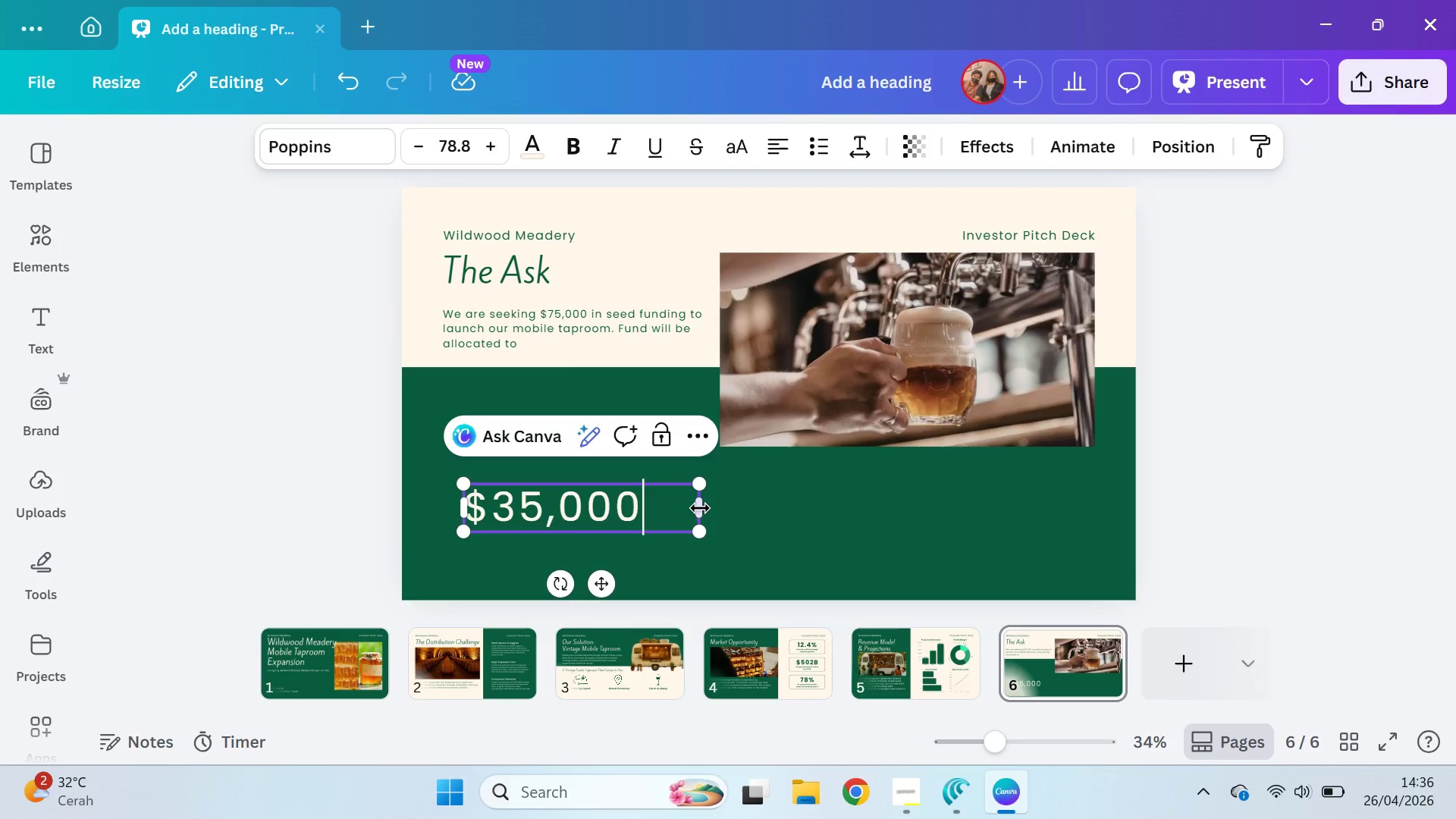 
left_click_drag(start_coordinate=[701, 508], to_coordinate=[688, 507])
 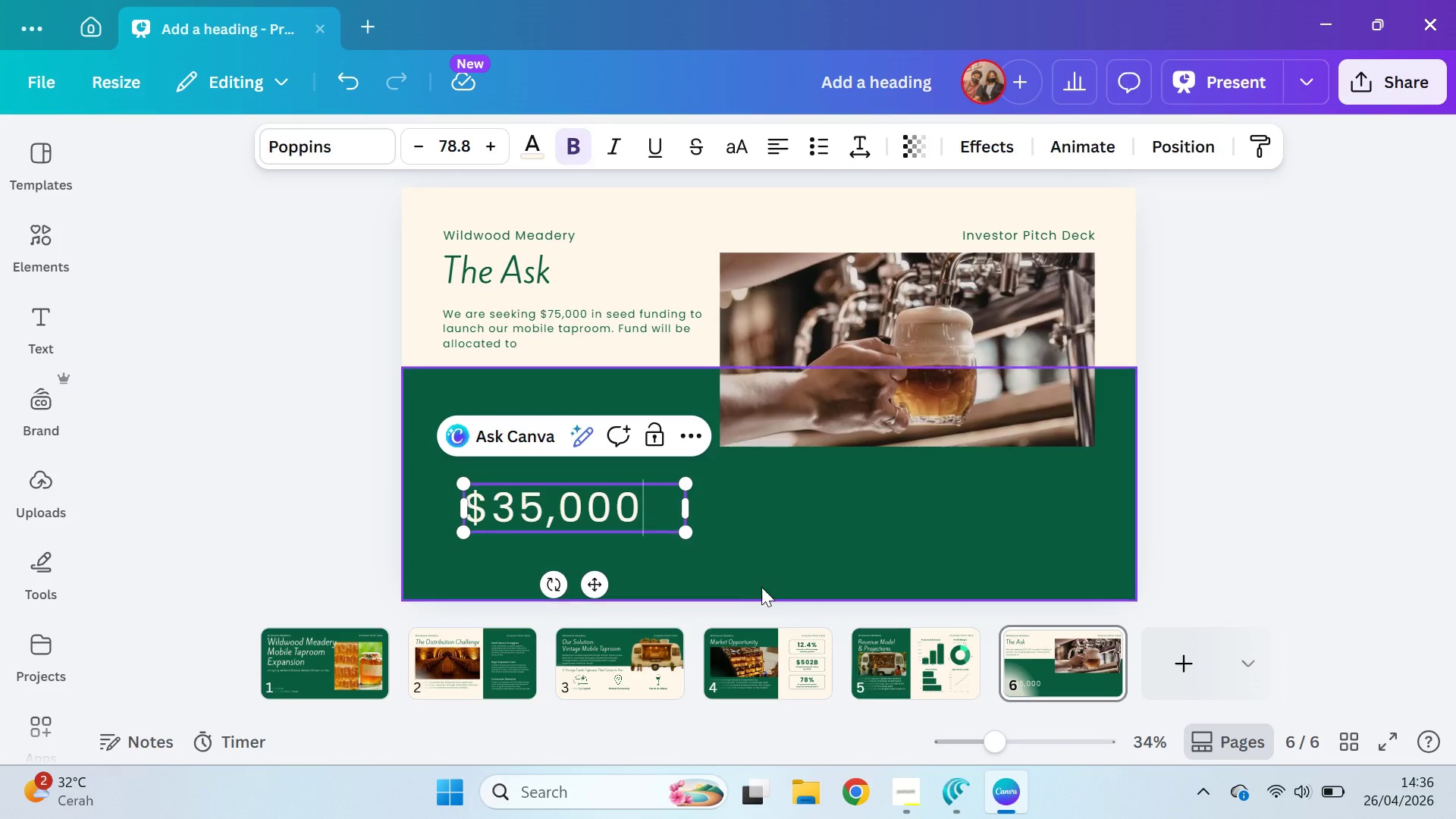 
double_click([762, 587])
 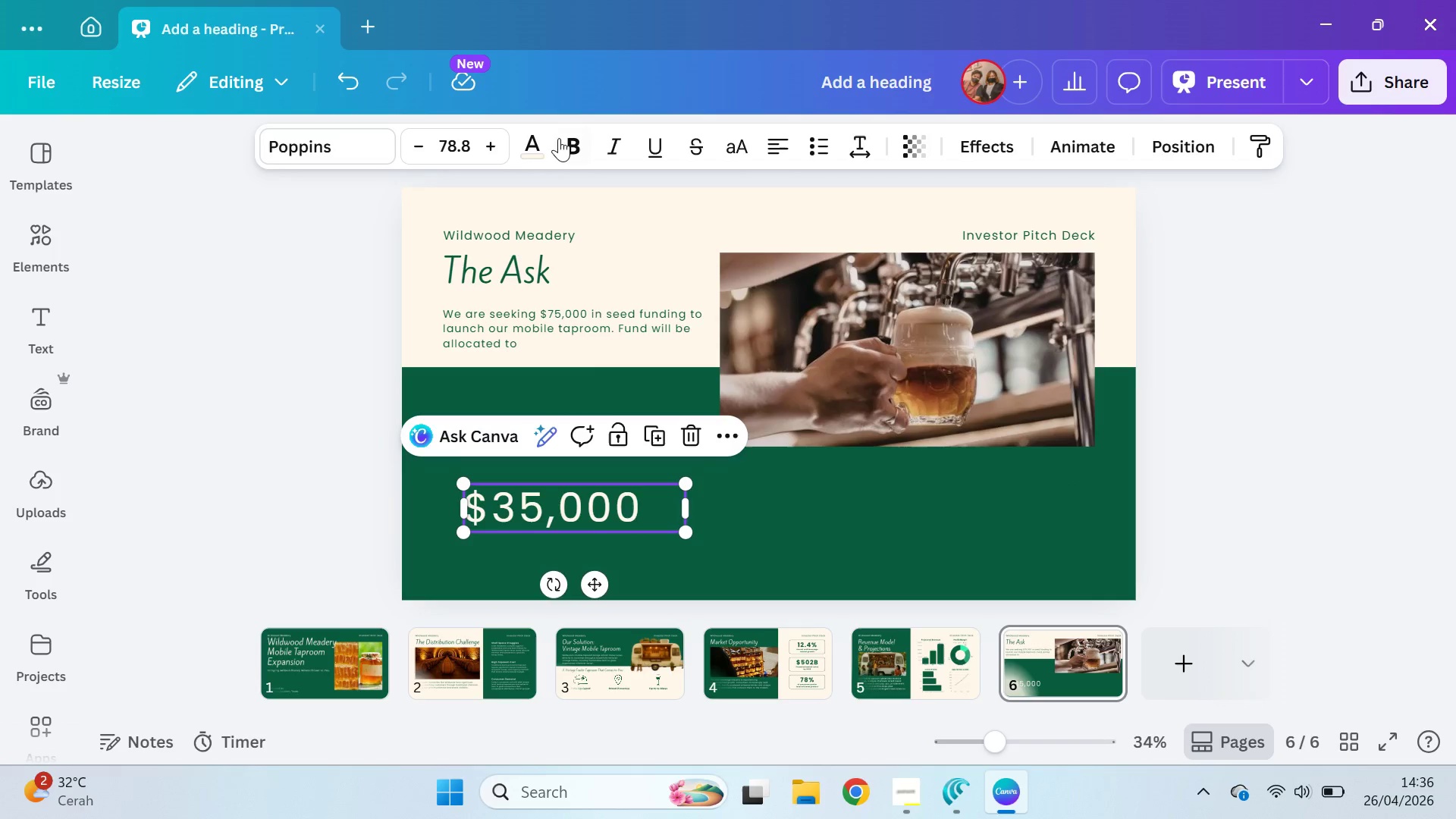 
left_click([566, 141])
 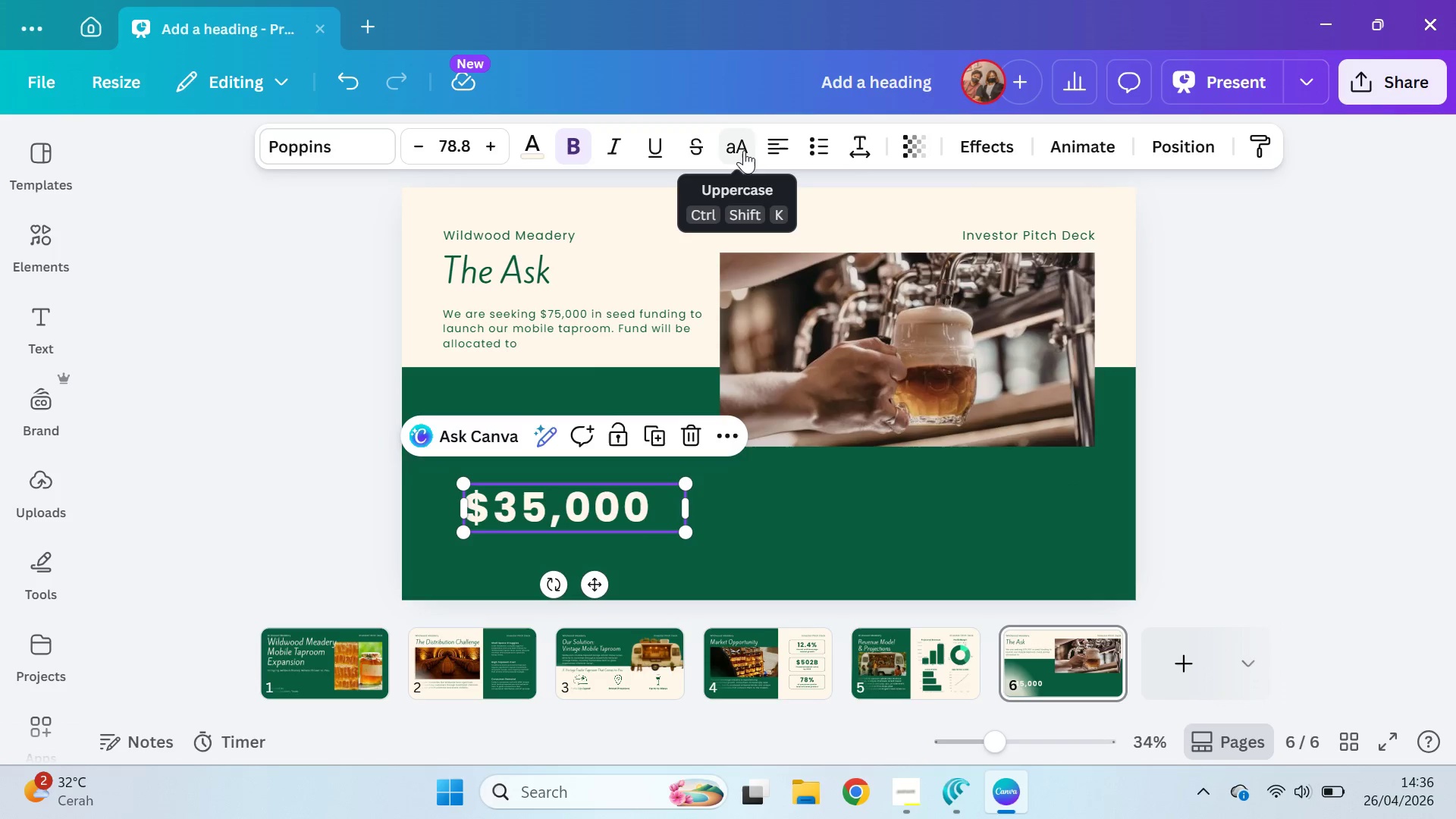 
left_click([848, 156])
 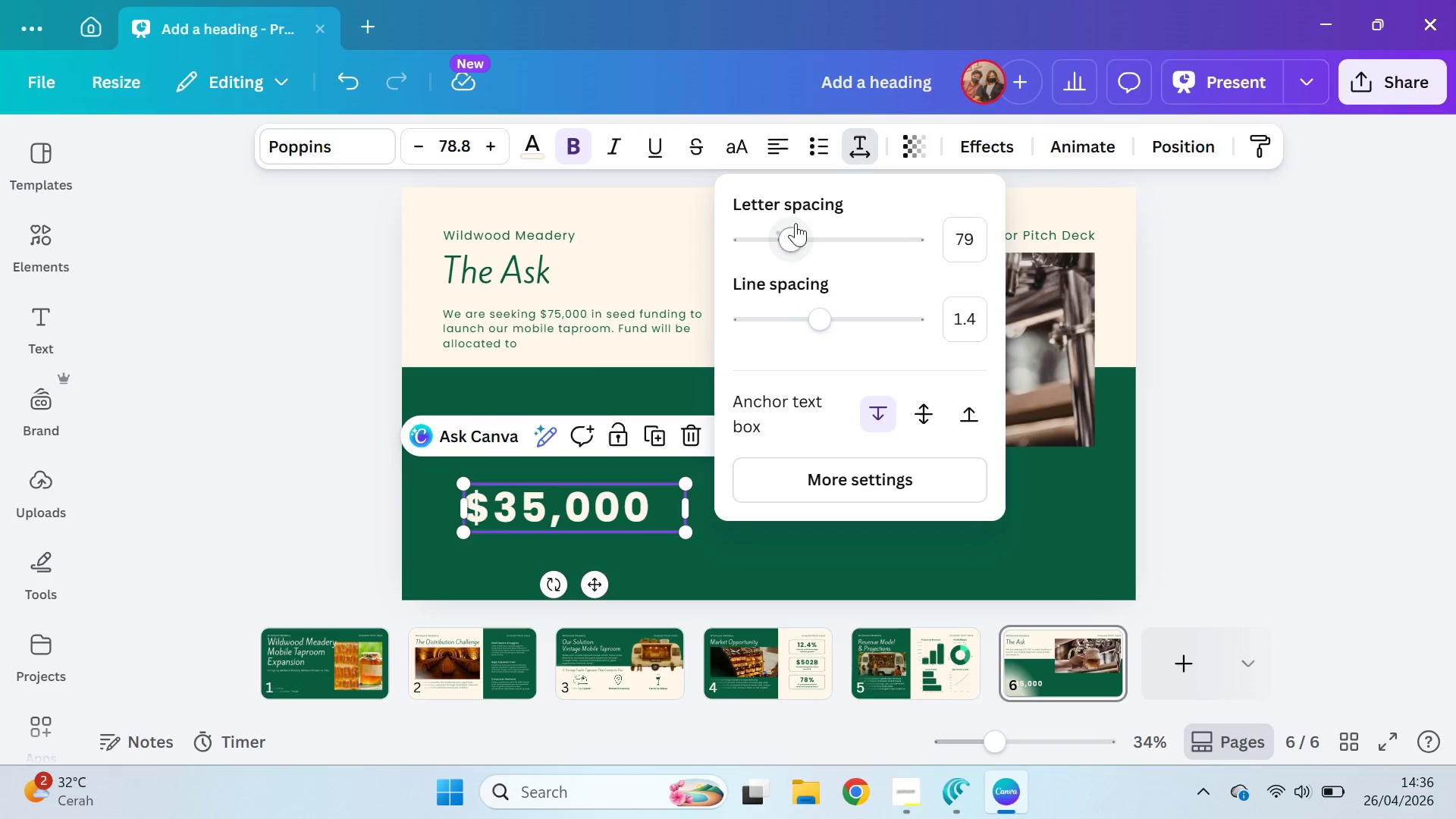 
left_click_drag(start_coordinate=[798, 232], to_coordinate=[774, 232])
 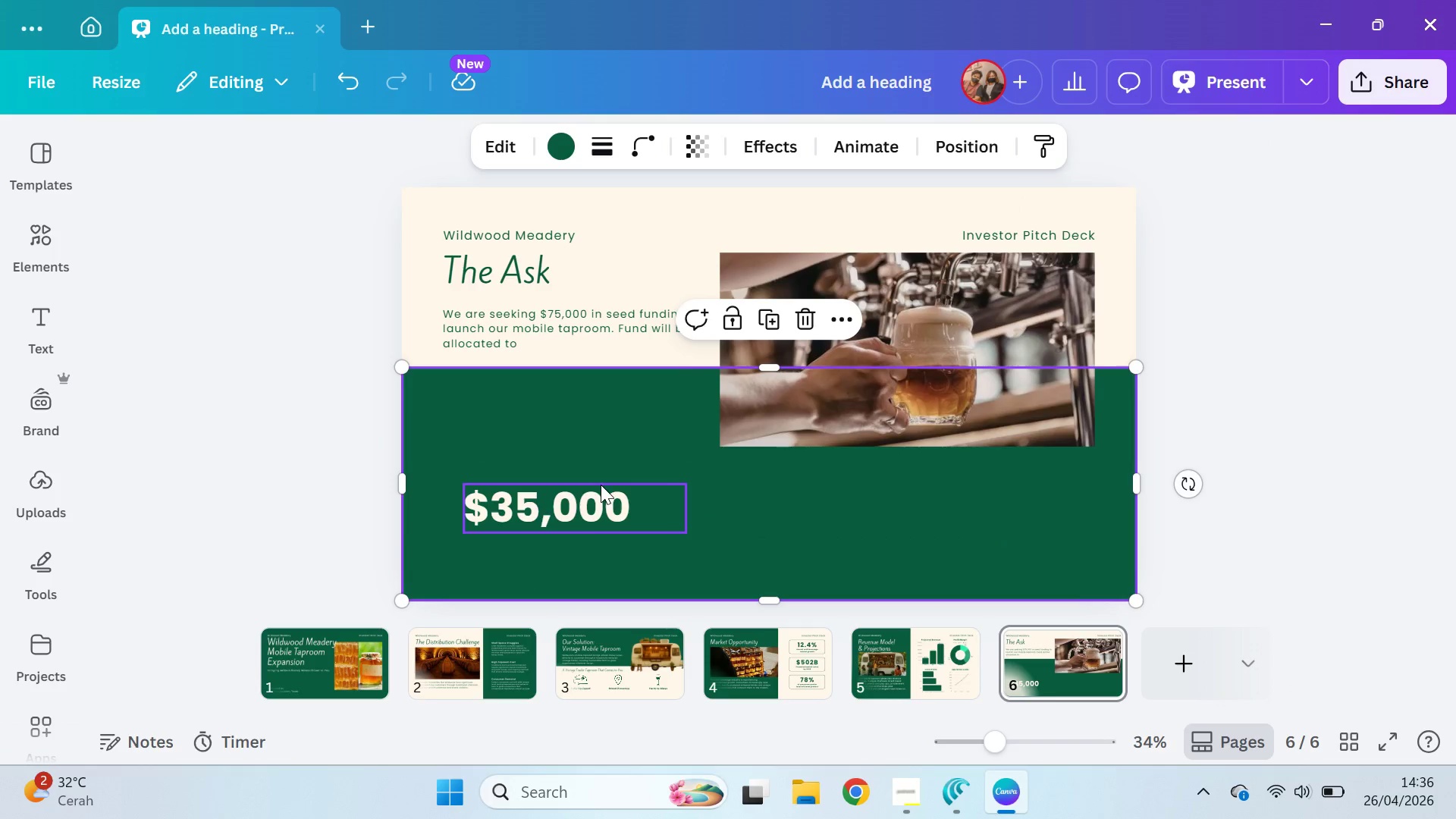 
left_click_drag(start_coordinate=[590, 509], to_coordinate=[572, 491])
 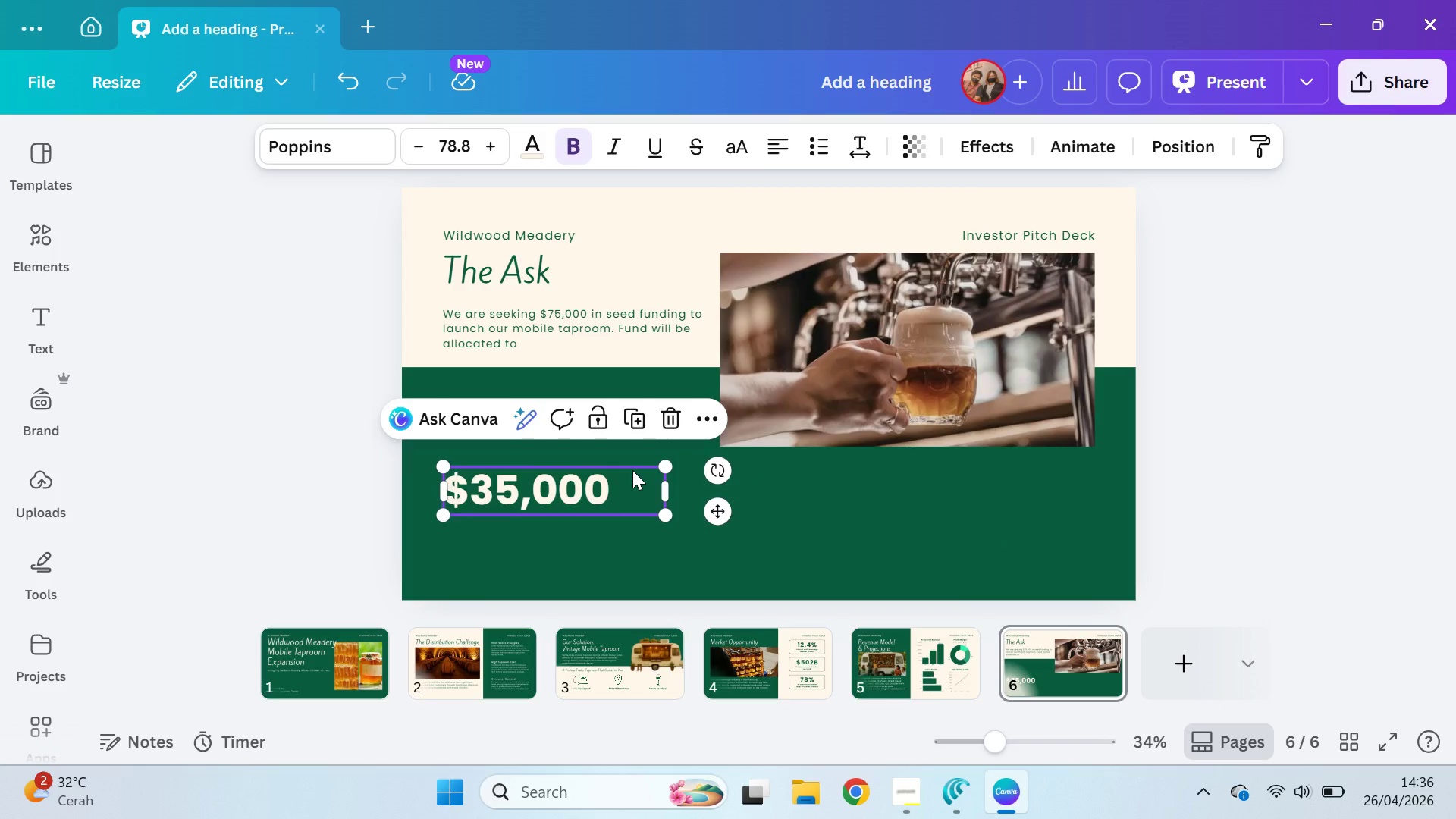 
left_click([805, 411])
 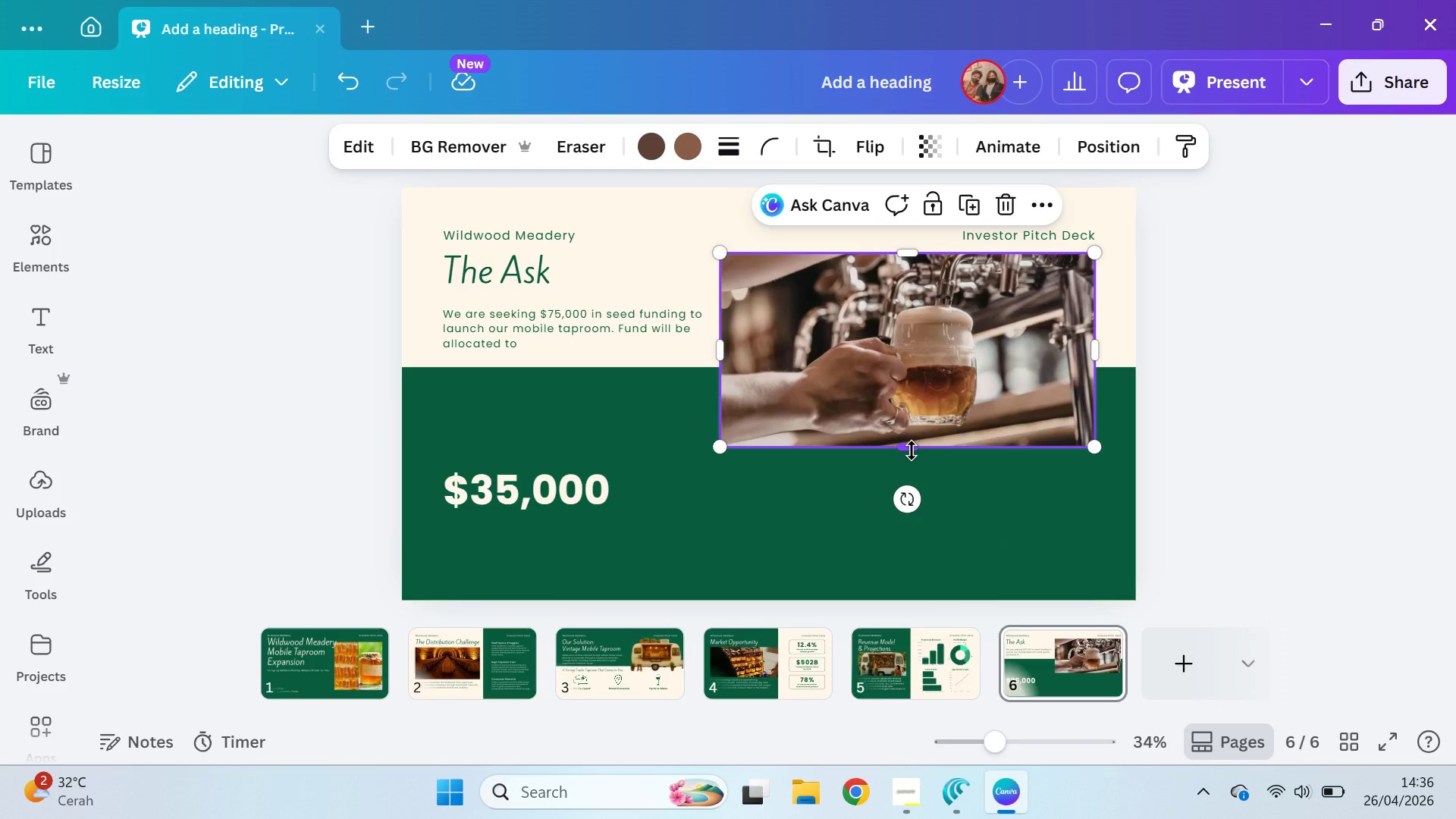 
left_click_drag(start_coordinate=[912, 450], to_coordinate=[908, 415])
 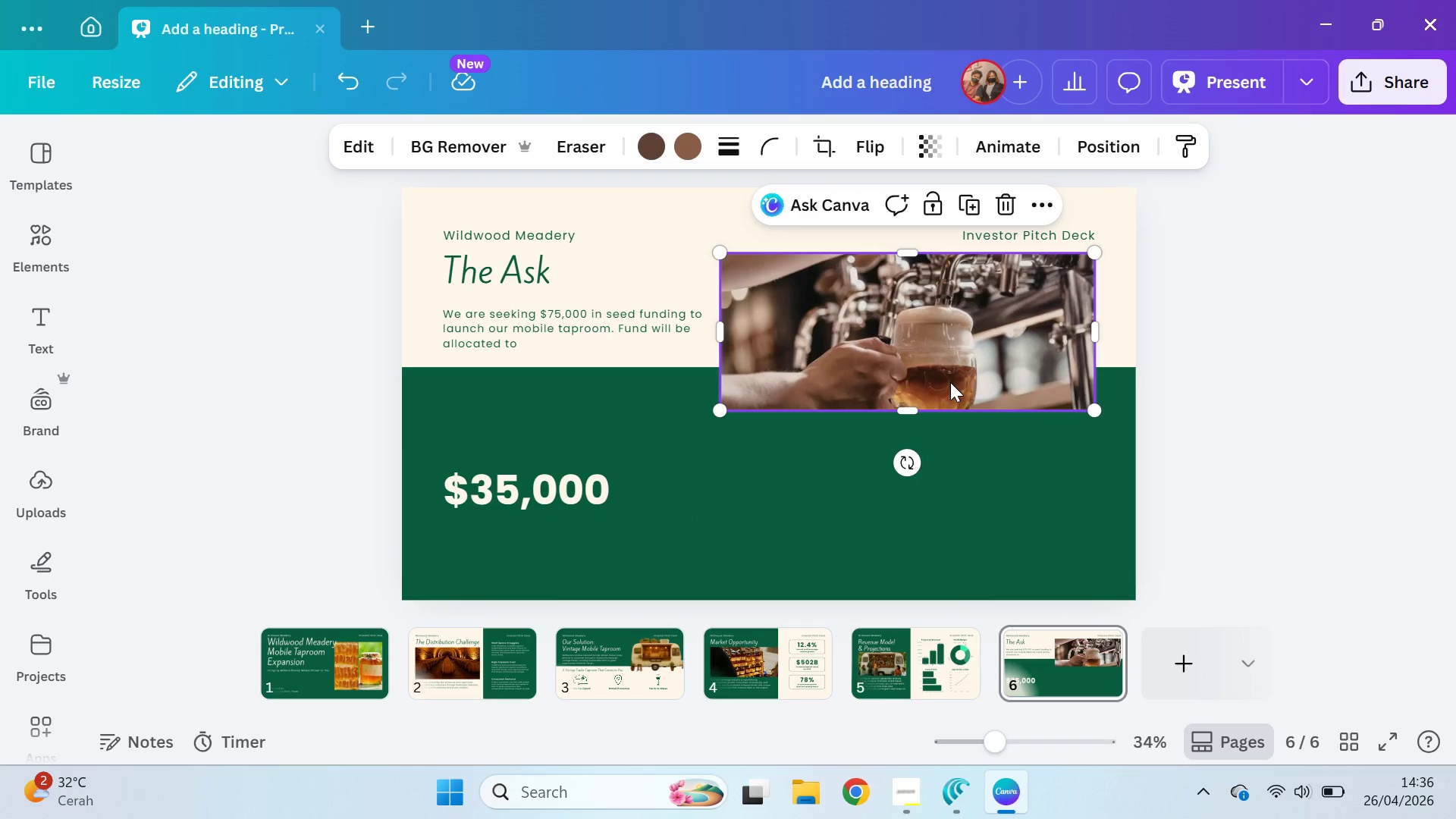 
double_click([950, 381])
 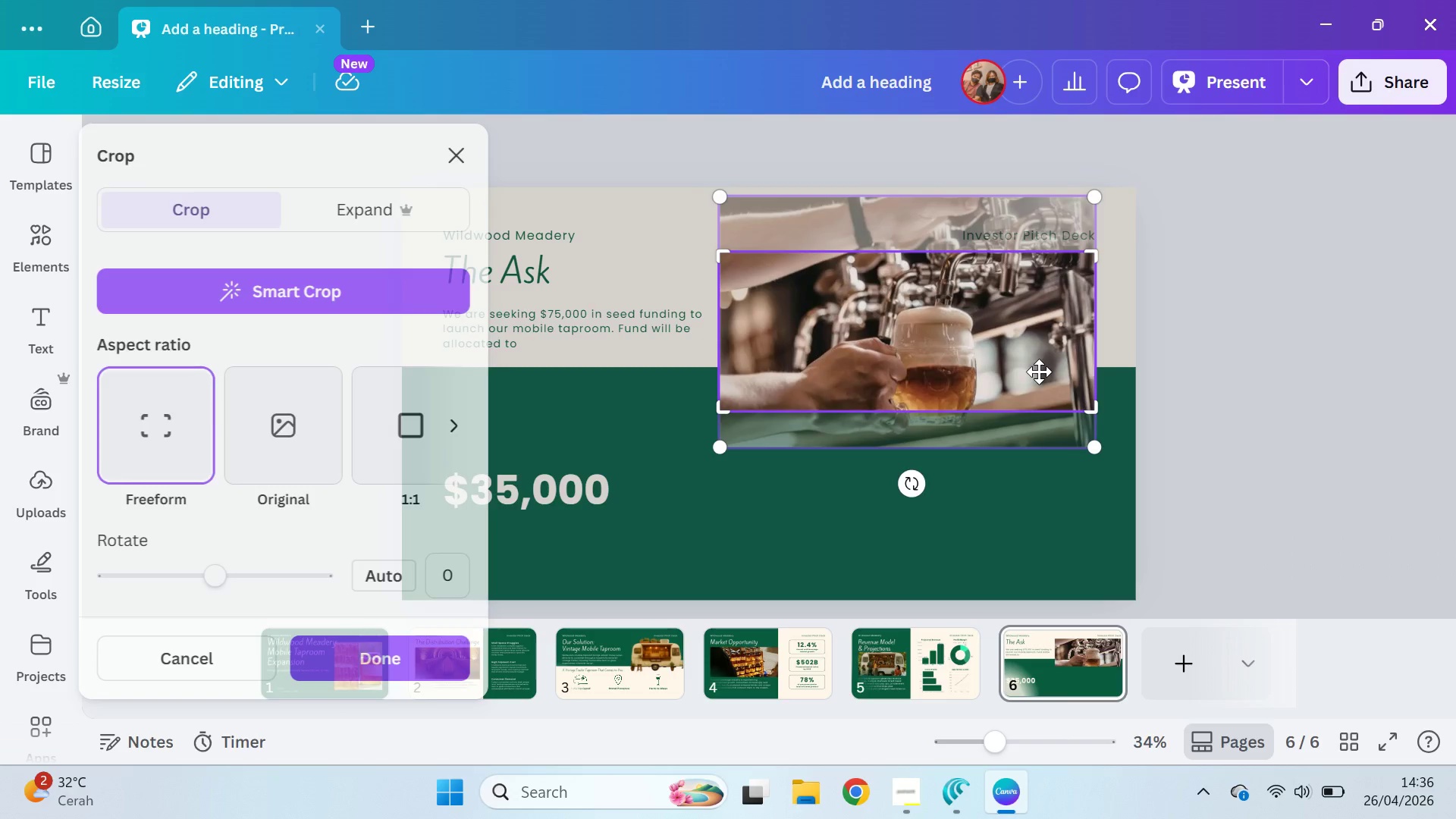 
left_click_drag(start_coordinate=[1009, 379], to_coordinate=[1011, 348])
 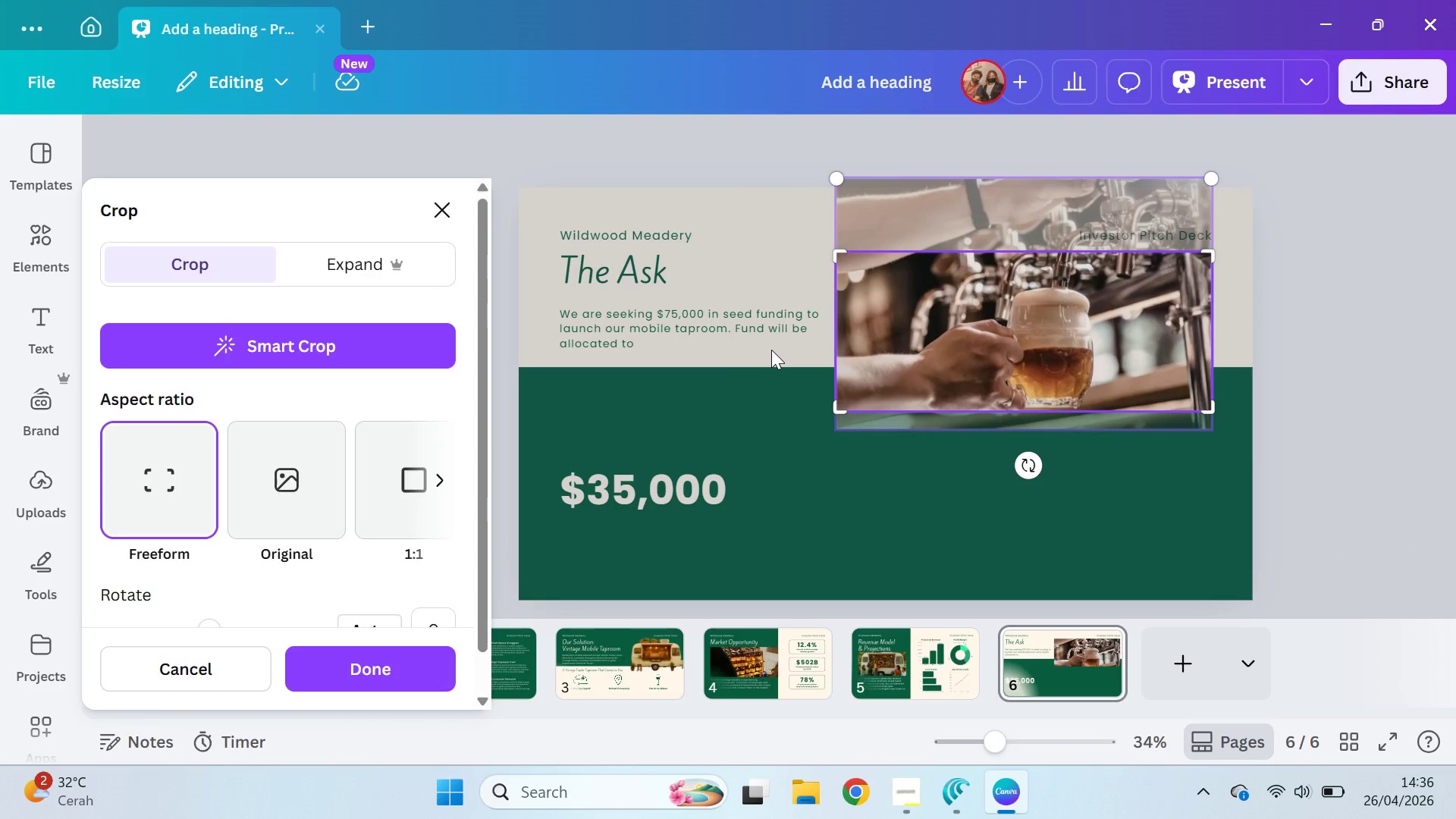 
double_click([771, 350])
 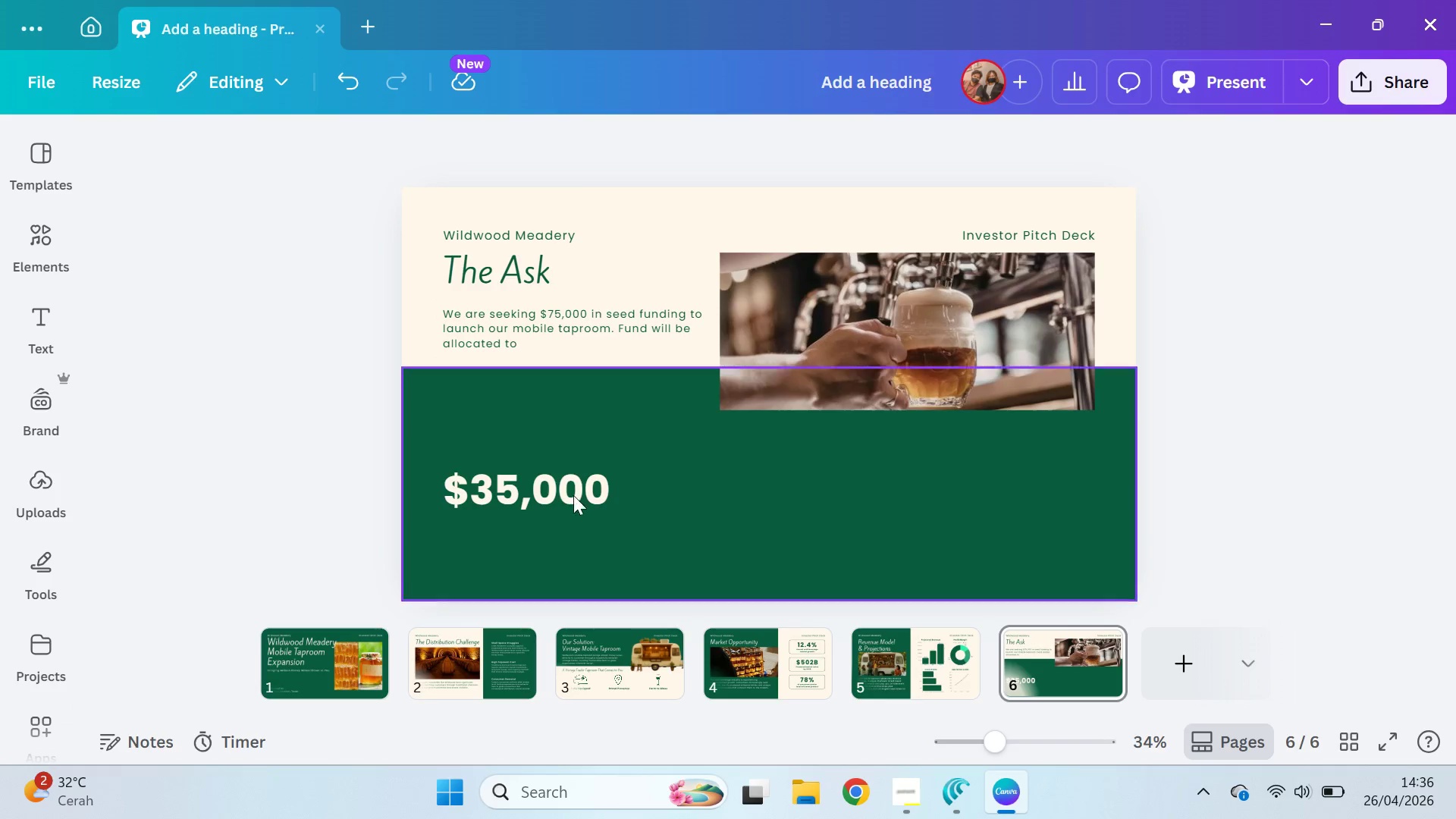 
left_click_drag(start_coordinate=[580, 485], to_coordinate=[585, 472])
 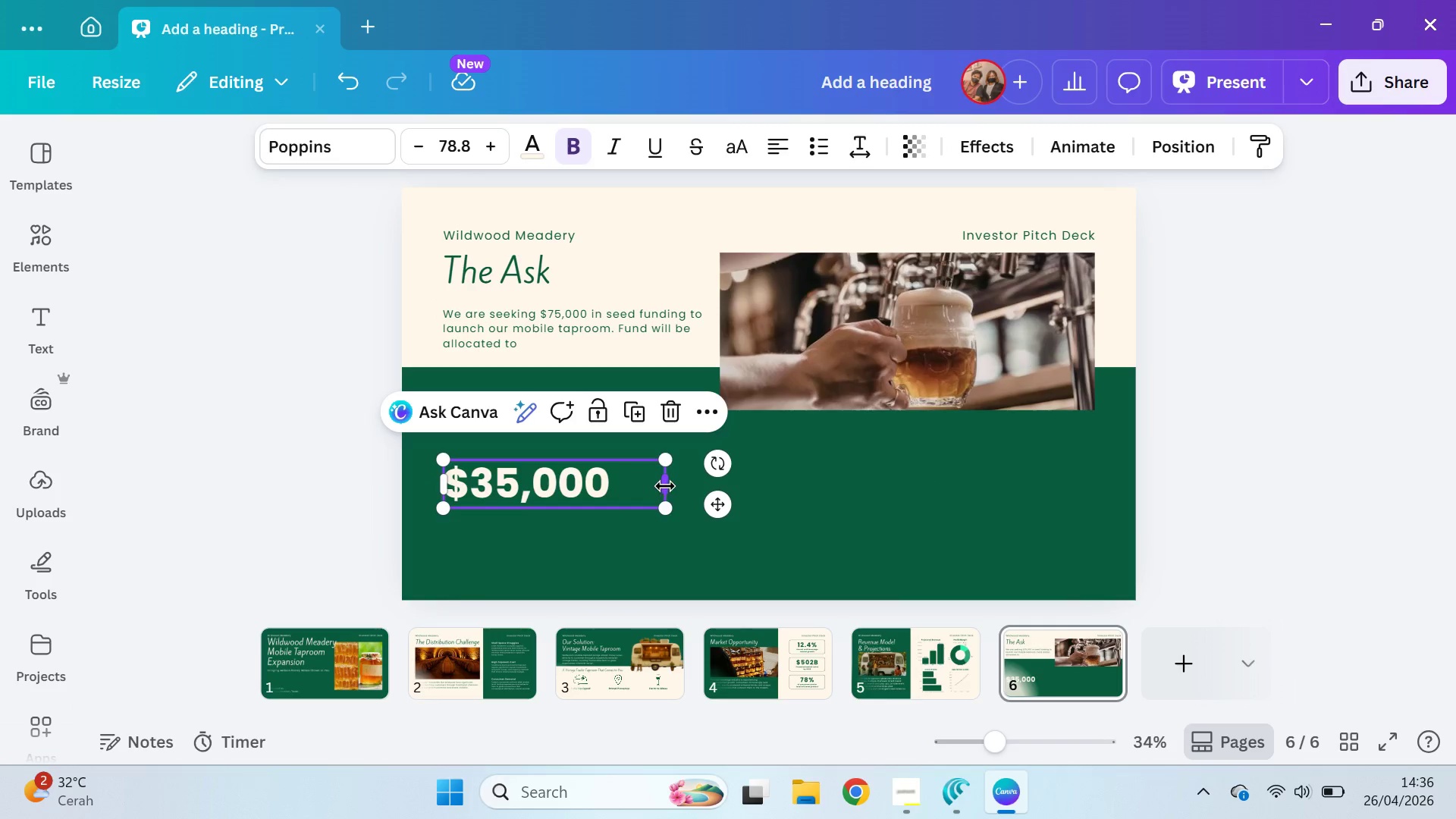 
left_click_drag(start_coordinate=[667, 488], to_coordinate=[619, 485])
 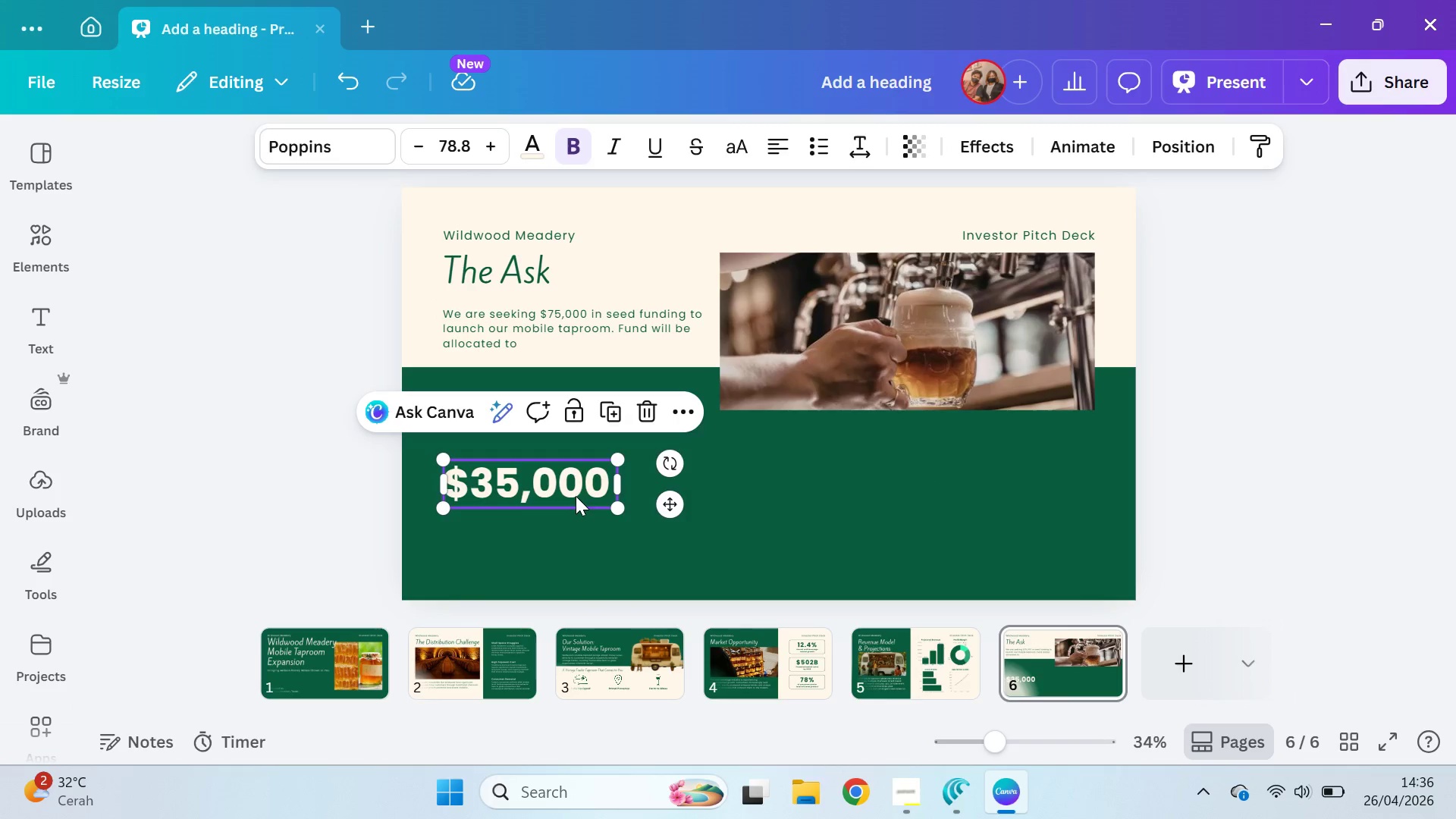 
left_click_drag(start_coordinate=[575, 484], to_coordinate=[602, 464])
 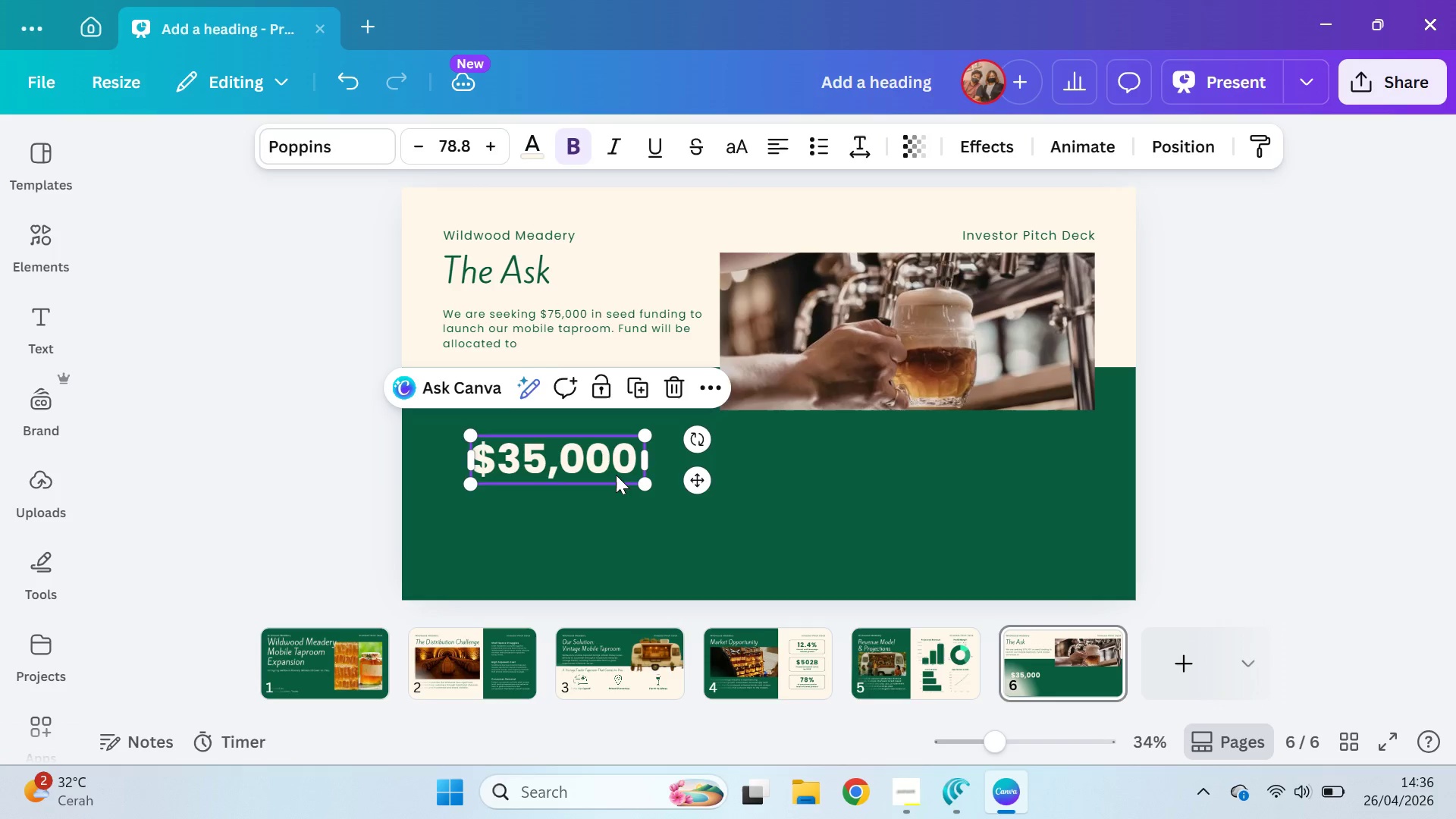 
key(Control+D)
 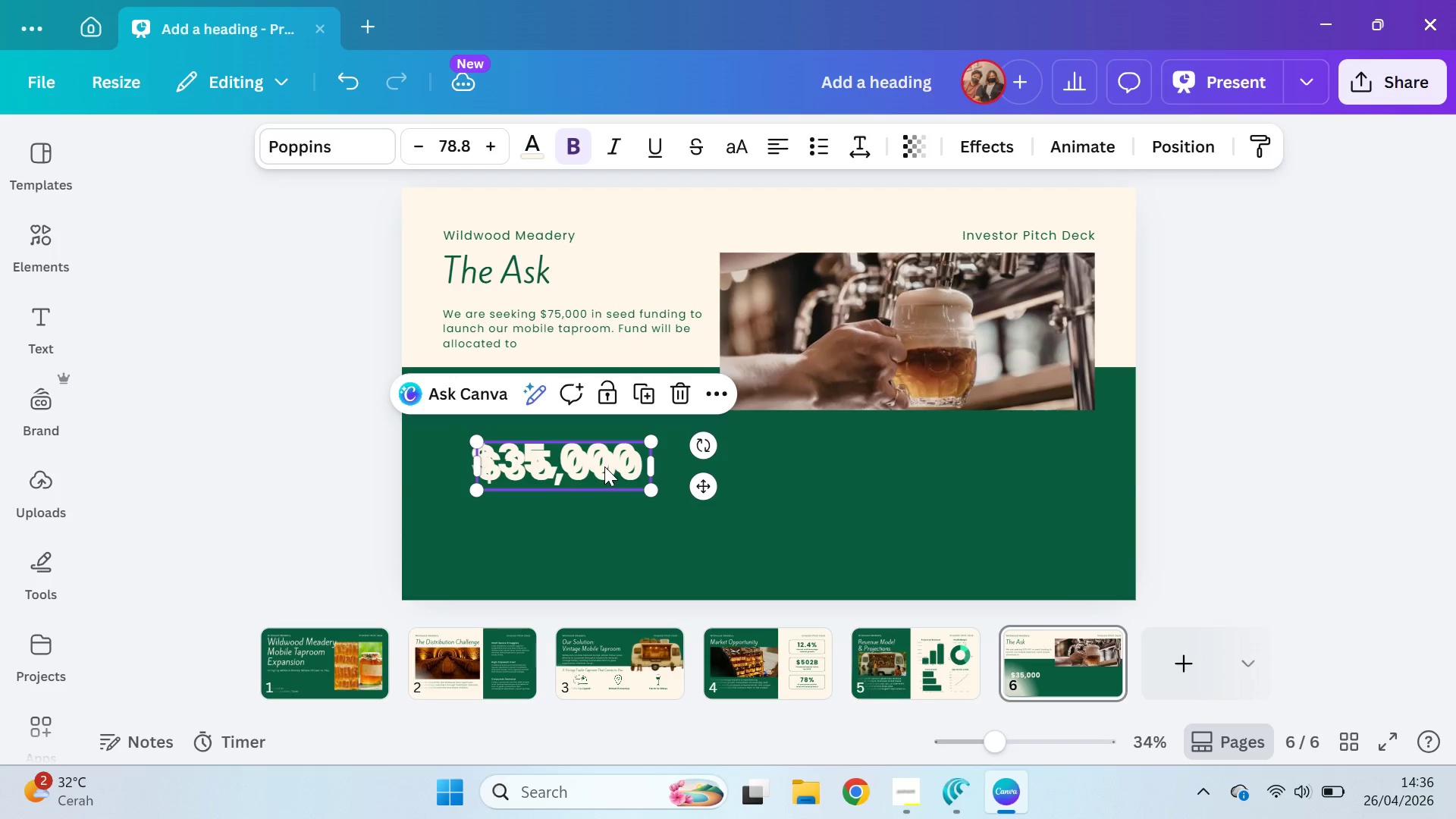 
left_click_drag(start_coordinate=[604, 466], to_coordinate=[604, 504])
 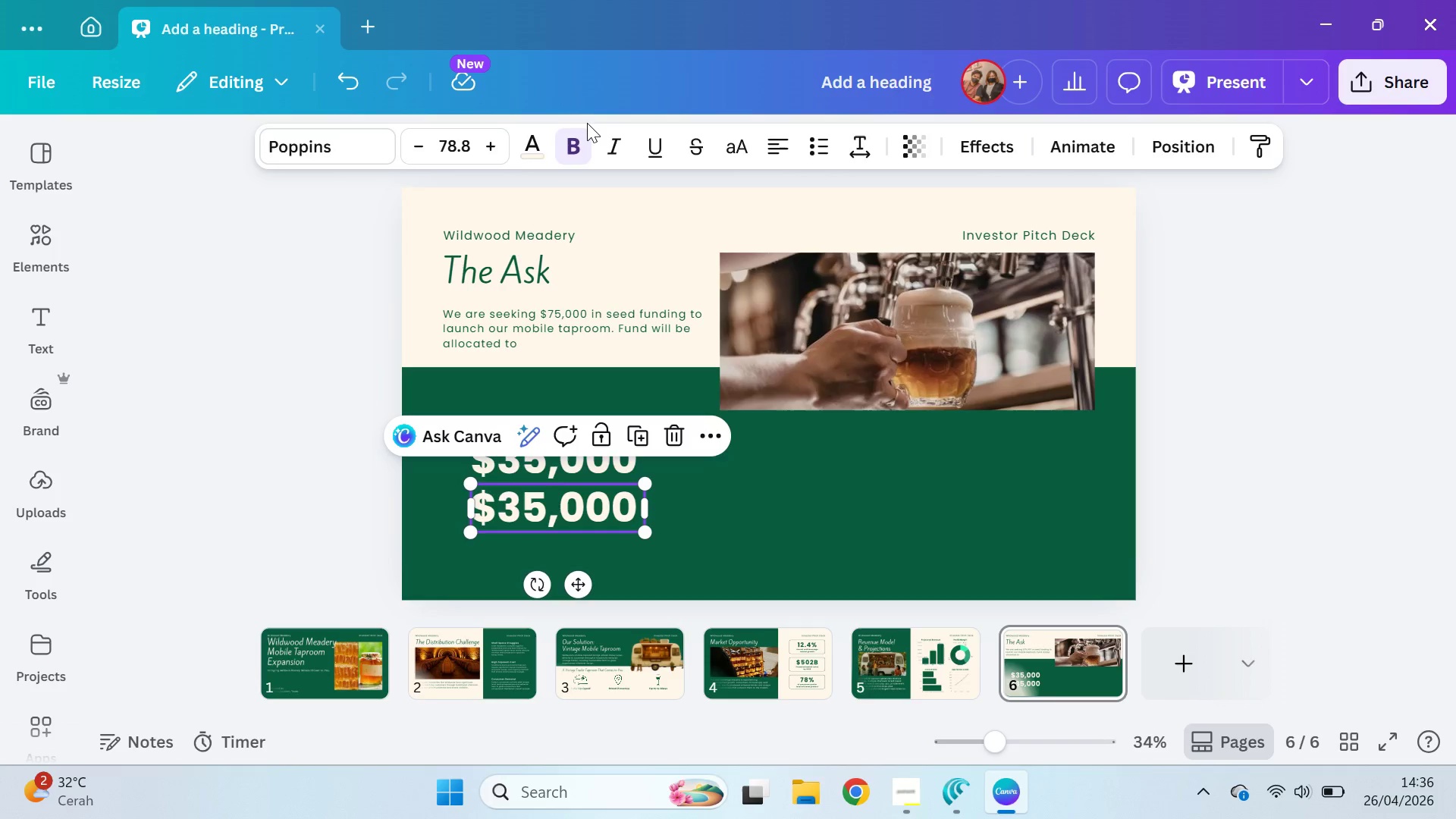 
left_click([580, 143])
 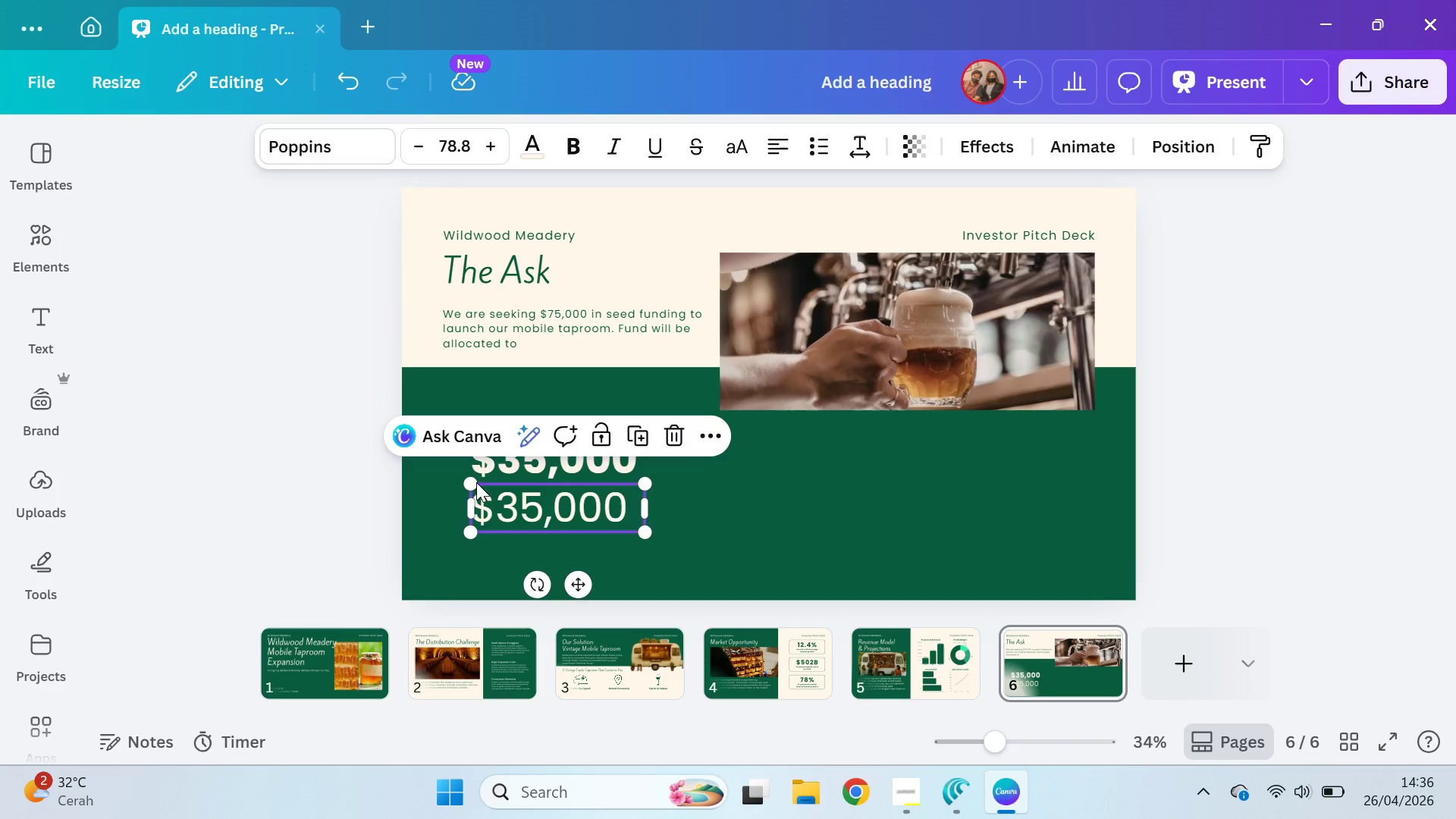 
left_click_drag(start_coordinate=[474, 481], to_coordinate=[561, 504])
 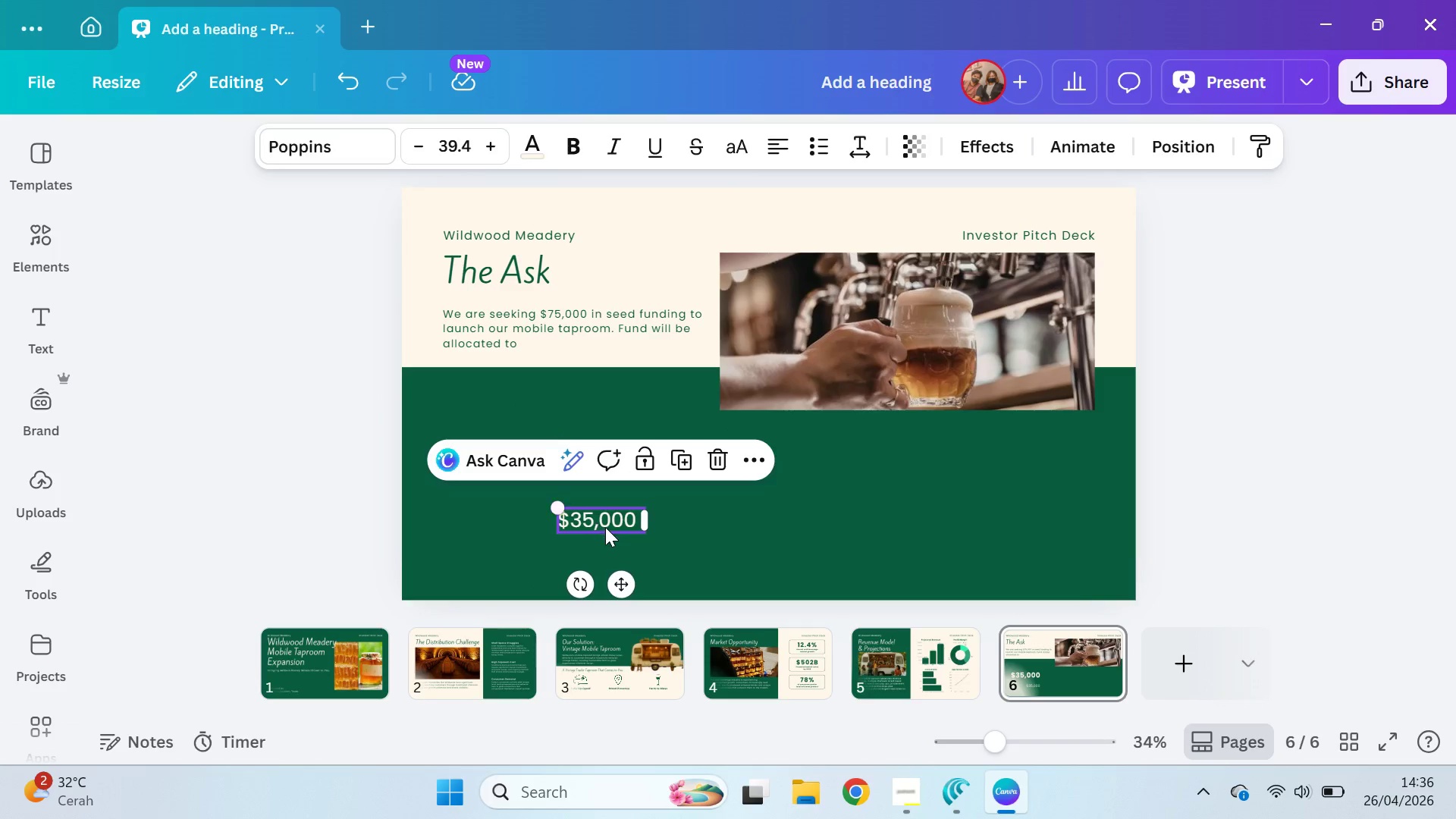 
left_click([606, 527])
 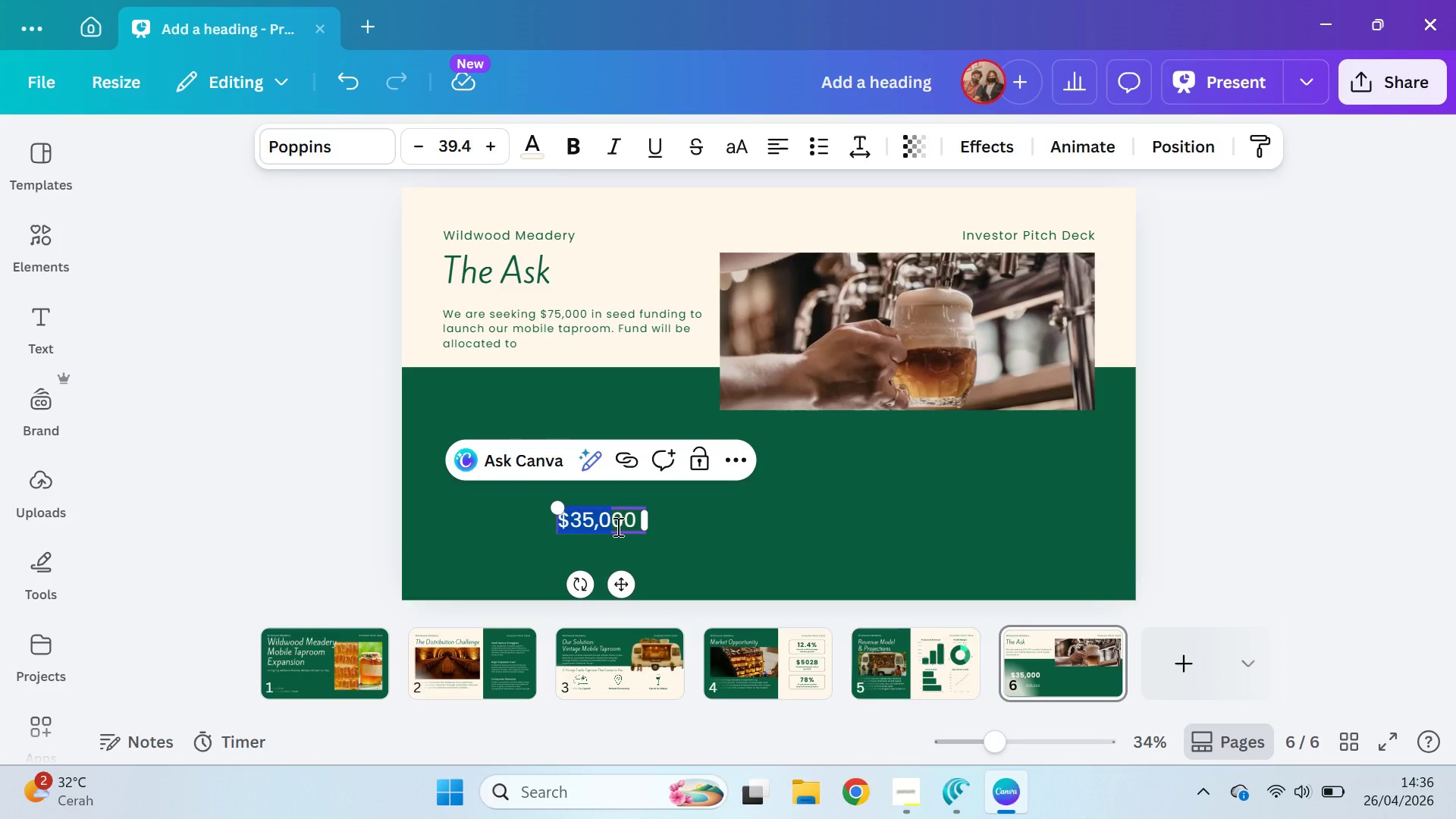 
key(Control+A)
 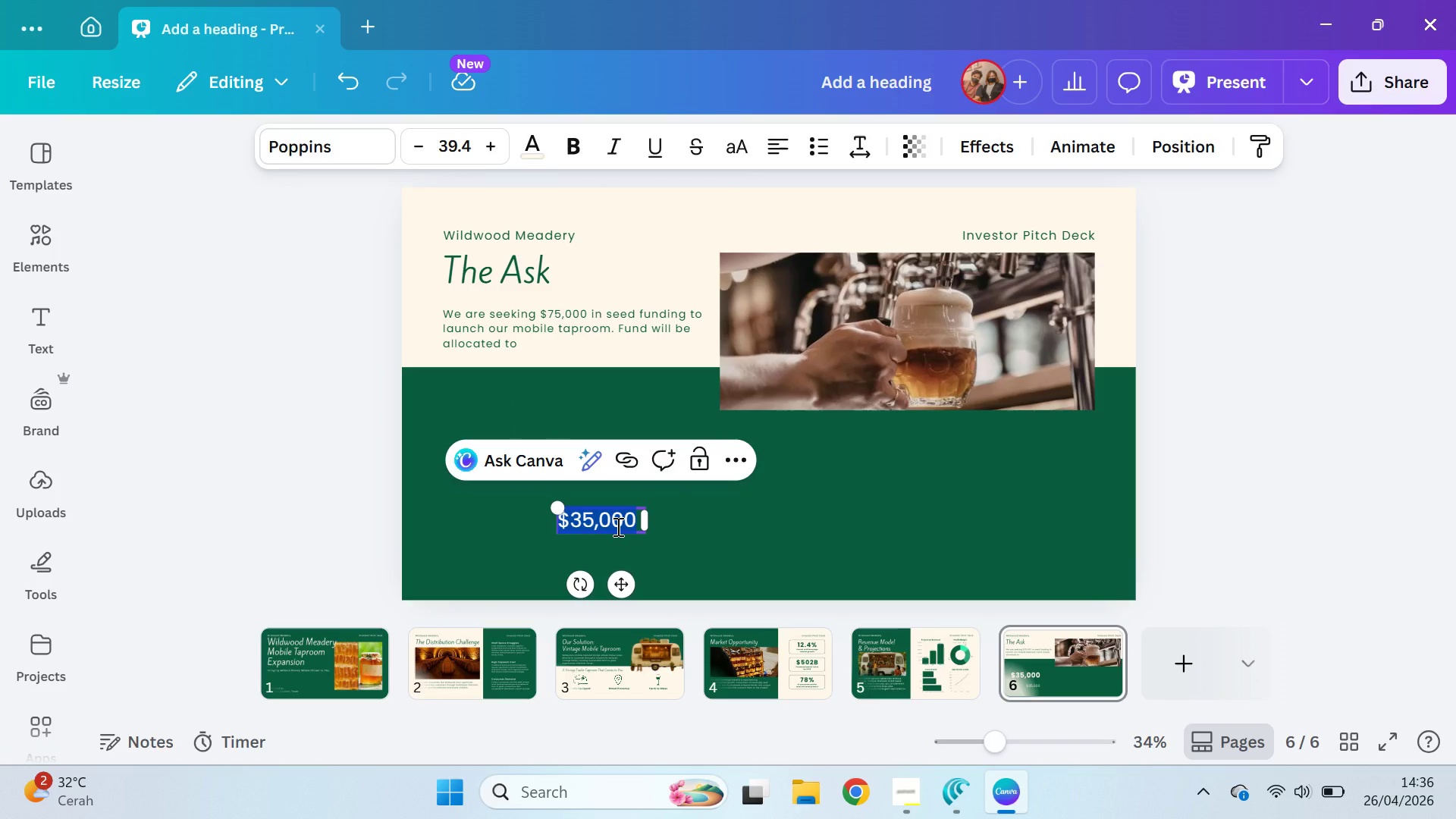 
type(Trailer Customization)
 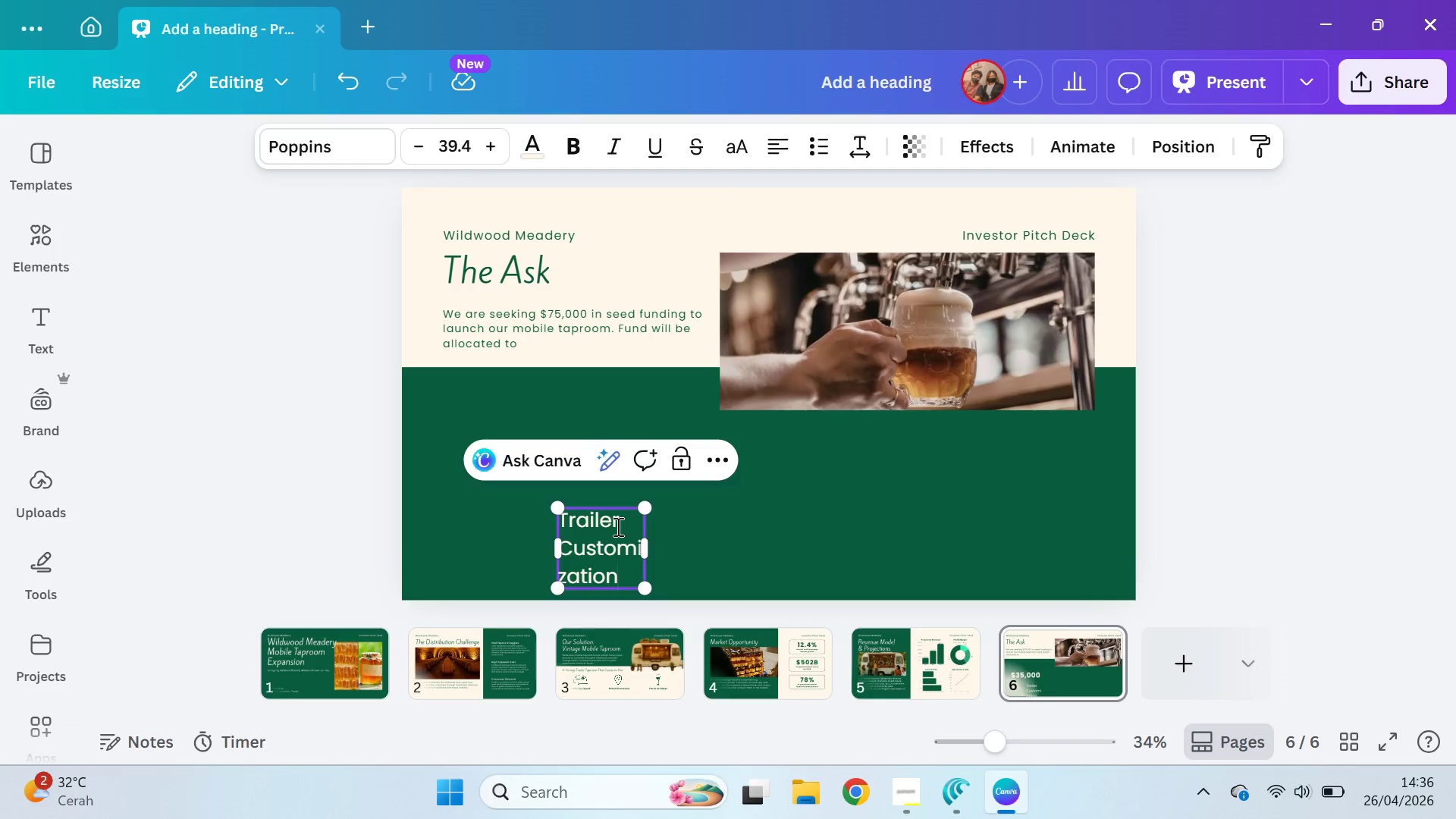 
double_click([612, 562])
 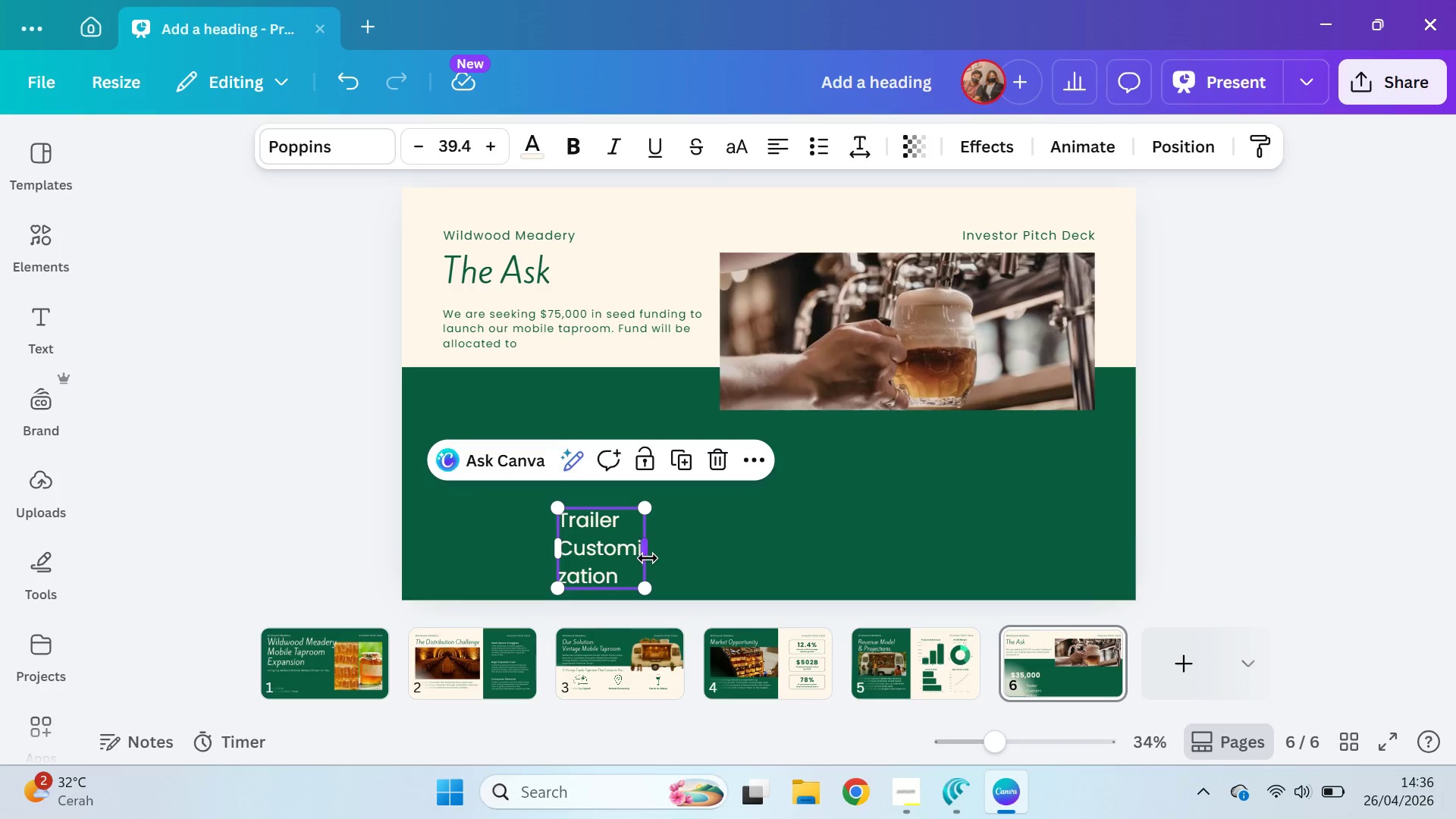 
left_click_drag(start_coordinate=[647, 557], to_coordinate=[778, 538])
 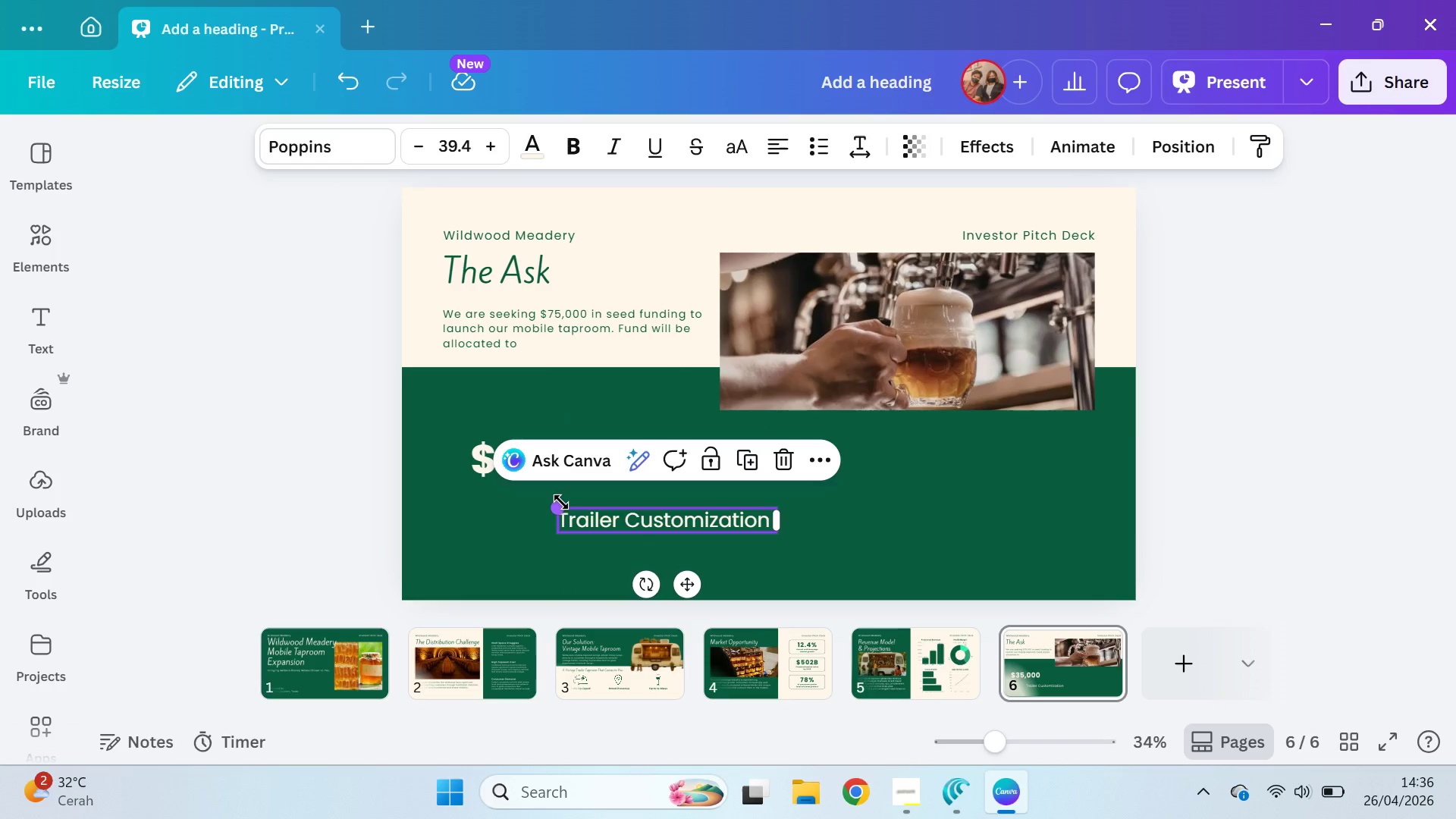 
left_click_drag(start_coordinate=[562, 507], to_coordinate=[601, 516])
 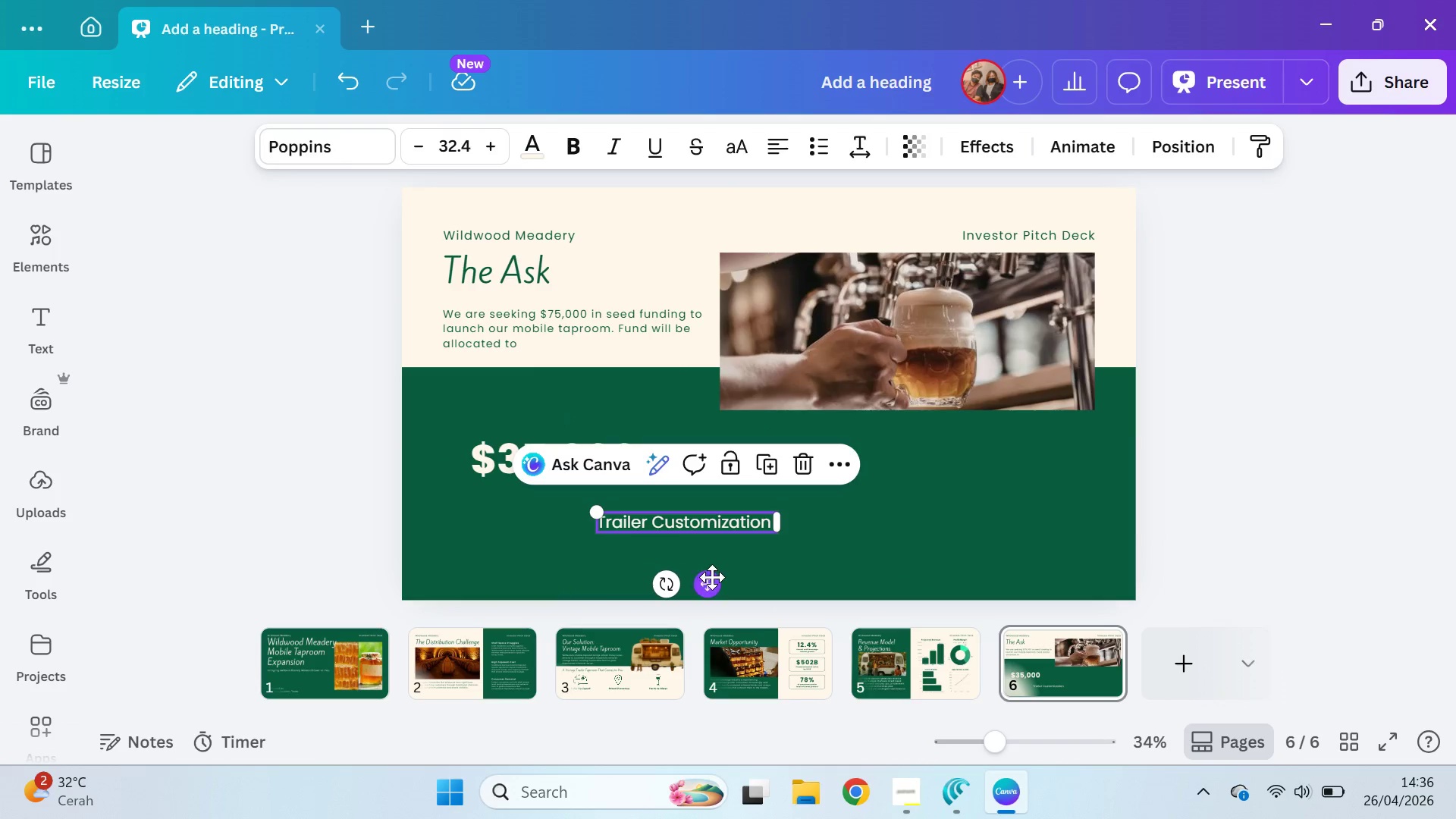 
left_click_drag(start_coordinate=[711, 581], to_coordinate=[578, 552])
 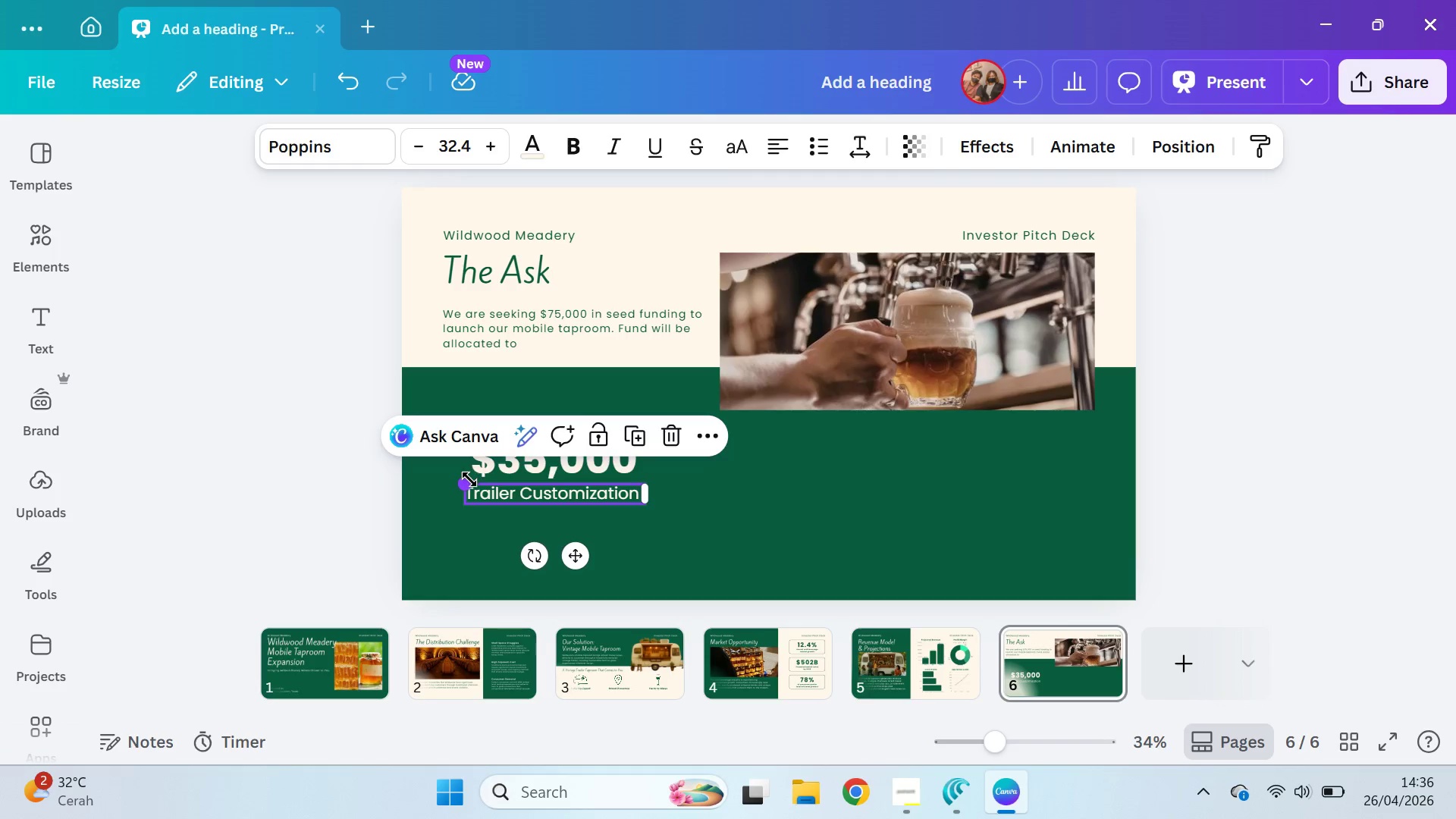 
left_click_drag(start_coordinate=[467, 482], to_coordinate=[488, 488])
 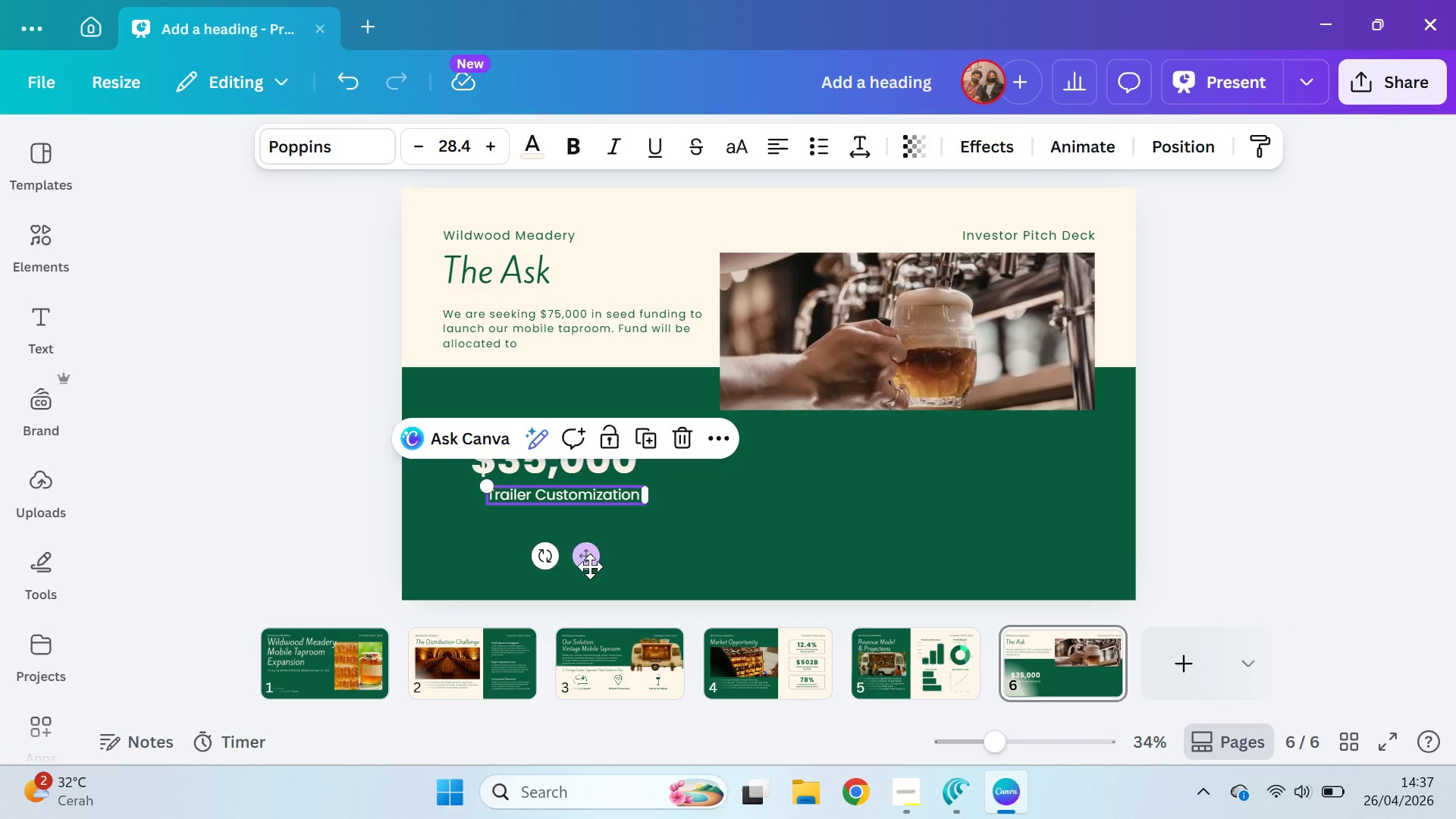 
left_click_drag(start_coordinate=[590, 564], to_coordinate=[580, 562])
 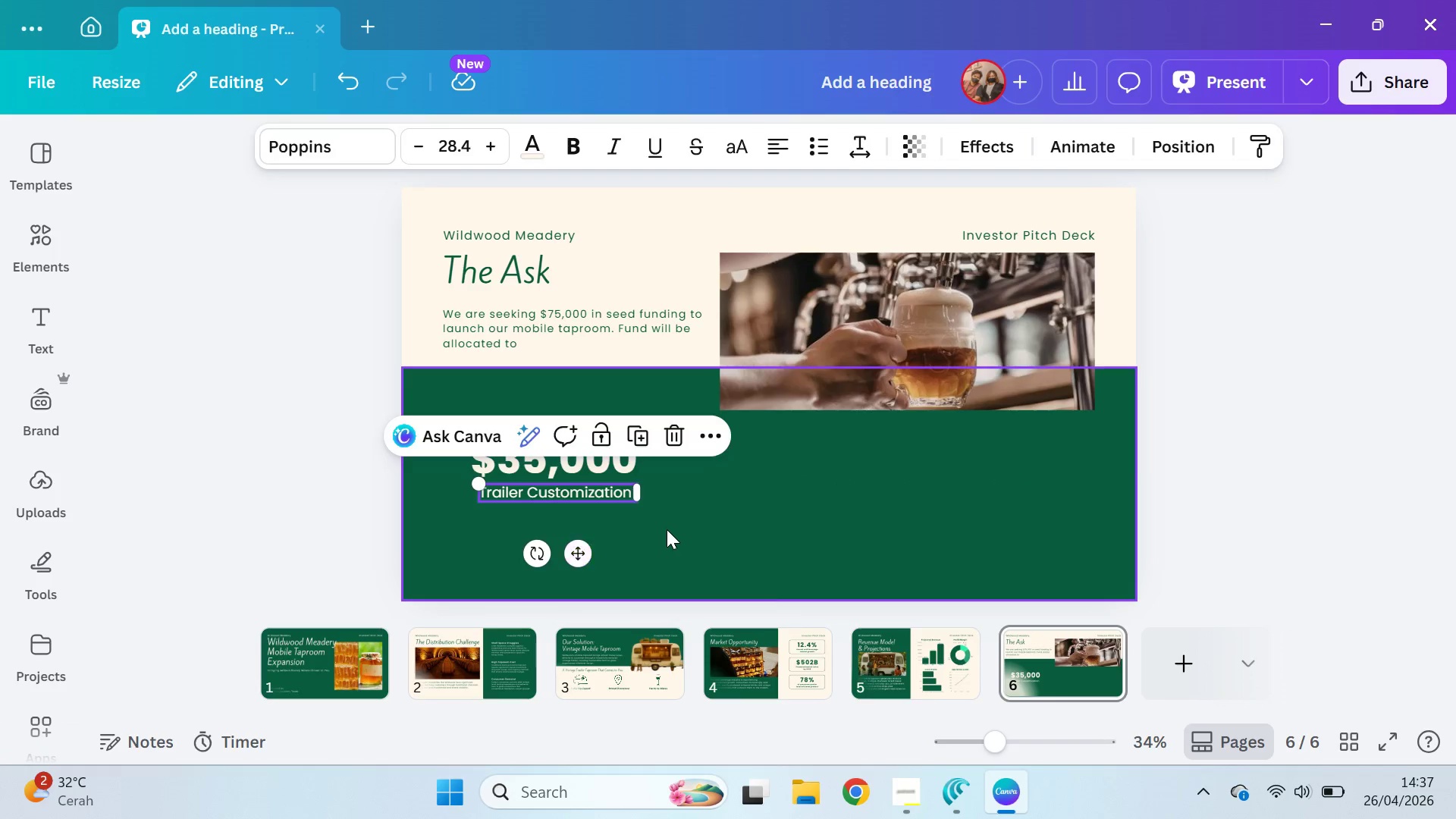 
left_click([667, 529])
 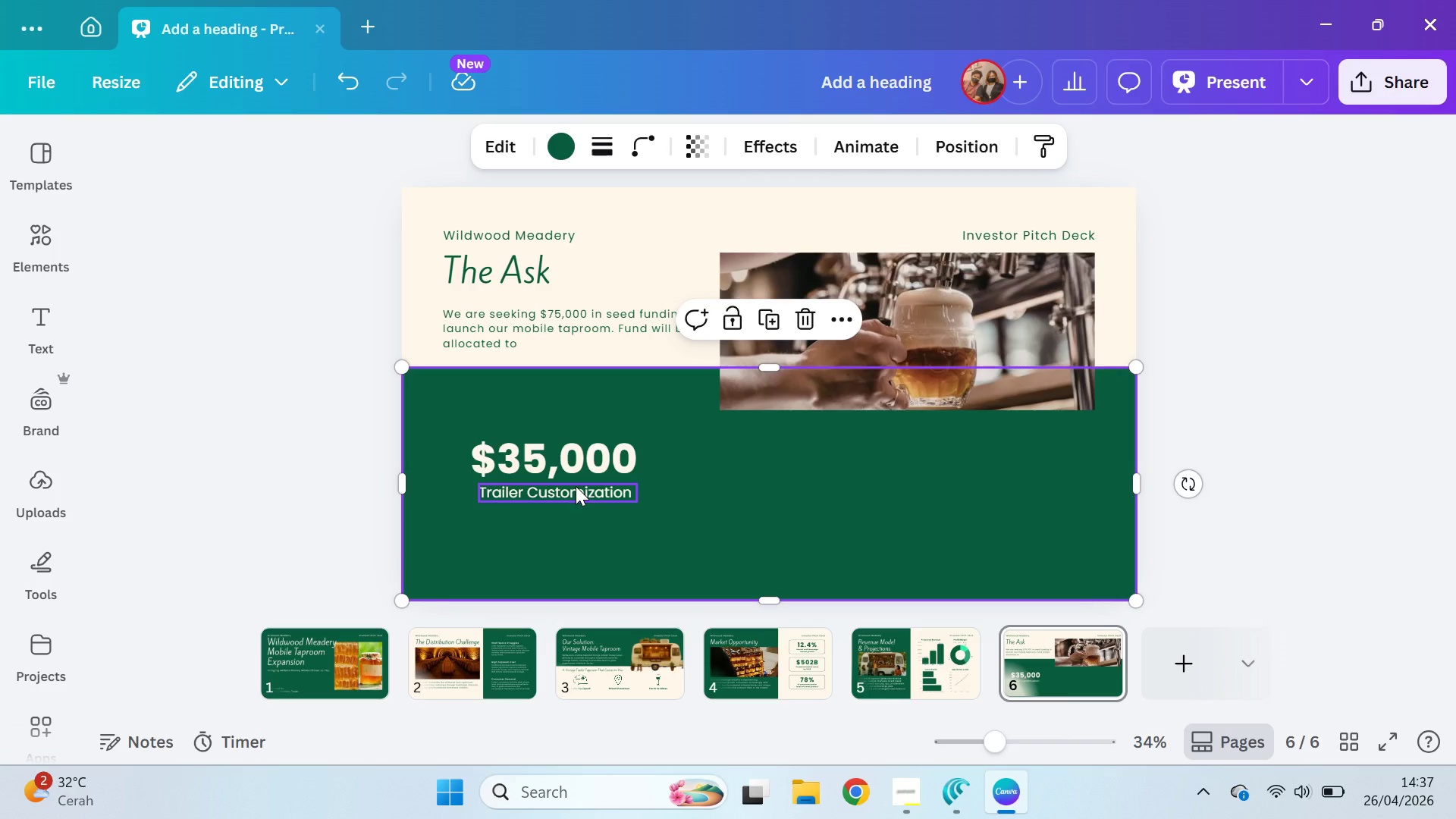 
left_click([576, 486])
 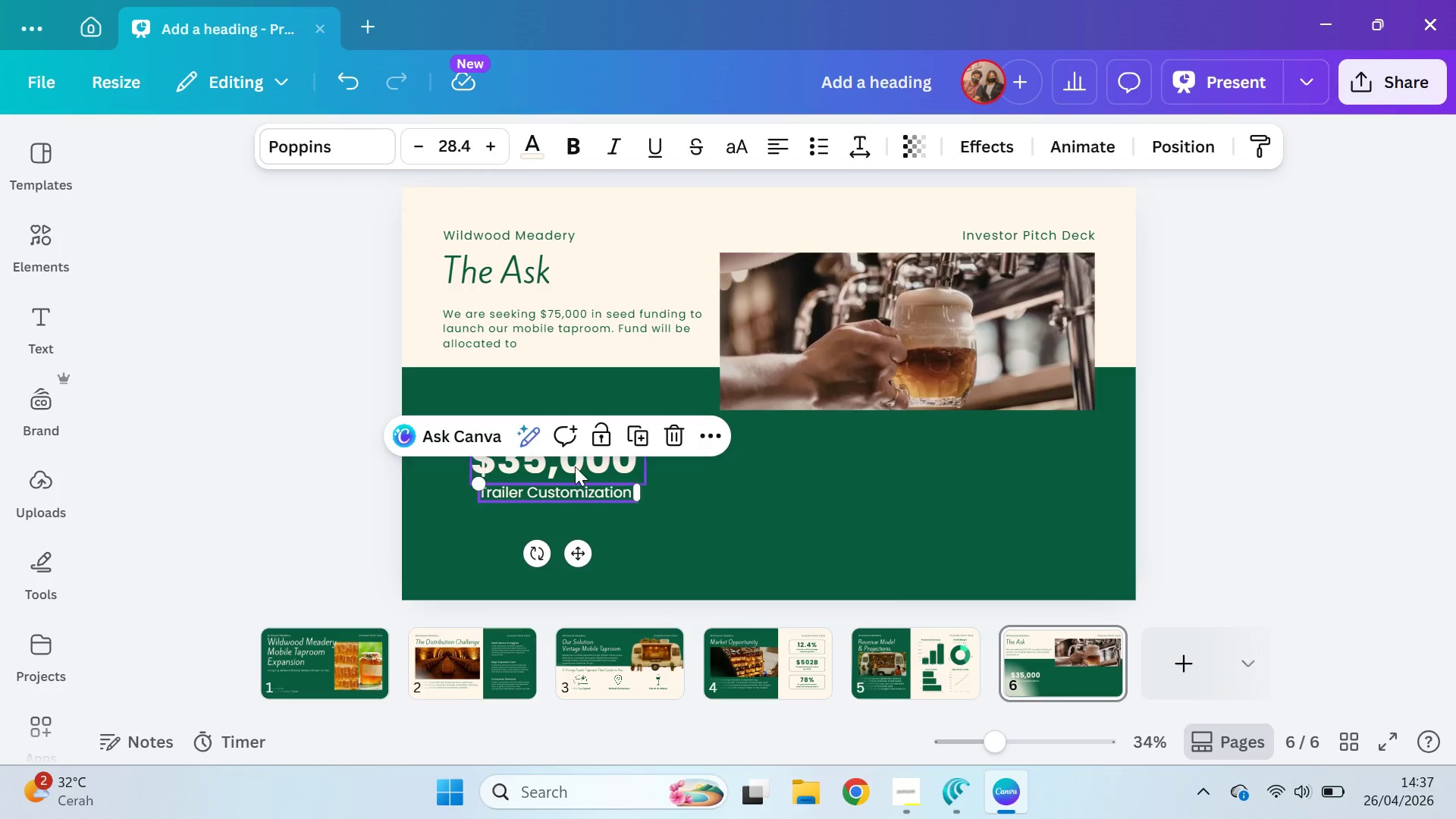 
hold_key(key=ShiftLeft, duration=0.41)
 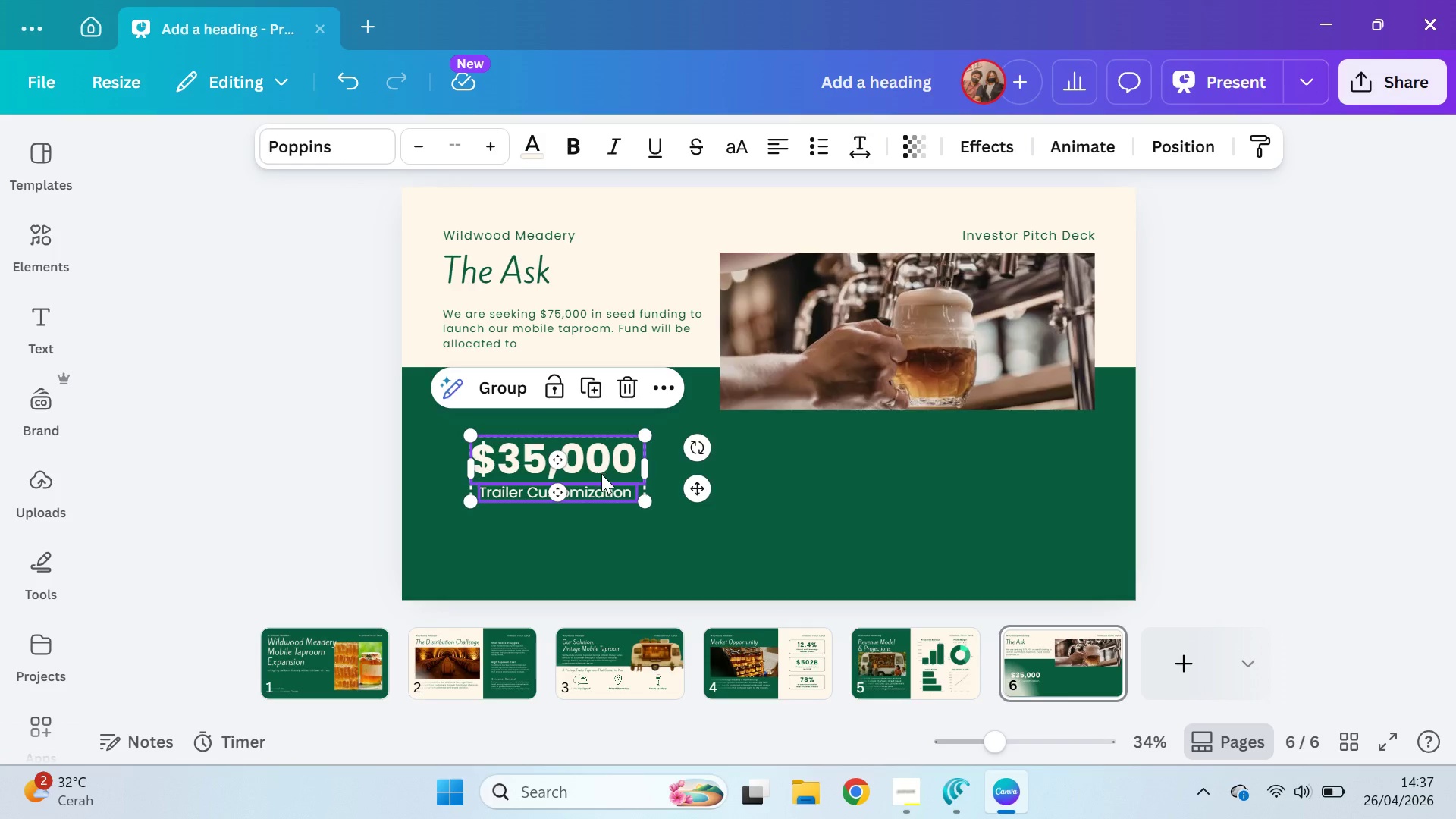 
hold_key(key=ControlLeft, duration=0.39)
 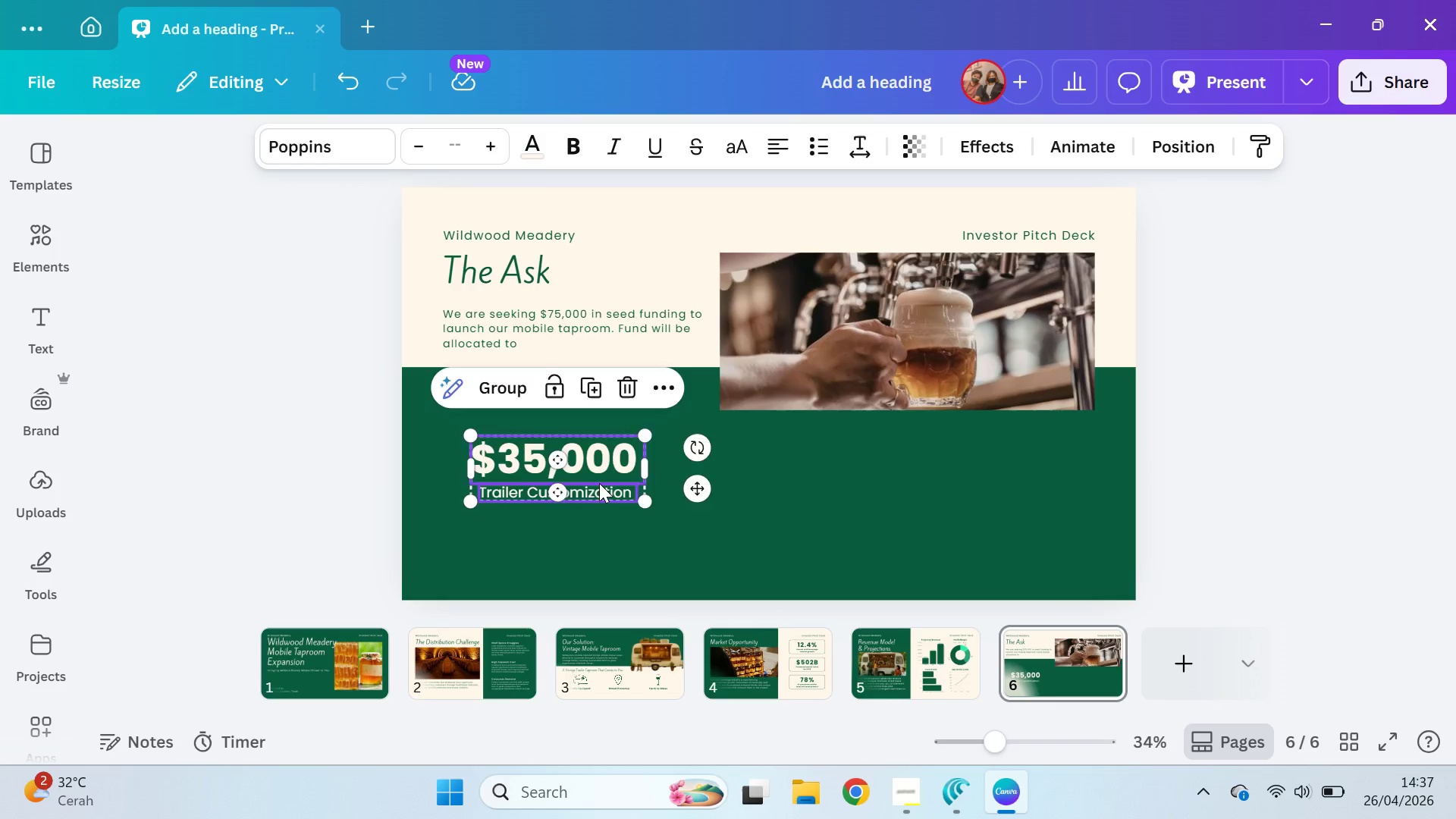 
left_click_drag(start_coordinate=[599, 469], to_coordinate=[592, 531])
 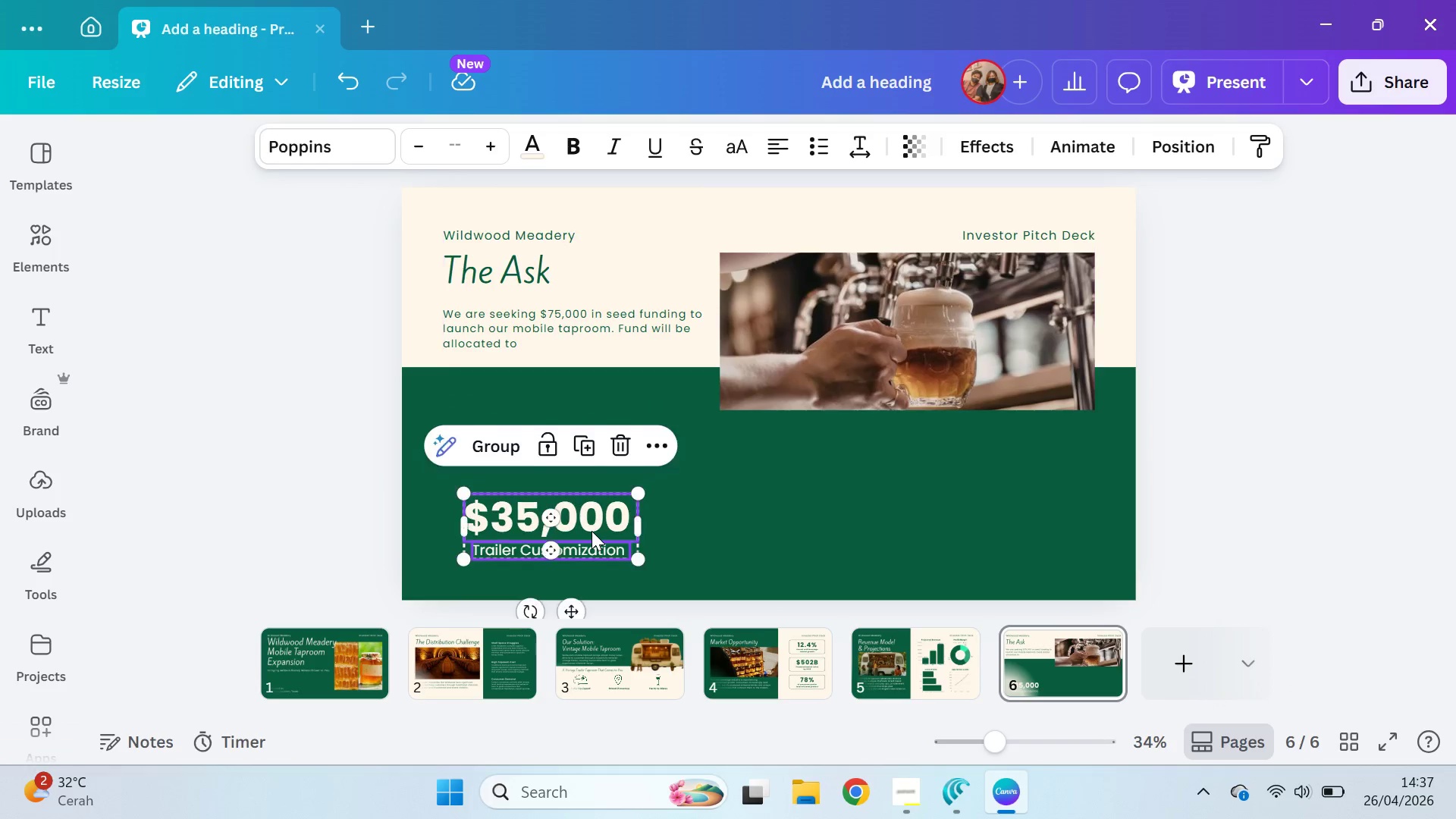 
key(Control+D)
 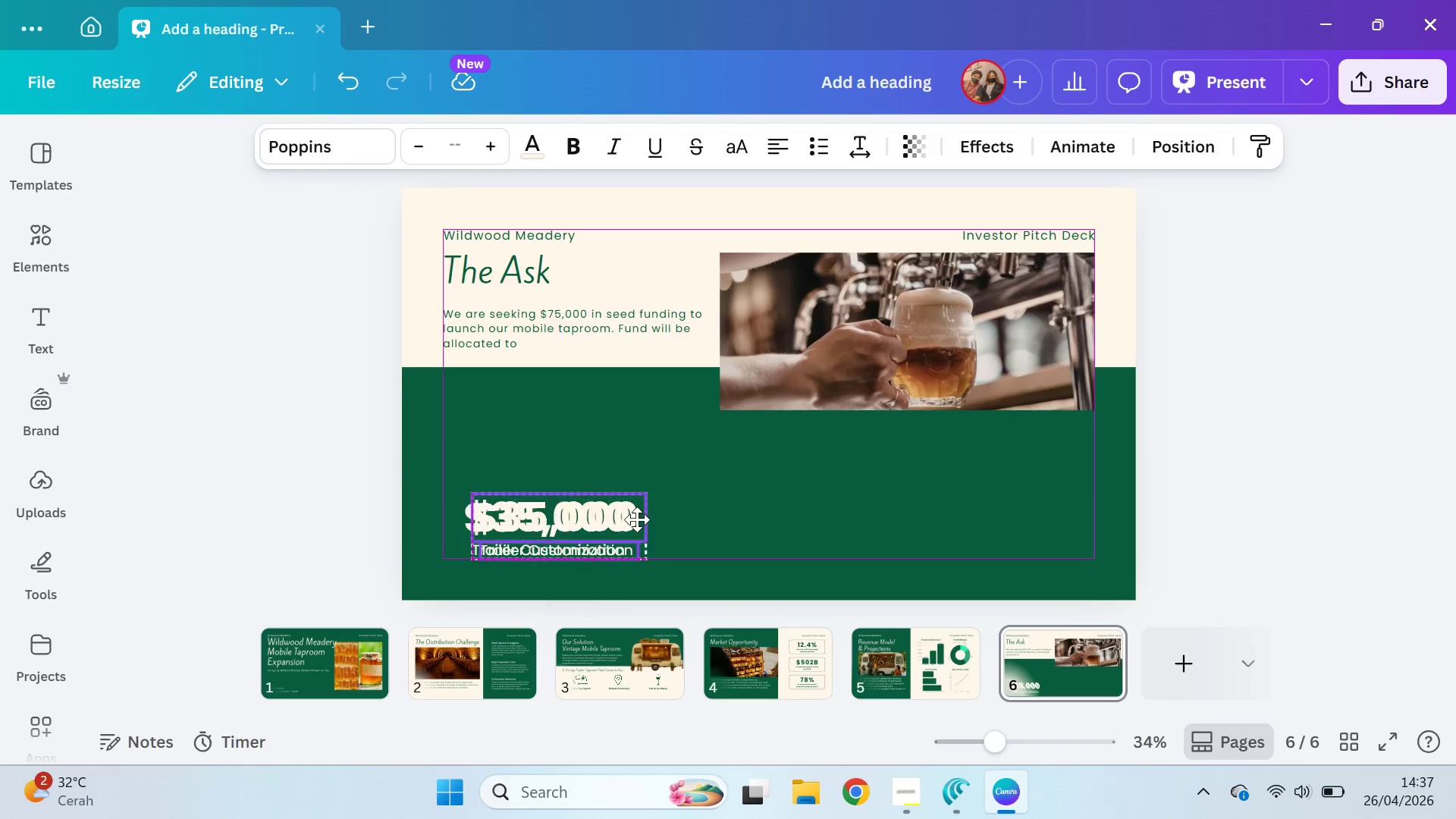 
left_click_drag(start_coordinate=[585, 529], to_coordinate=[790, 529])
 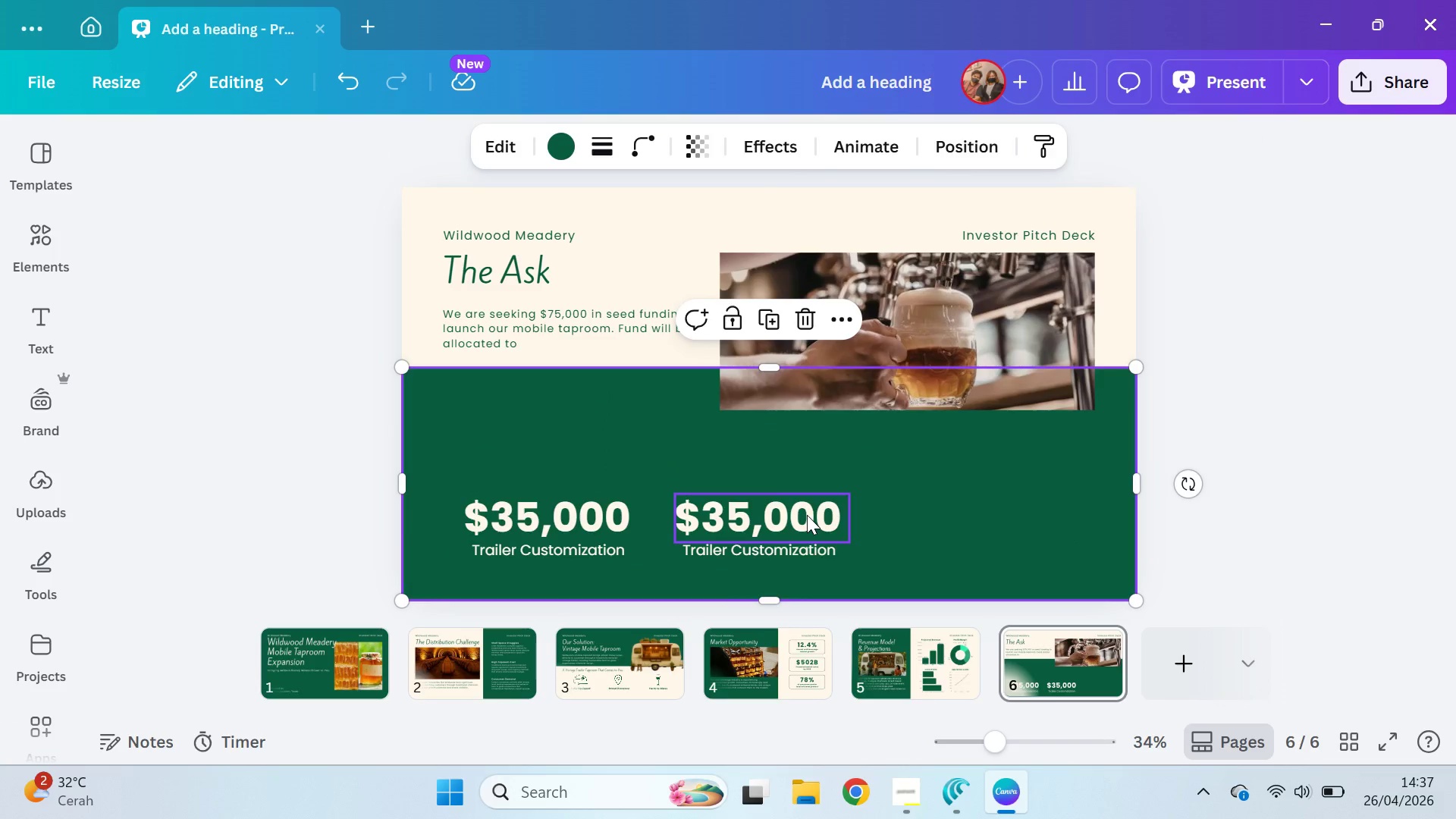 
double_click([807, 514])
 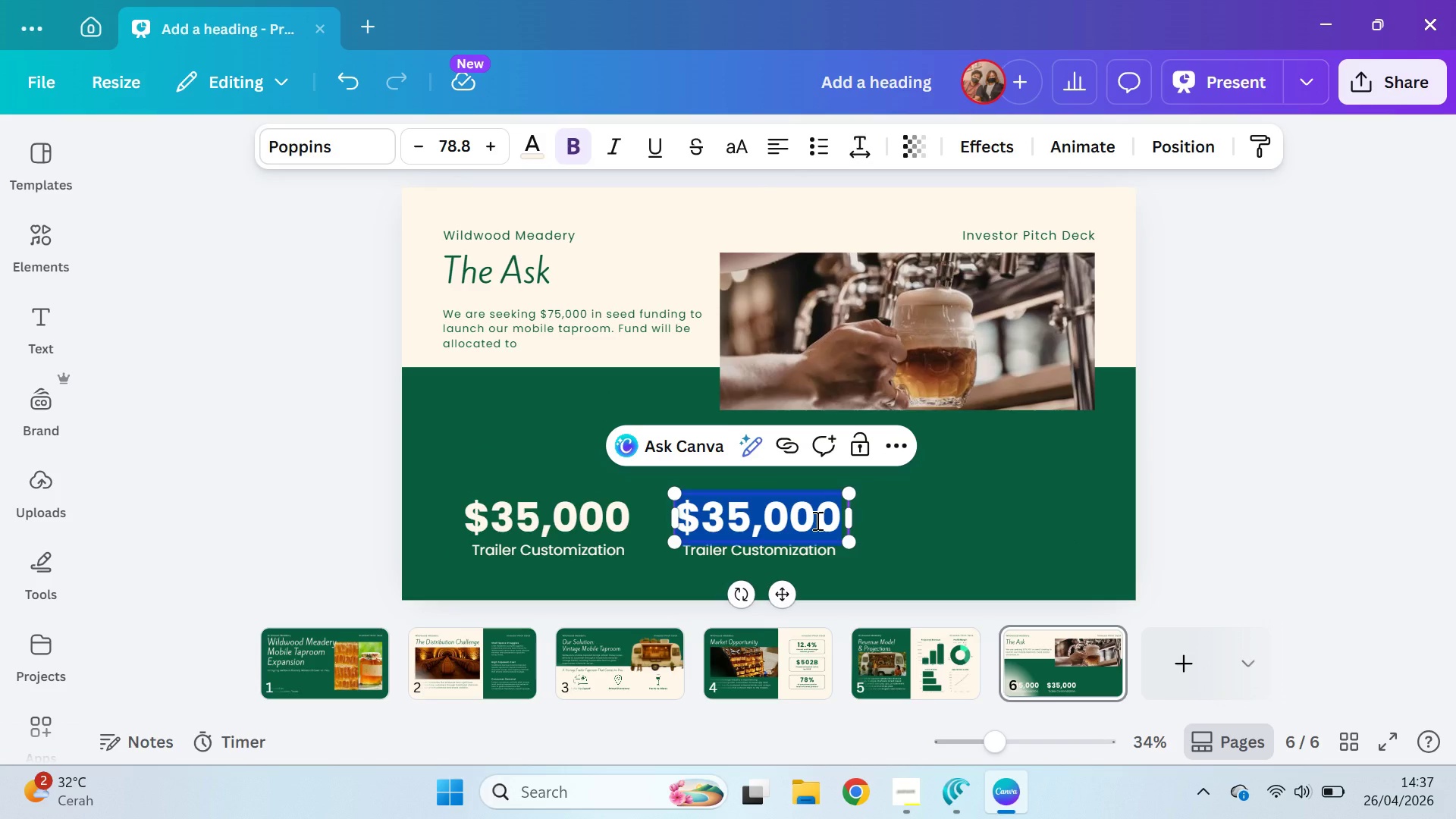 
key(Shift+ShiftRight)
 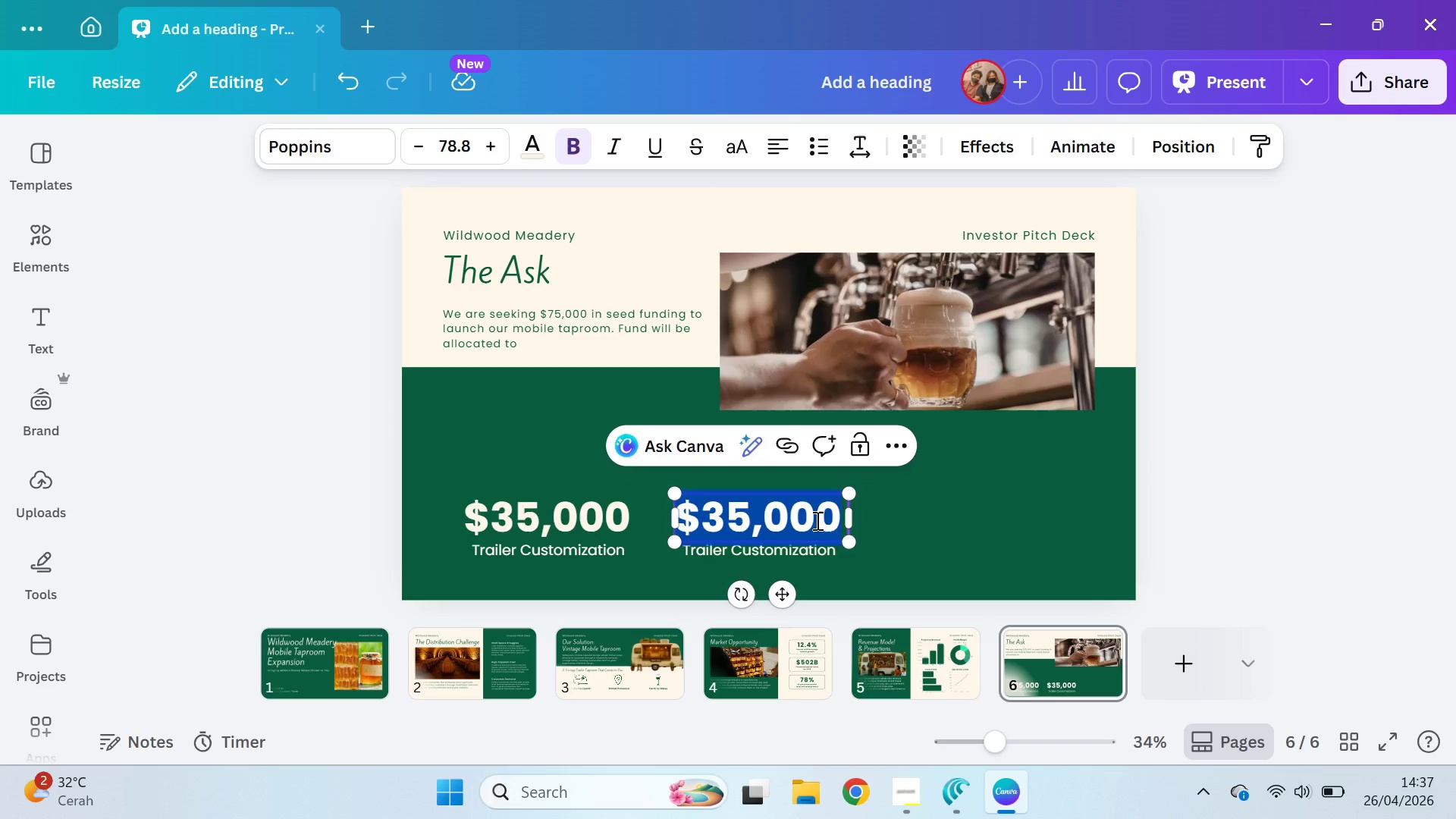 
key(Slash)
 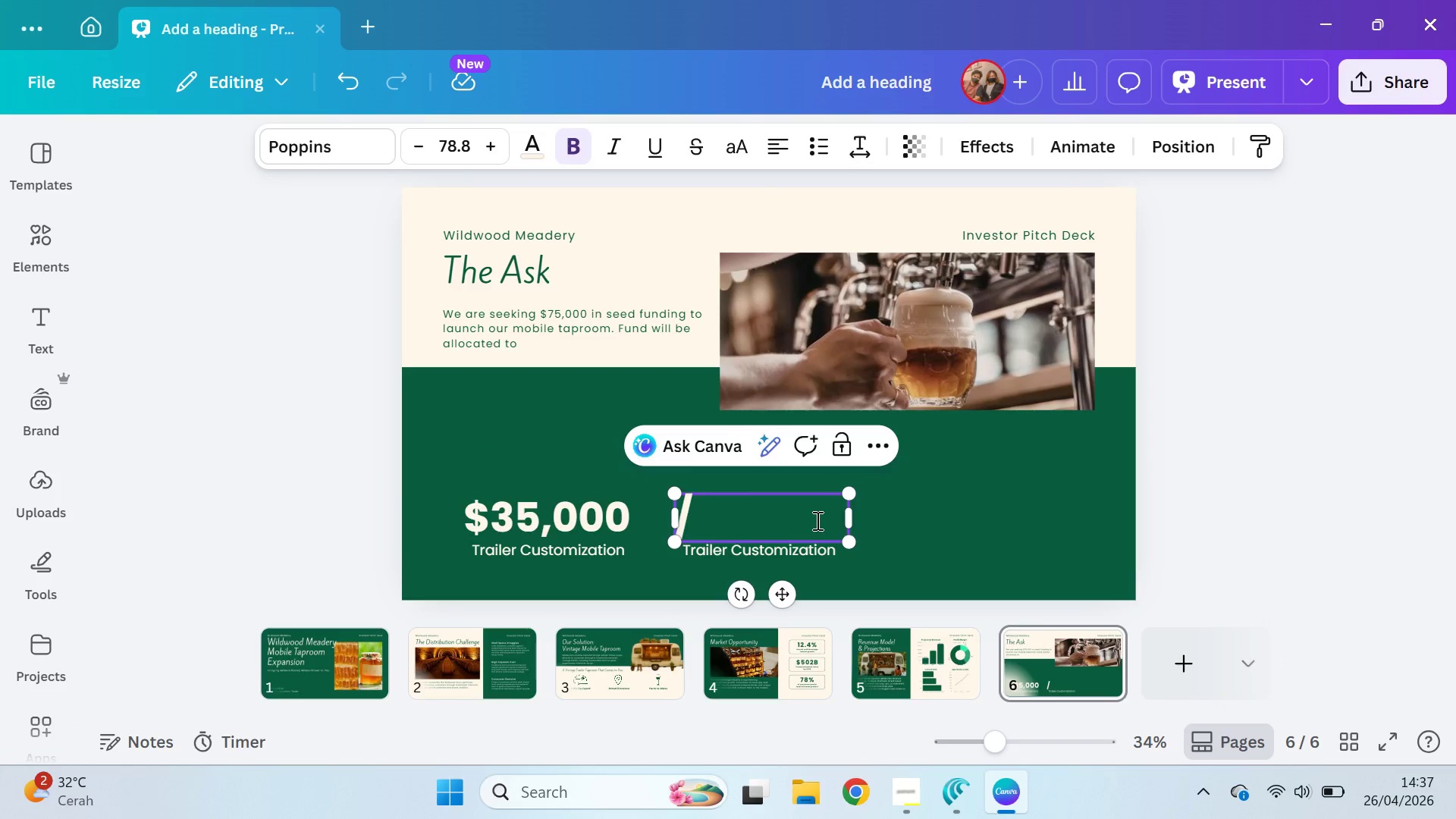 
key(Control+Z)
 